 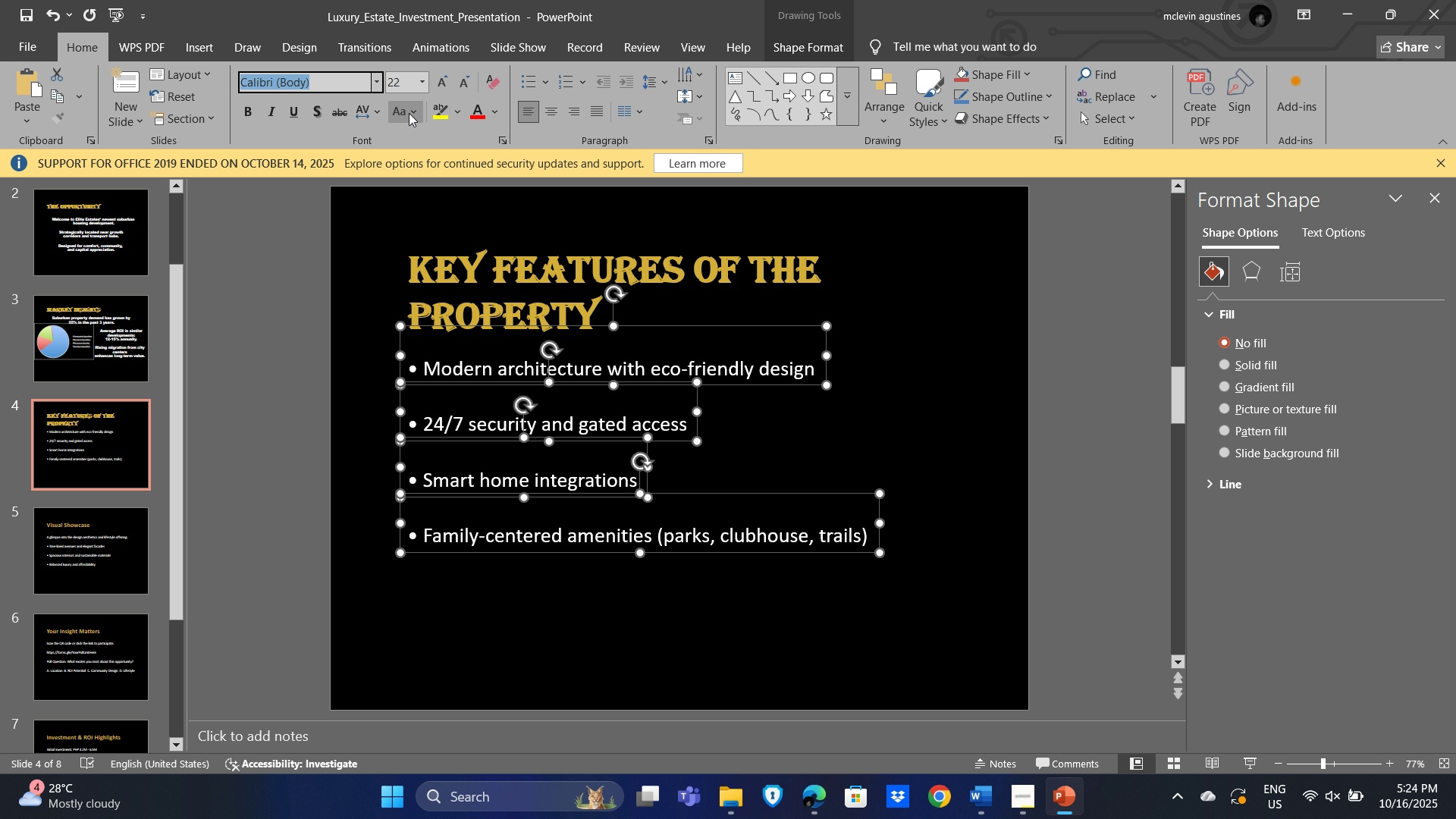 
mouse_move([355, 85])
 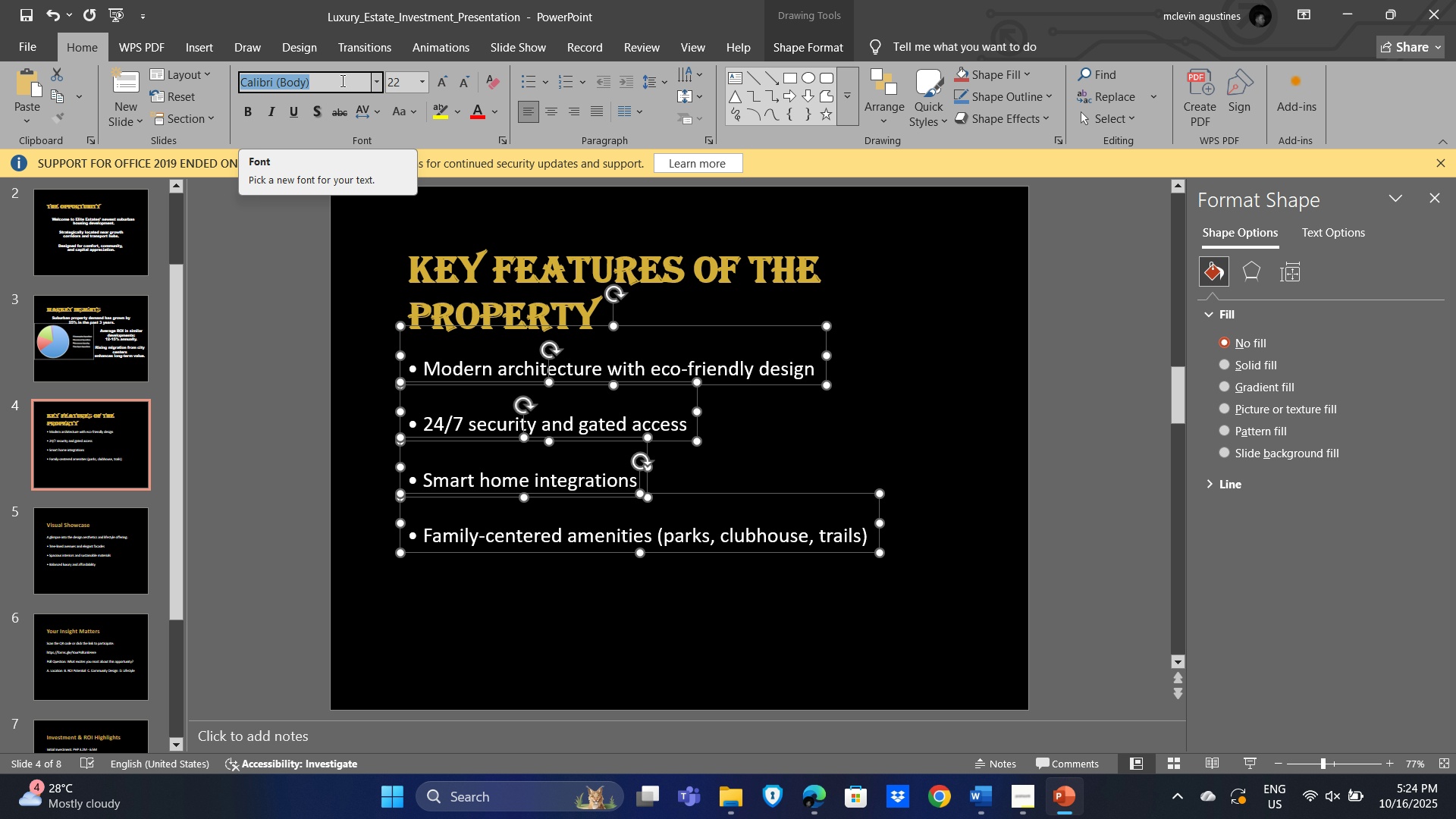 
wait(6.98)
 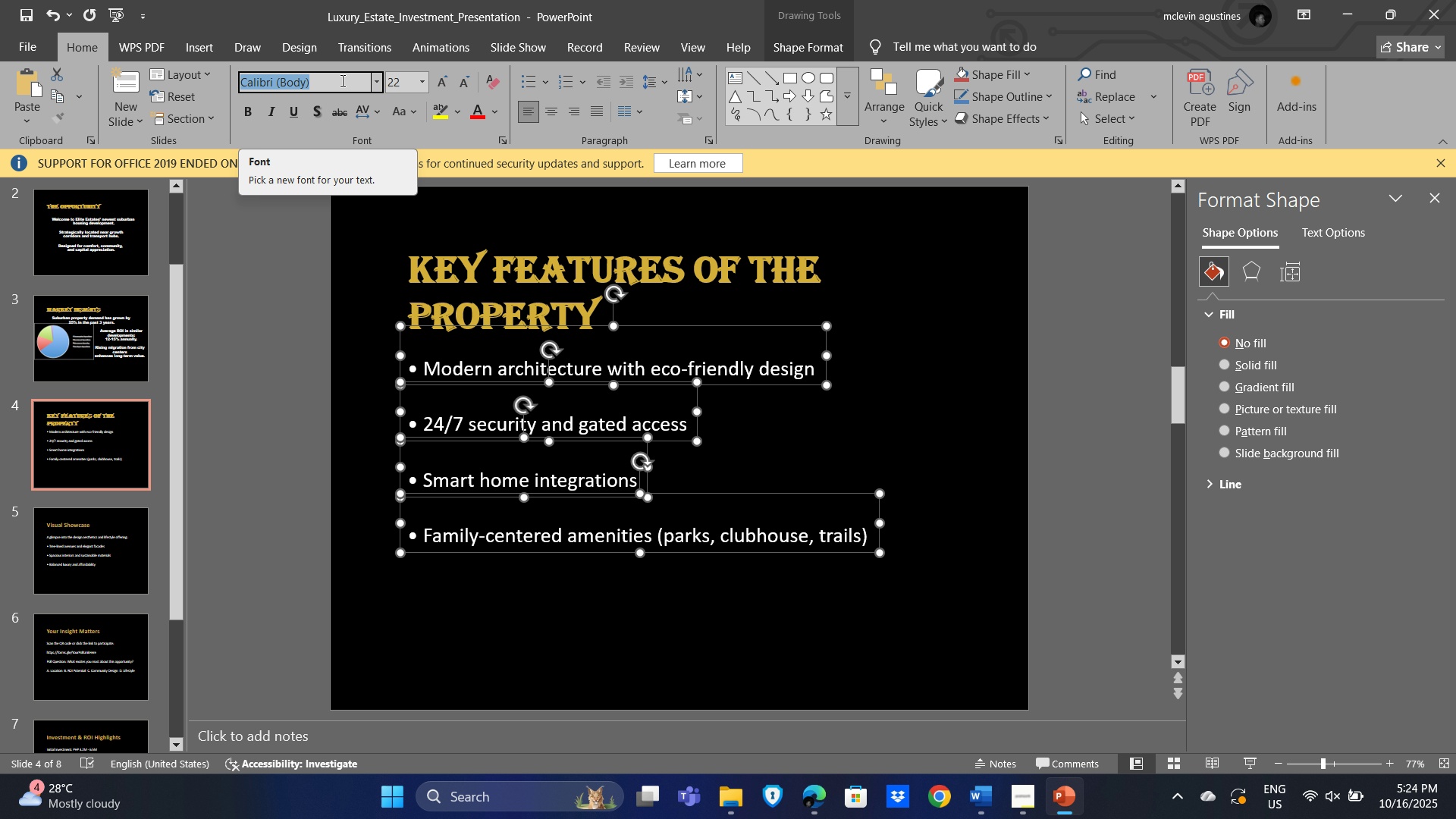 
left_click([104, 340])
 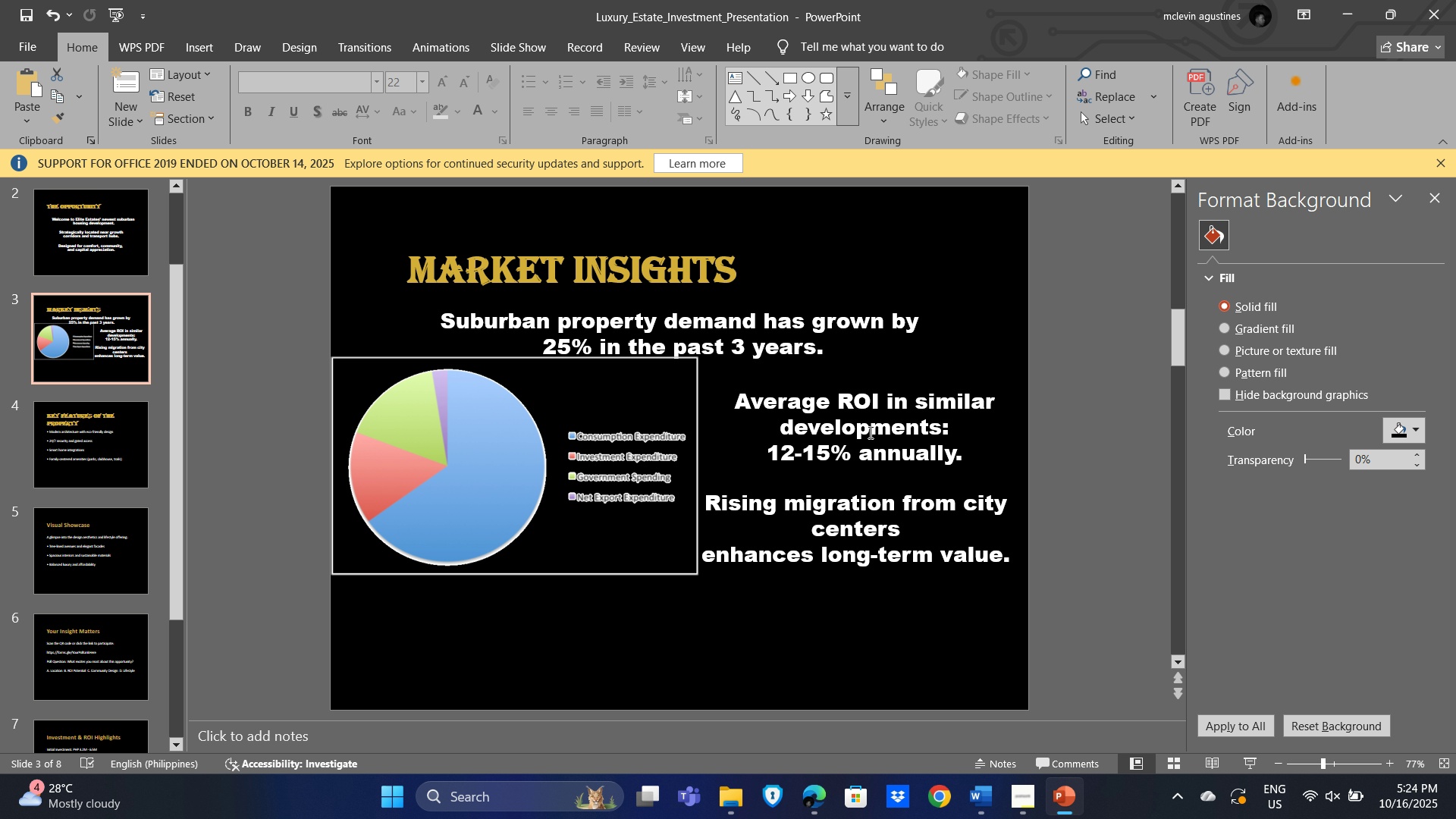 
left_click([869, 432])
 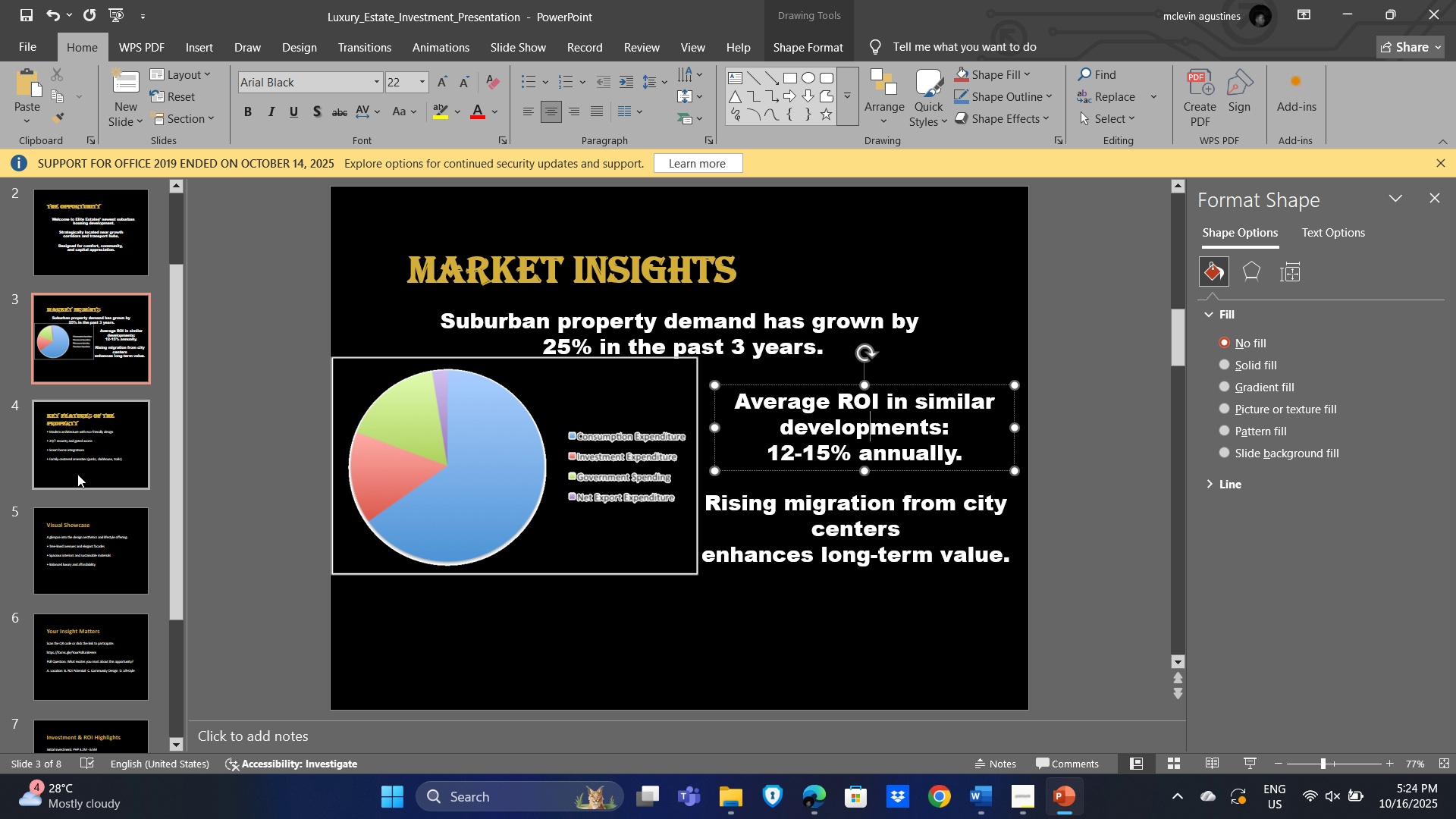 
left_click([67, 455])
 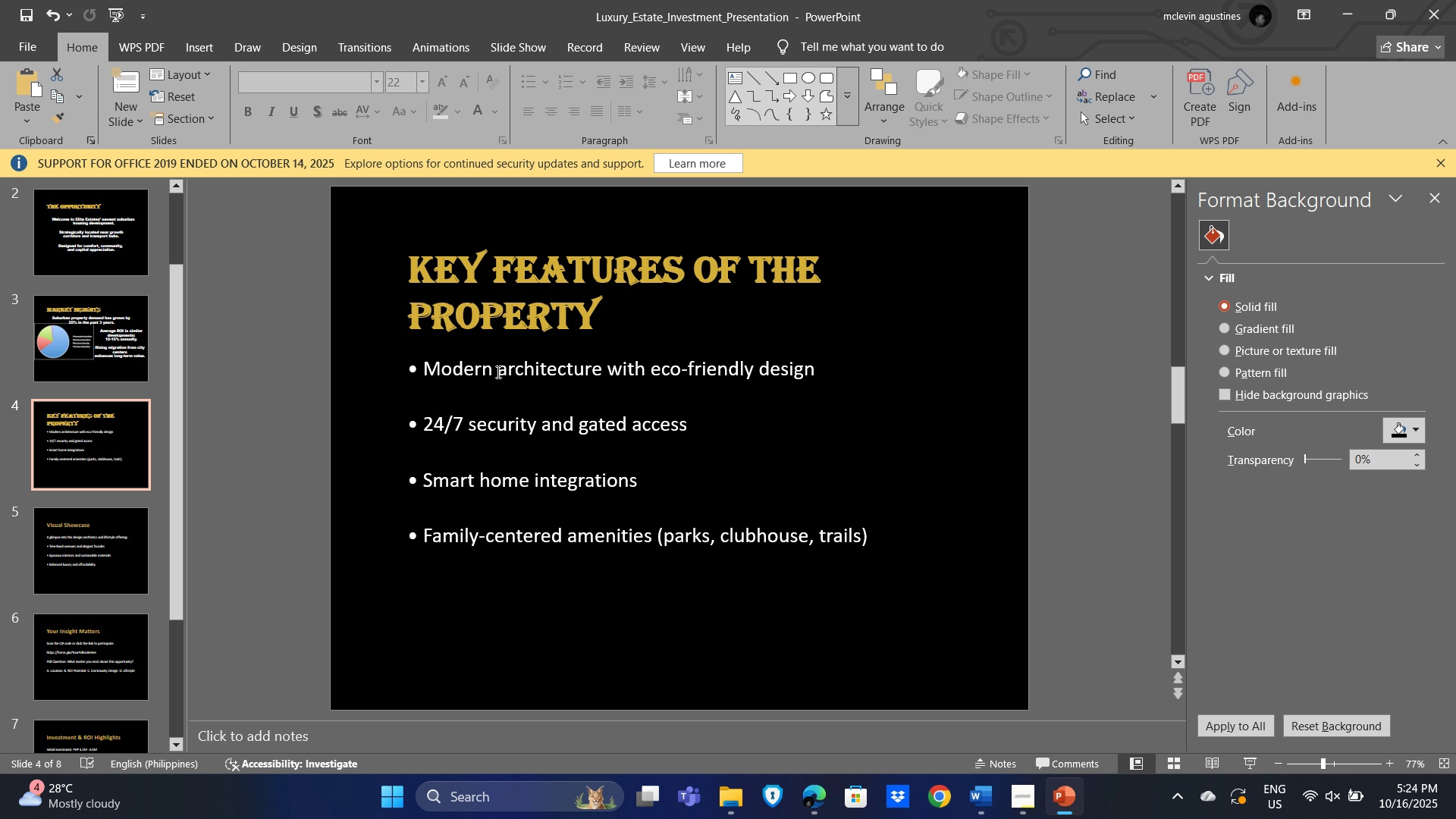 
left_click([496, 374])
 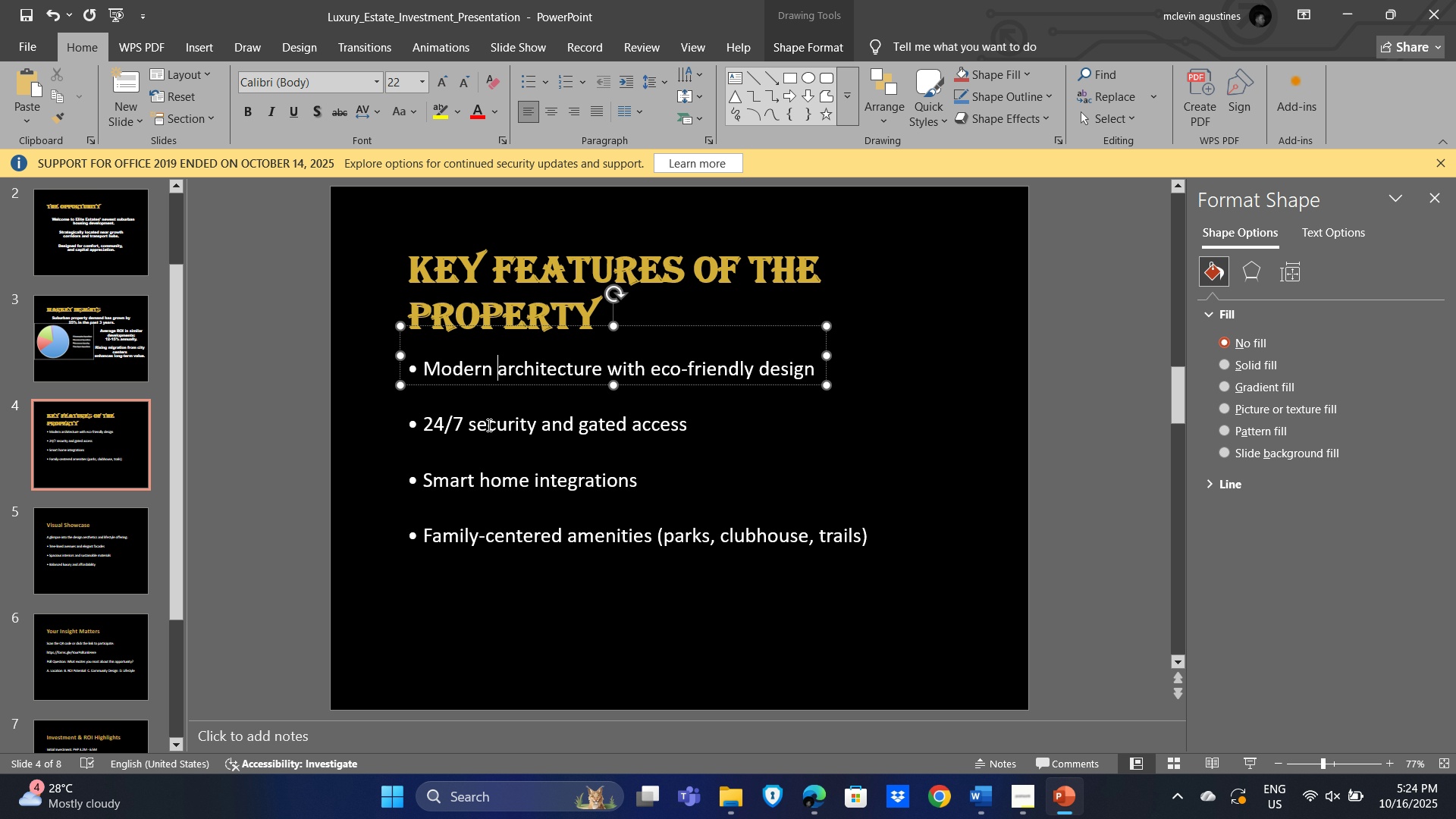 
hold_key(key=ShiftLeft, duration=1.52)
left_click([483, 480])
 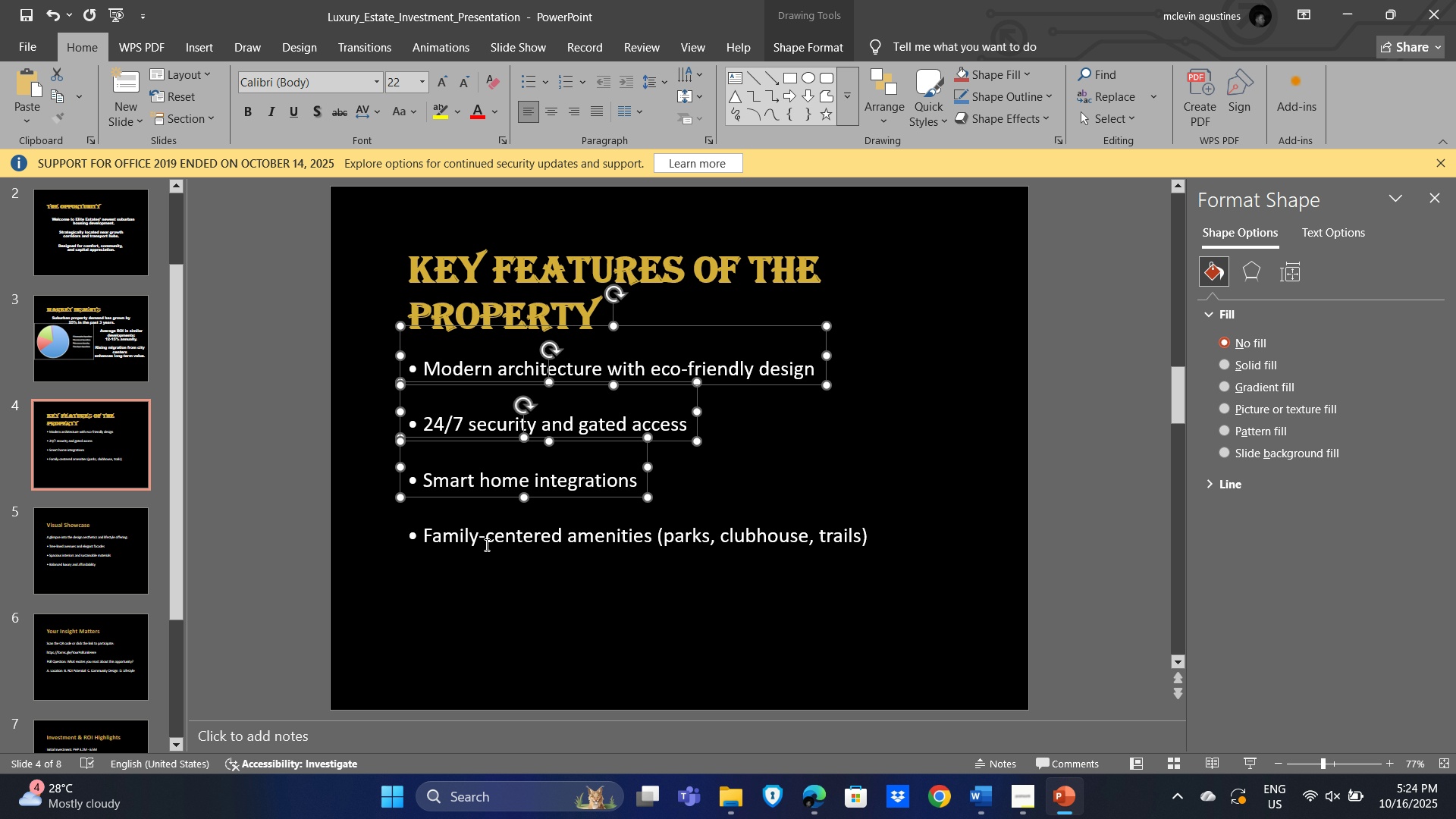 
hold_key(key=ShiftLeft, duration=0.74)
left_click([488, 546])
 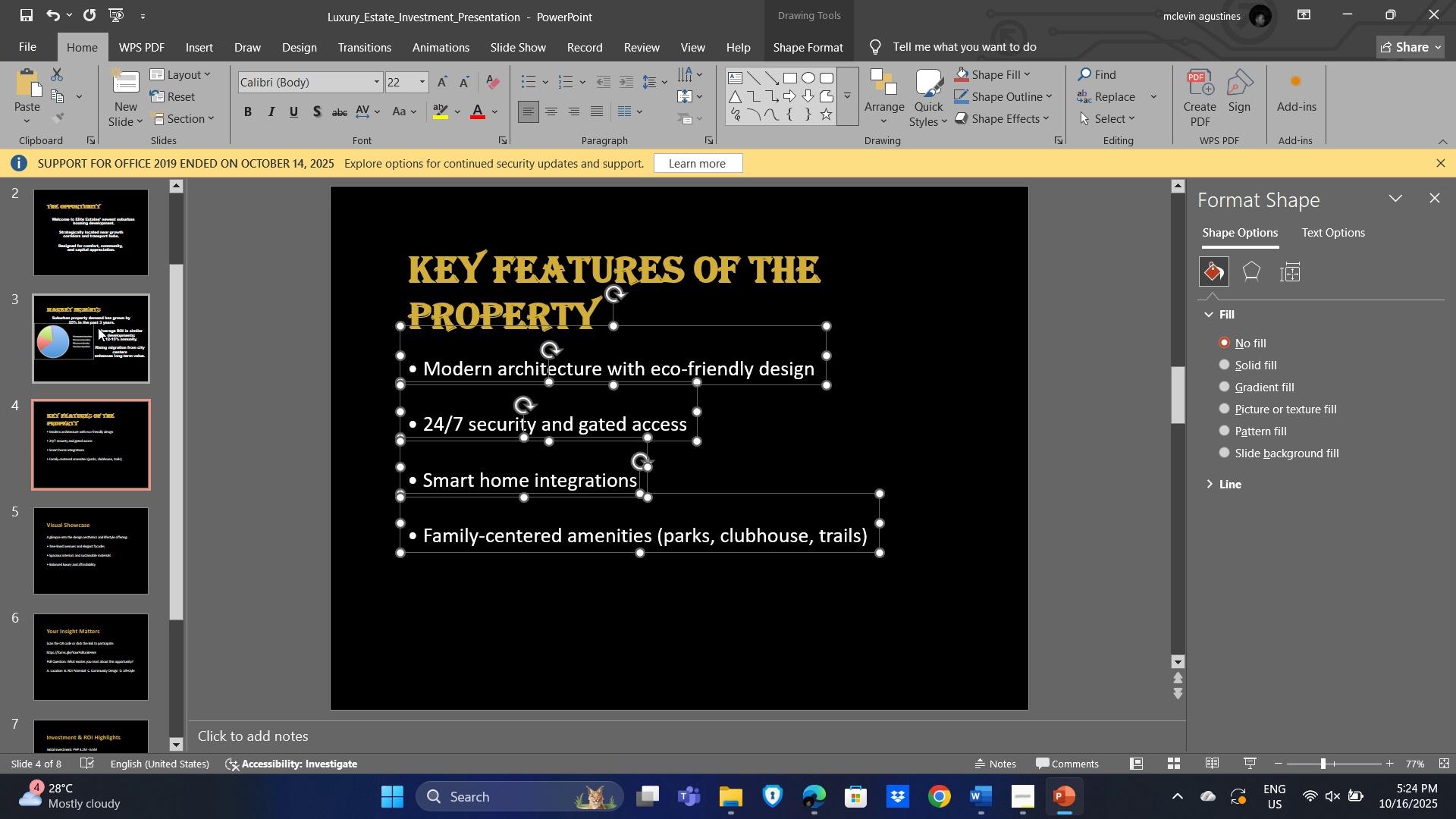 
left_click([105, 247])
 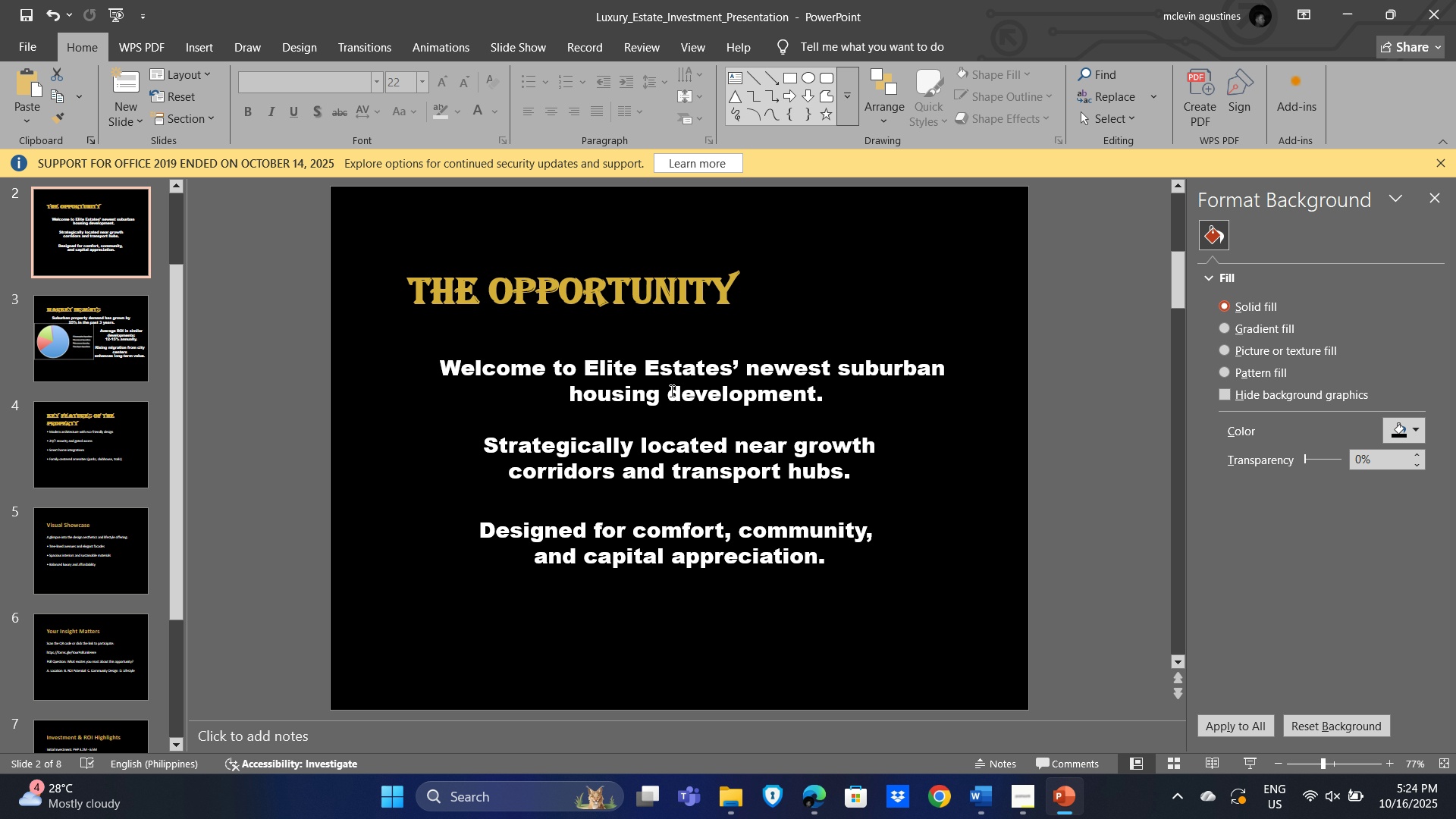 
left_click([671, 391])
 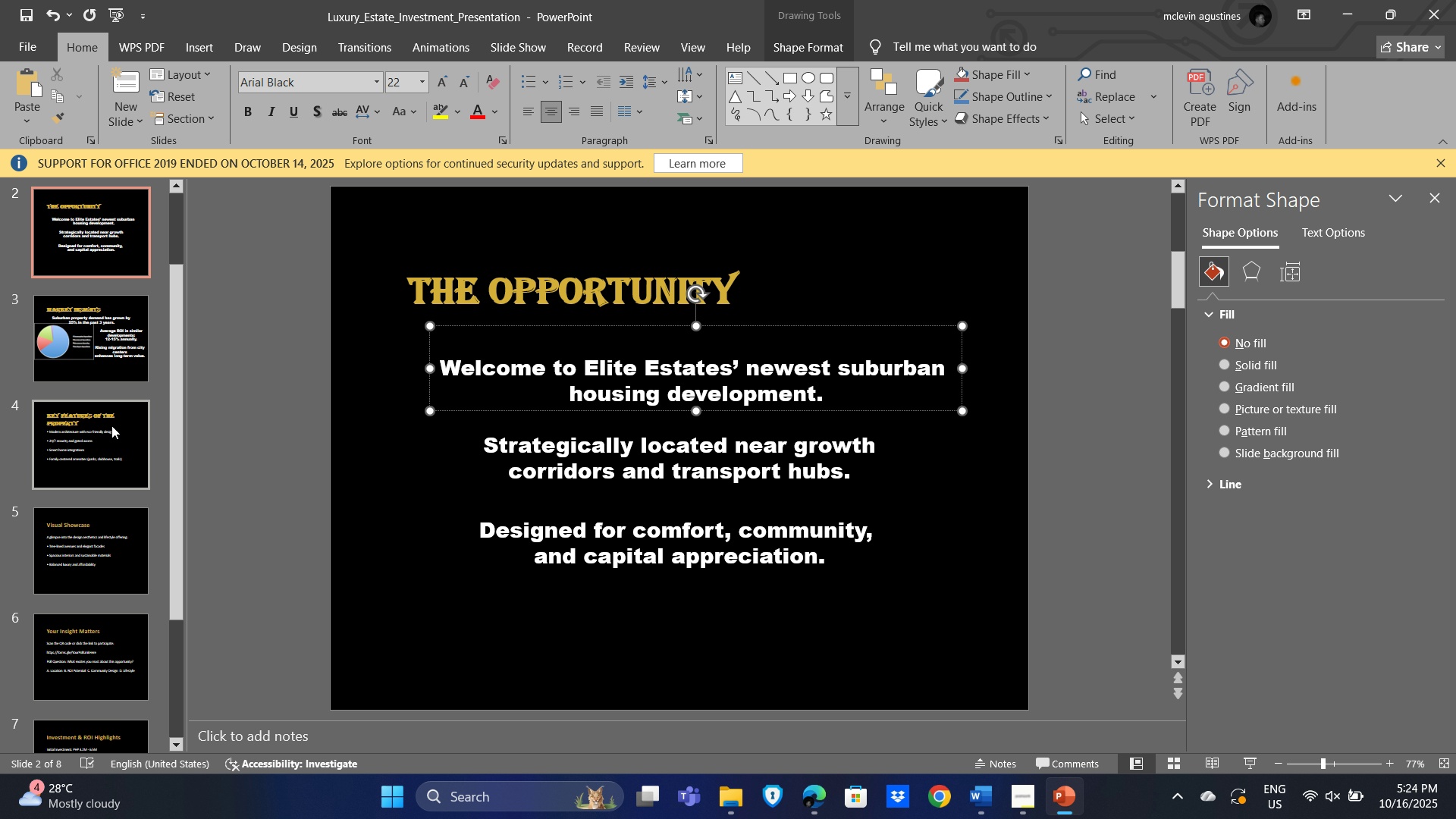 
left_click([111, 425])
 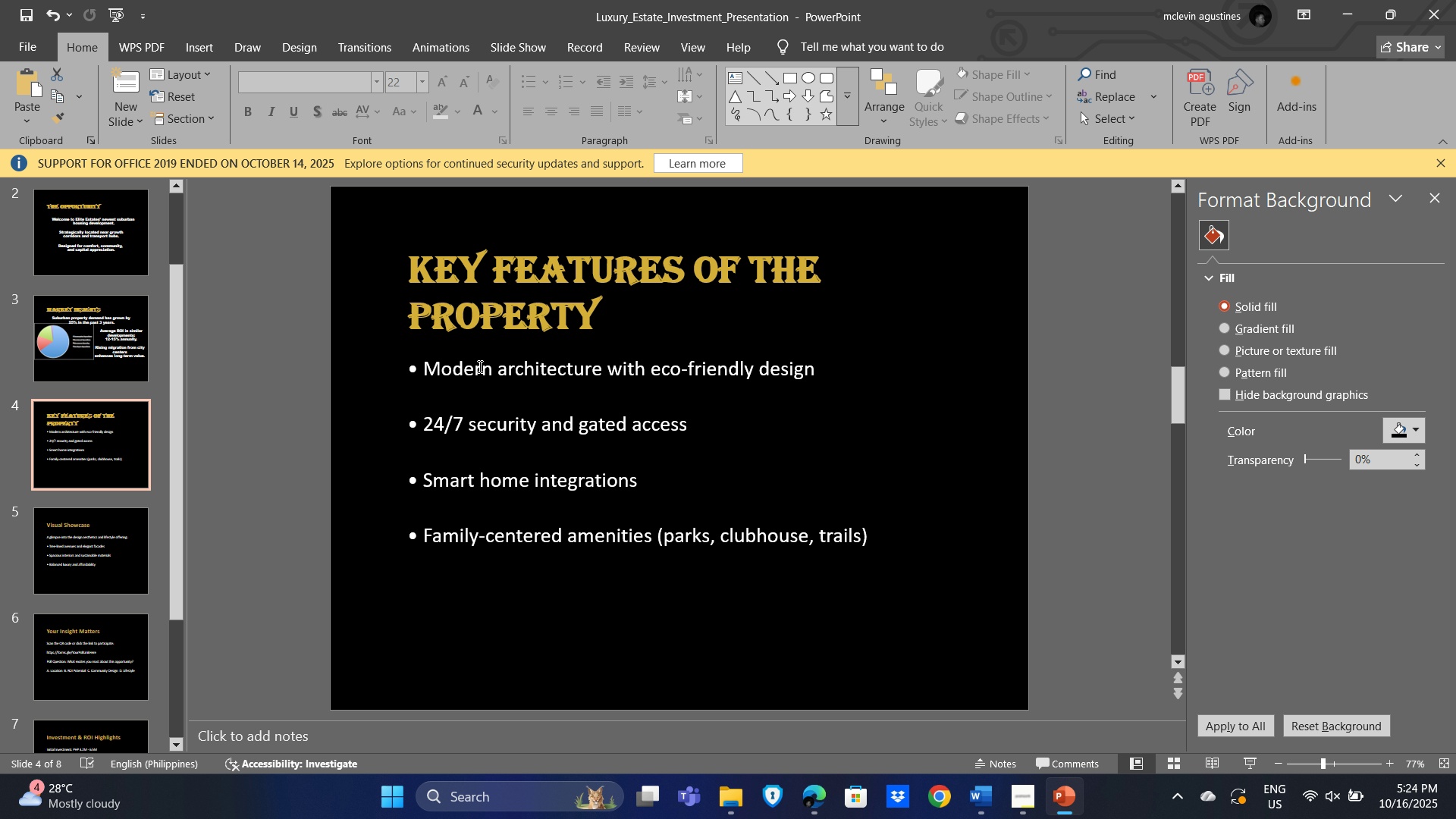 
hold_key(key=ShiftLeft, duration=1.52)
left_click([479, 366])
 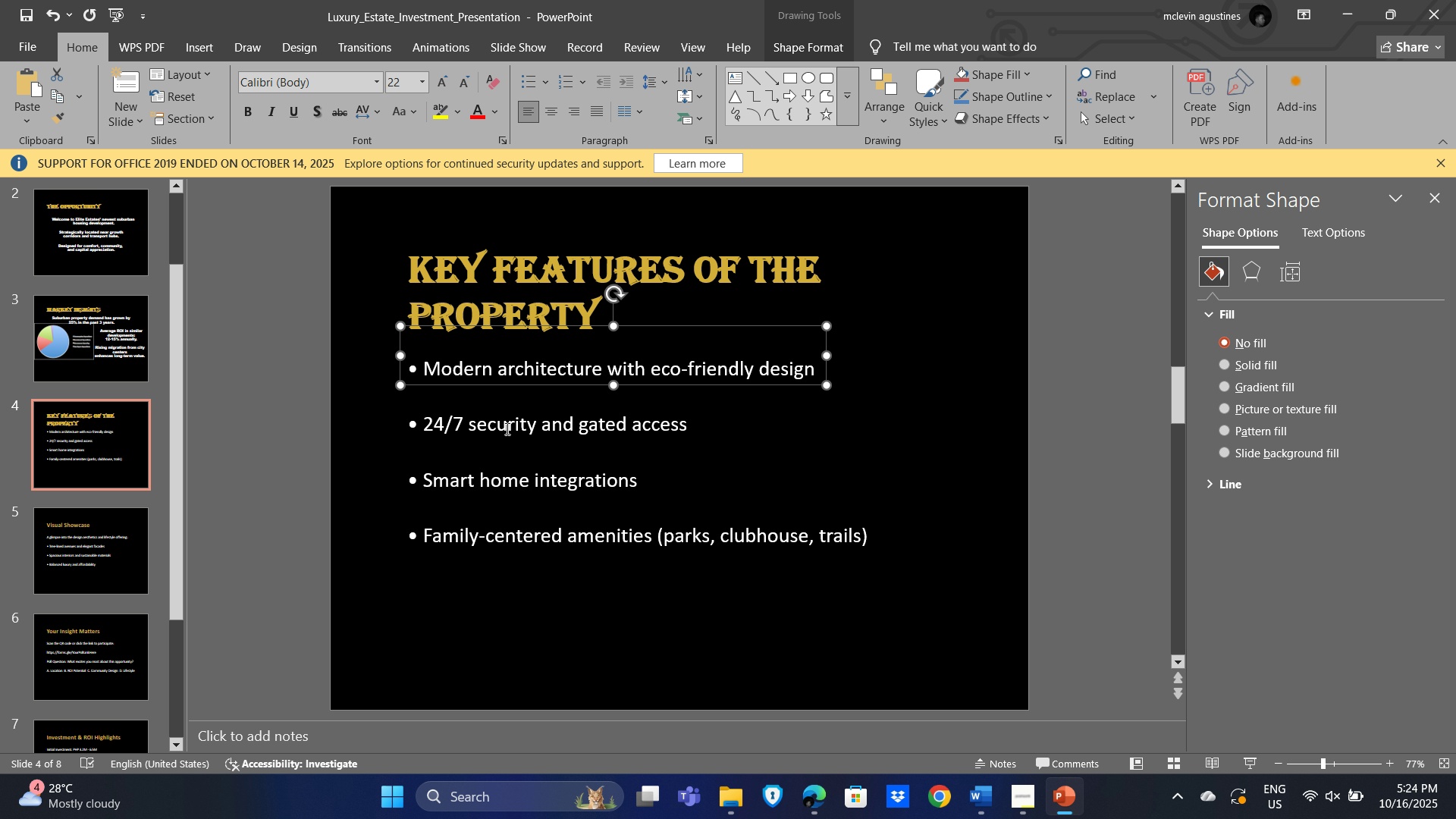 
left_click([506, 428])
 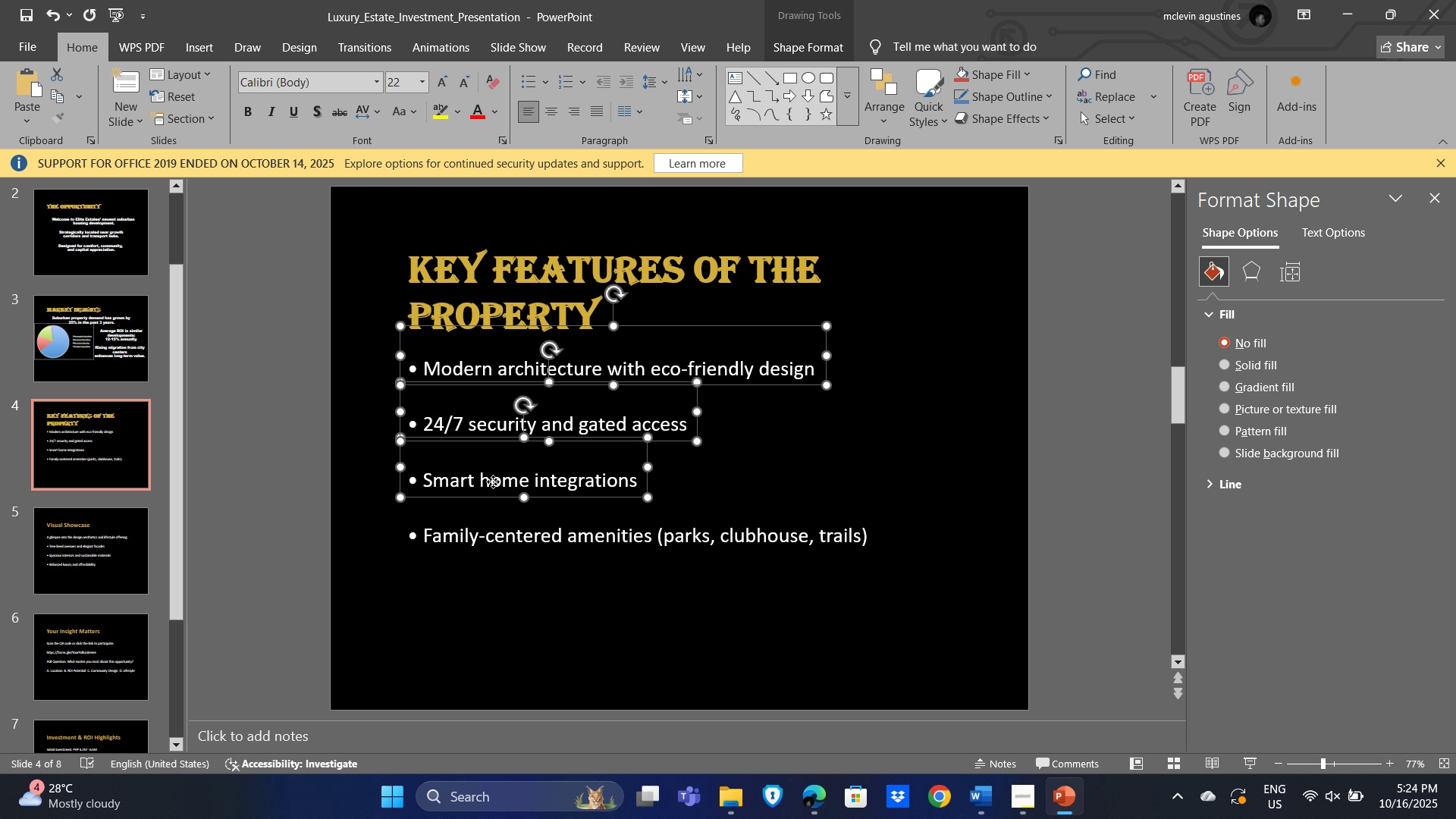 
double_click([493, 482])
 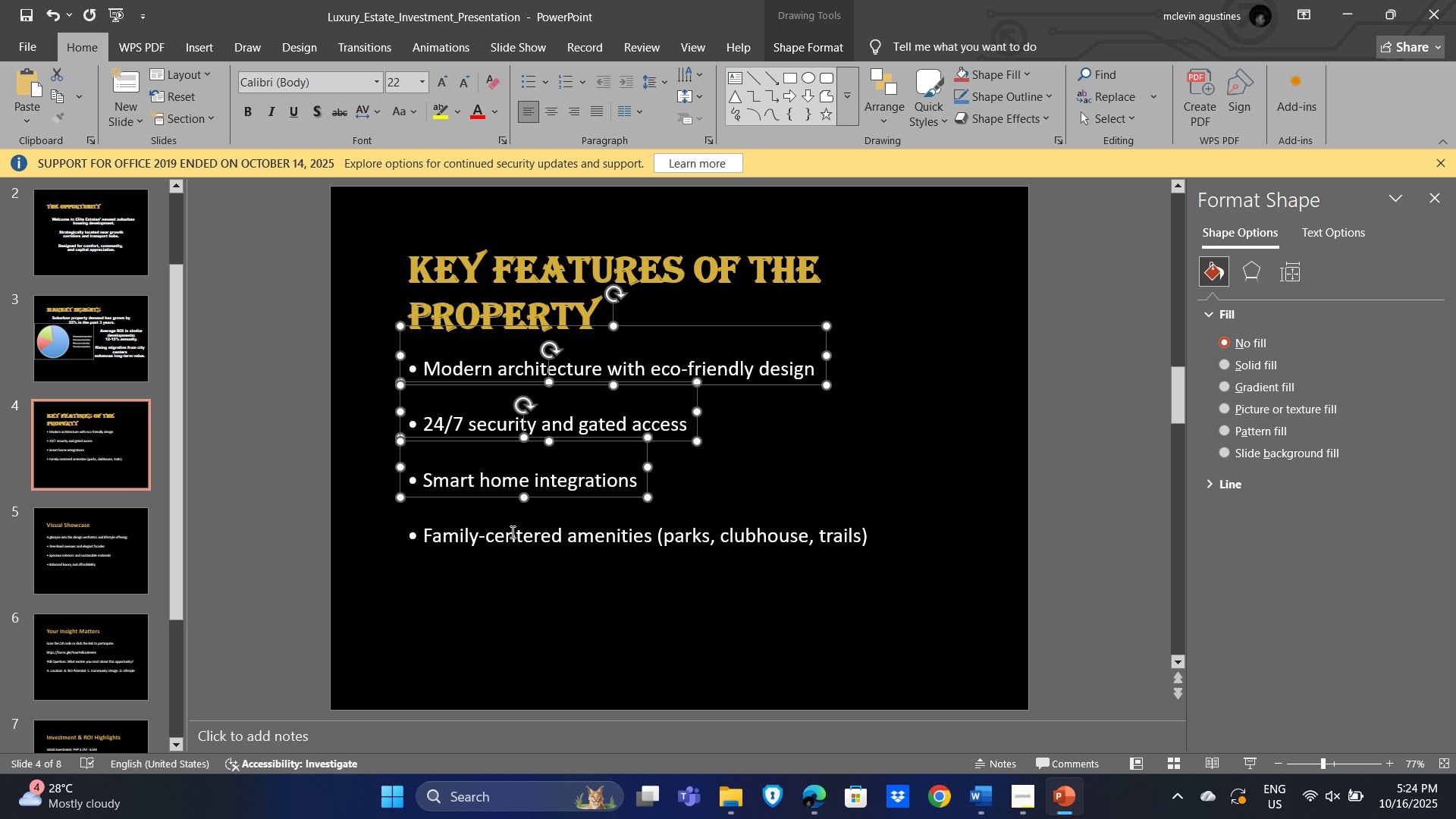 
hold_key(key=ShiftLeft, duration=0.51)
 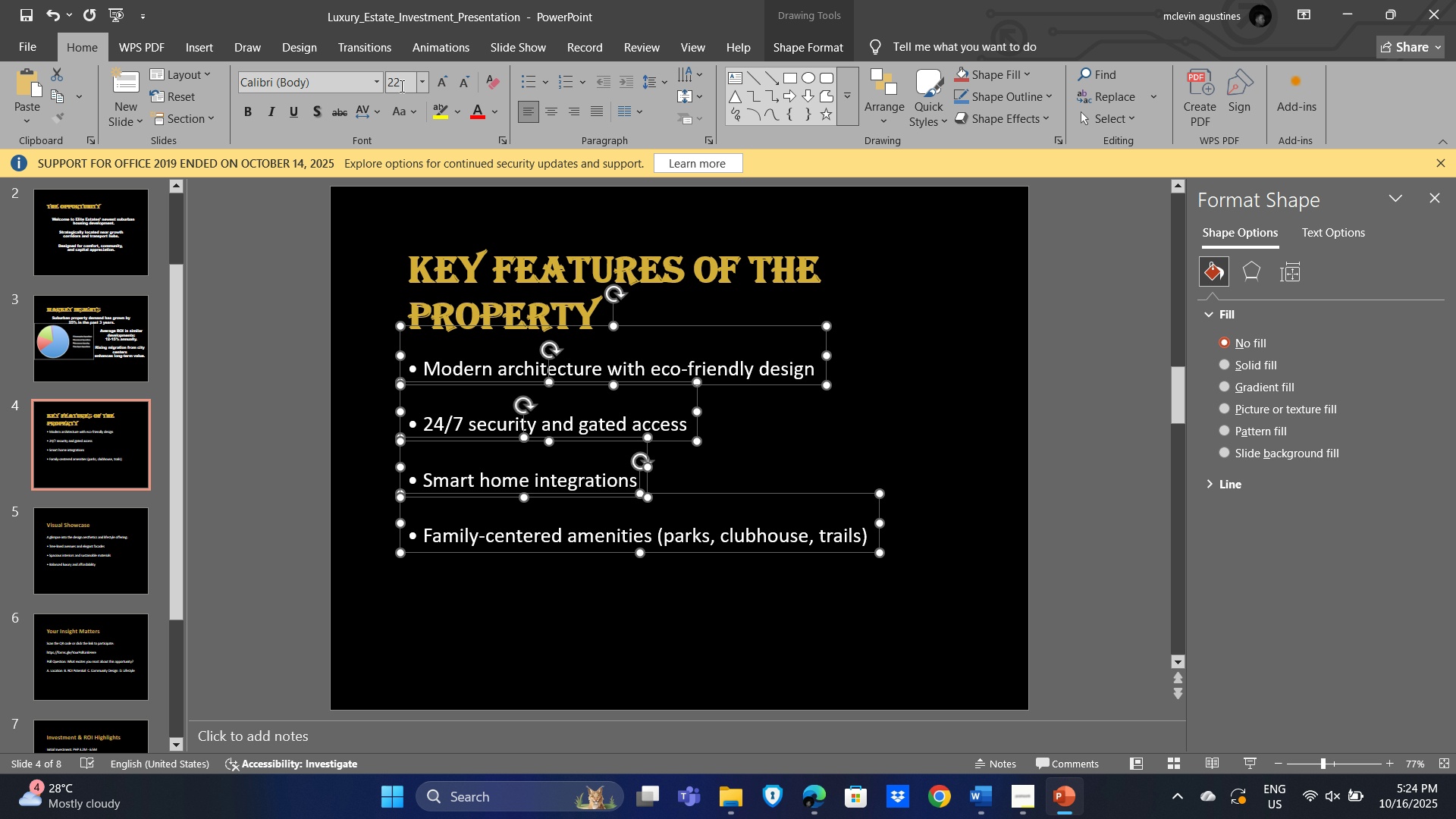 
left_click([400, 86])
 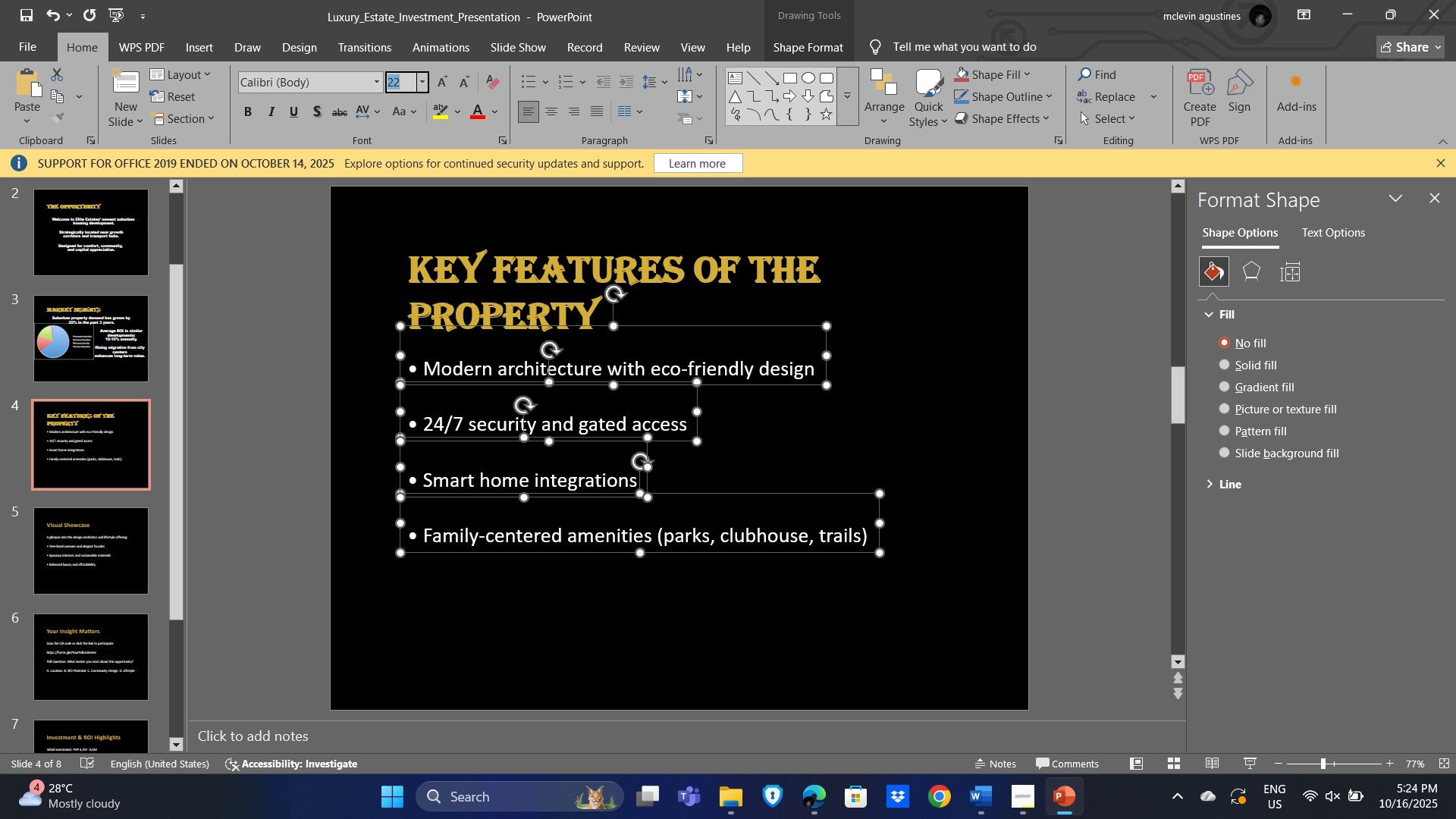 
key(Numpad1)
 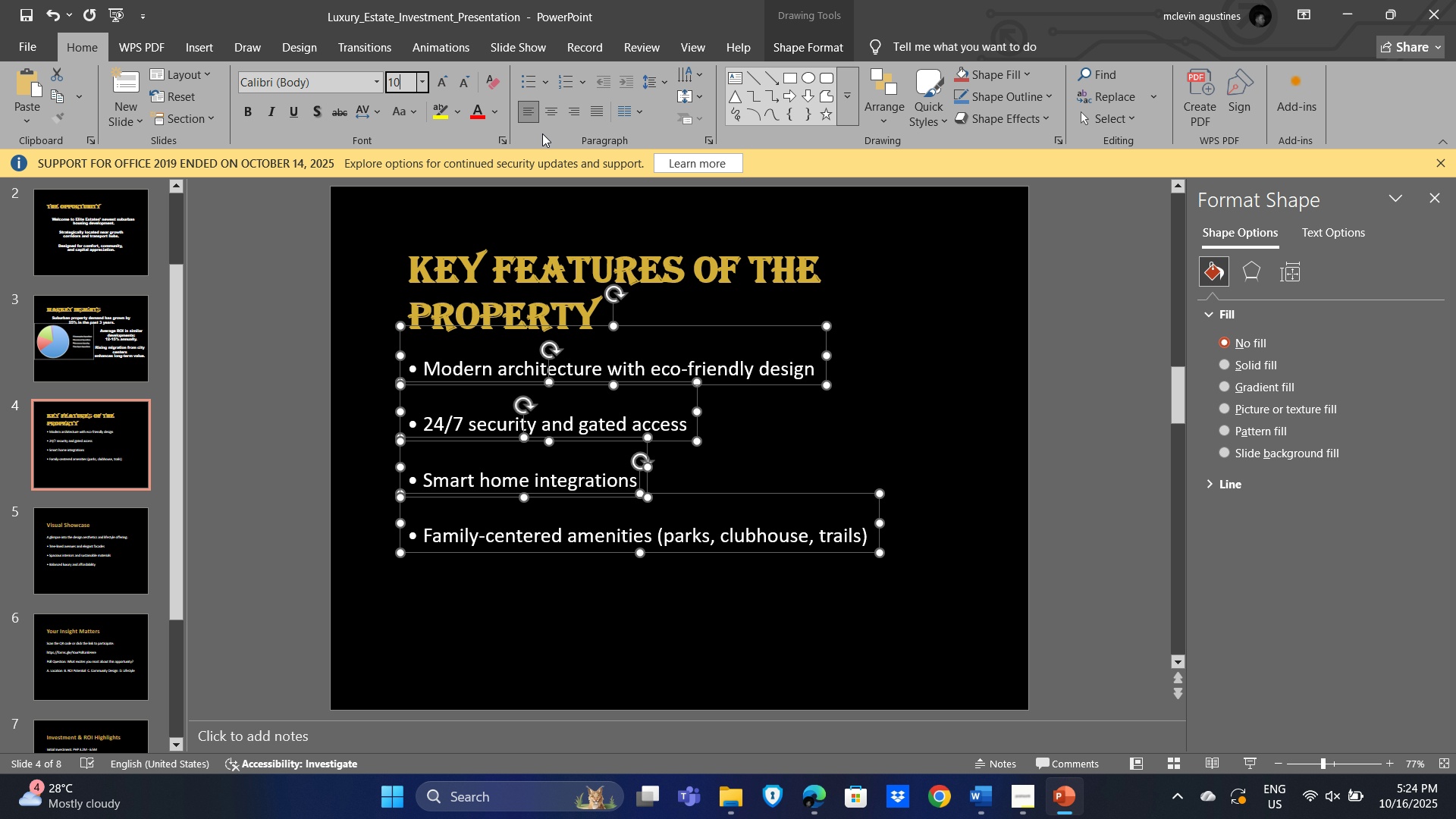 
key(Numpad0)
 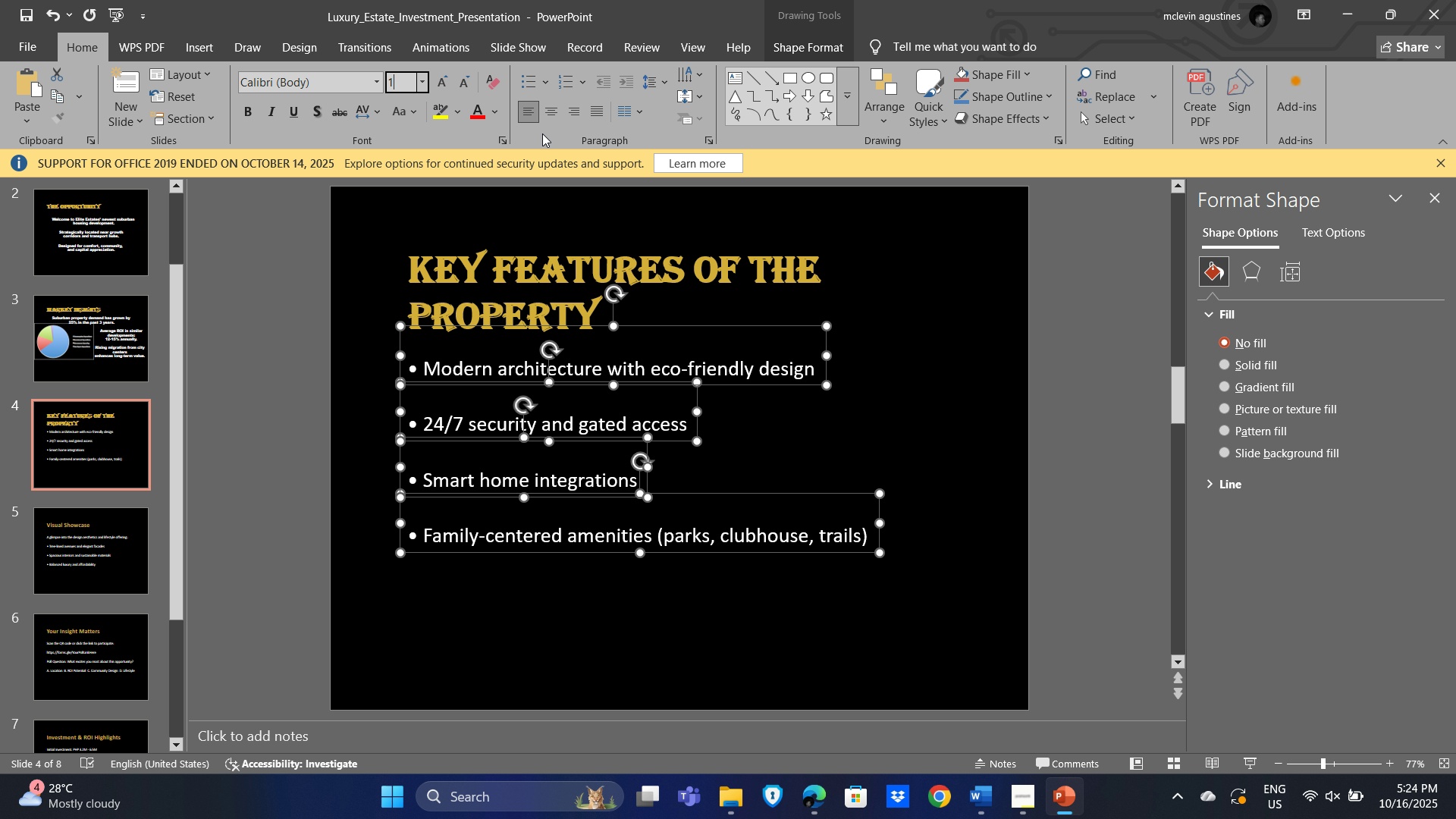 
key(Backspace)
 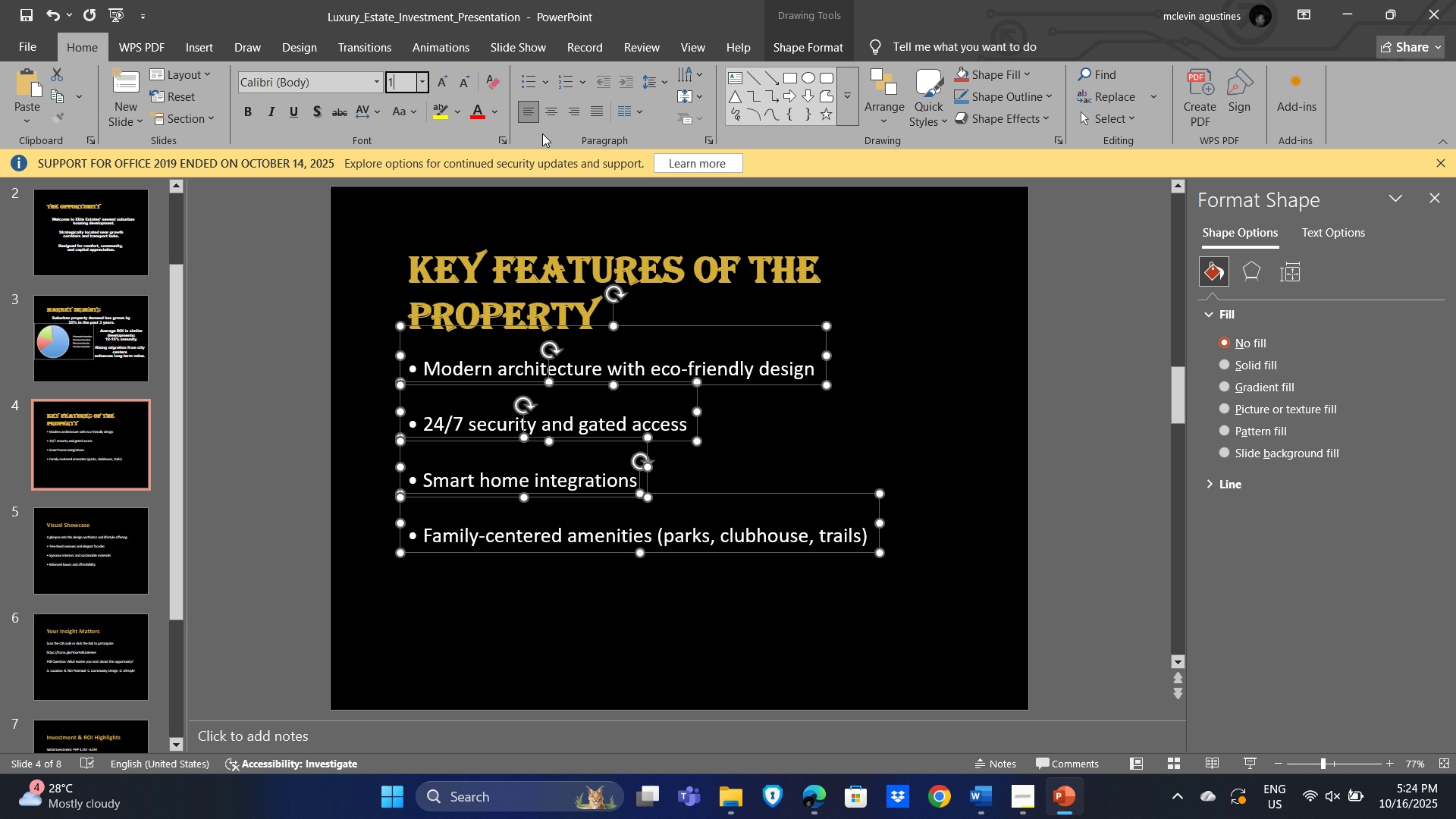 
key(Backspace)
 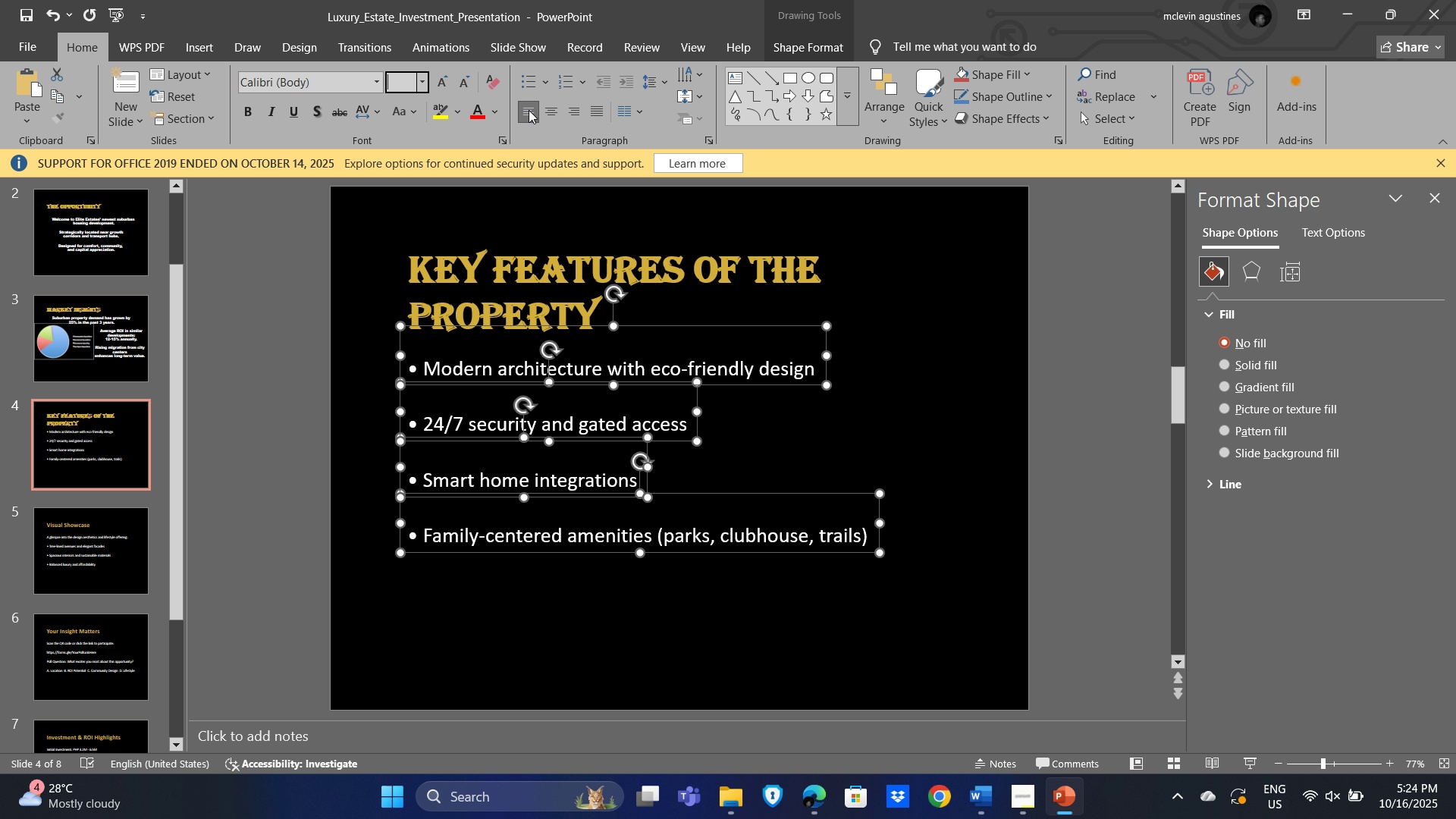 
mouse_move([340, 85])
 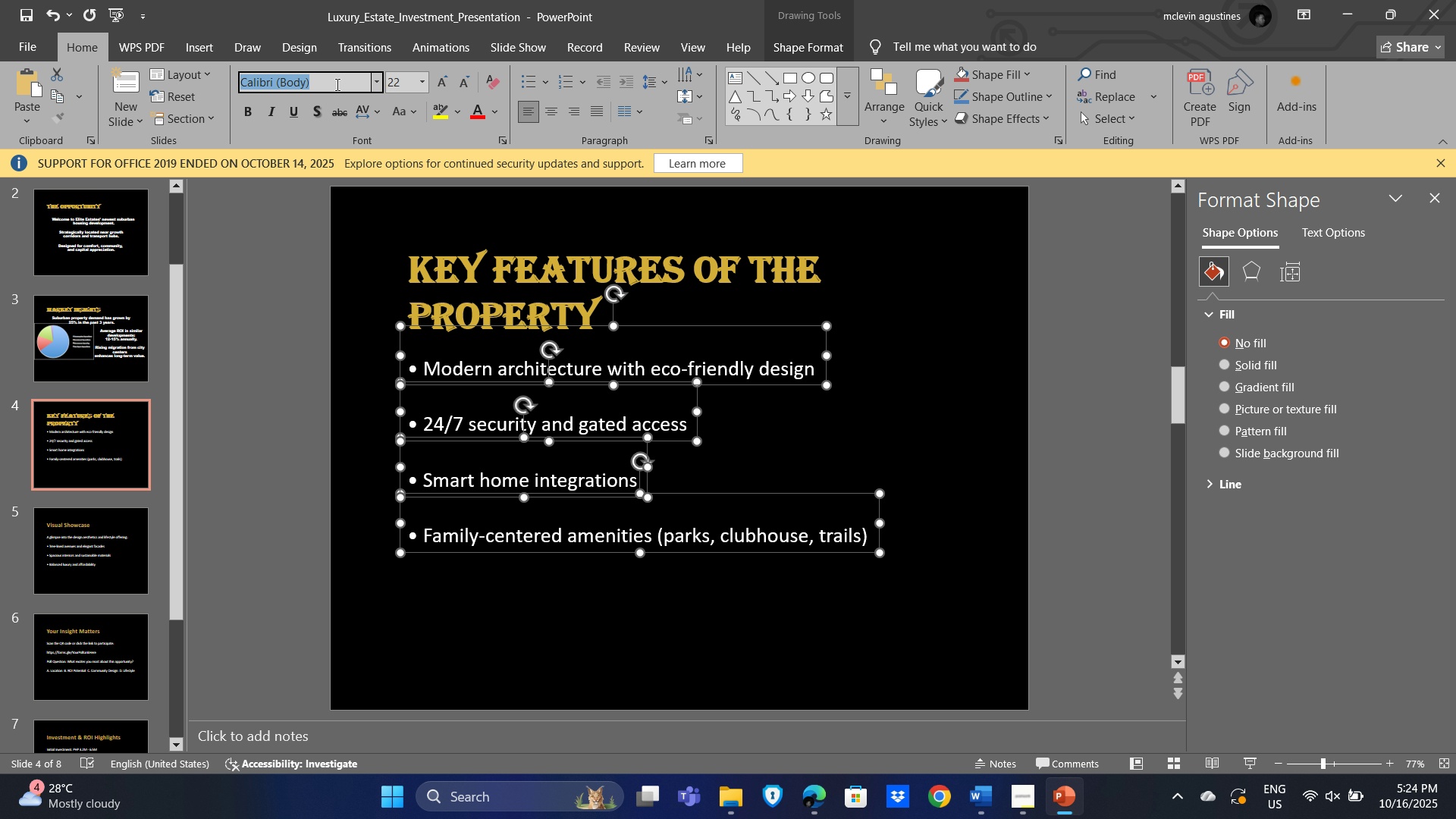 
left_click([336, 84])
 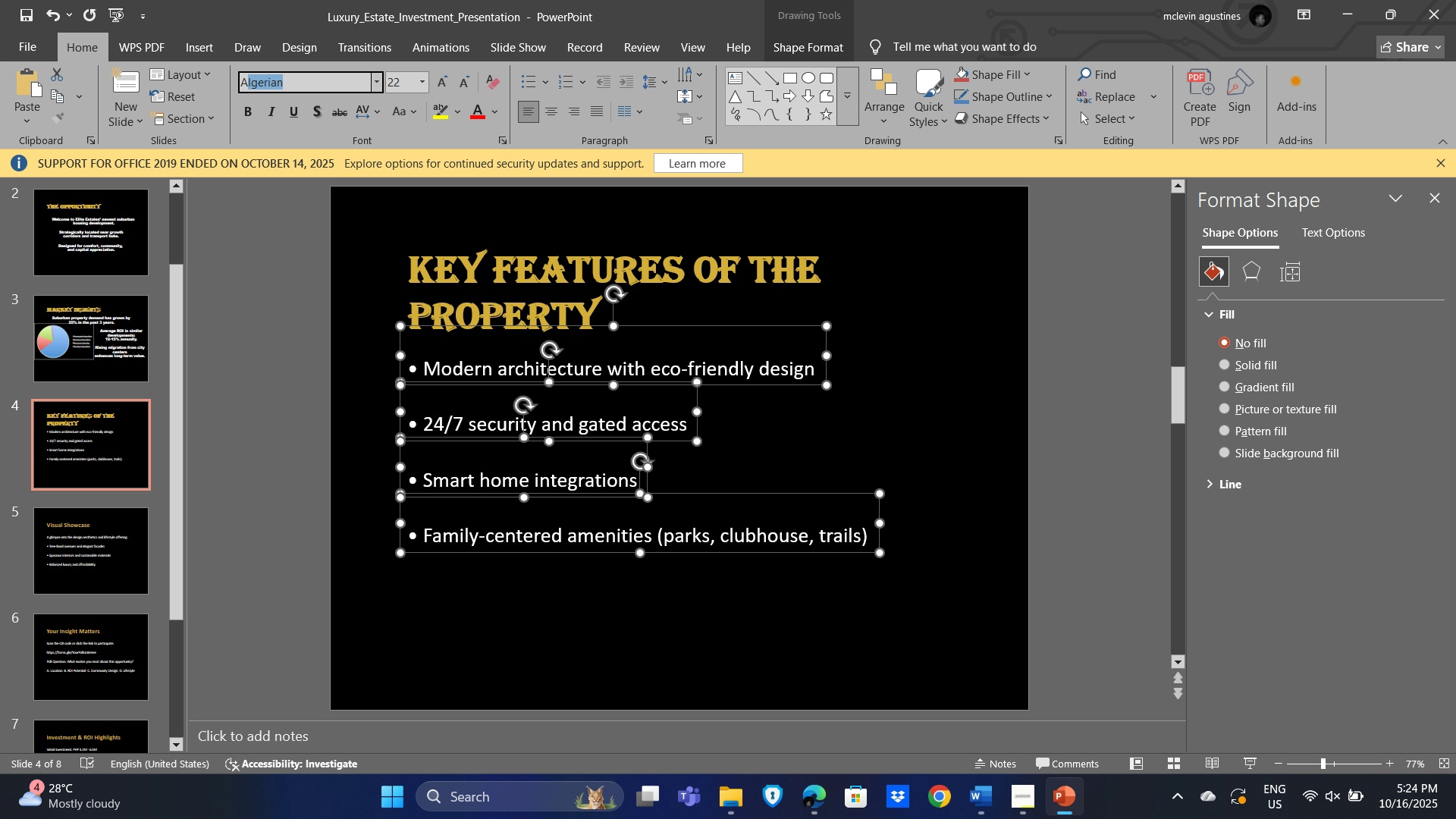 
type(arial)
 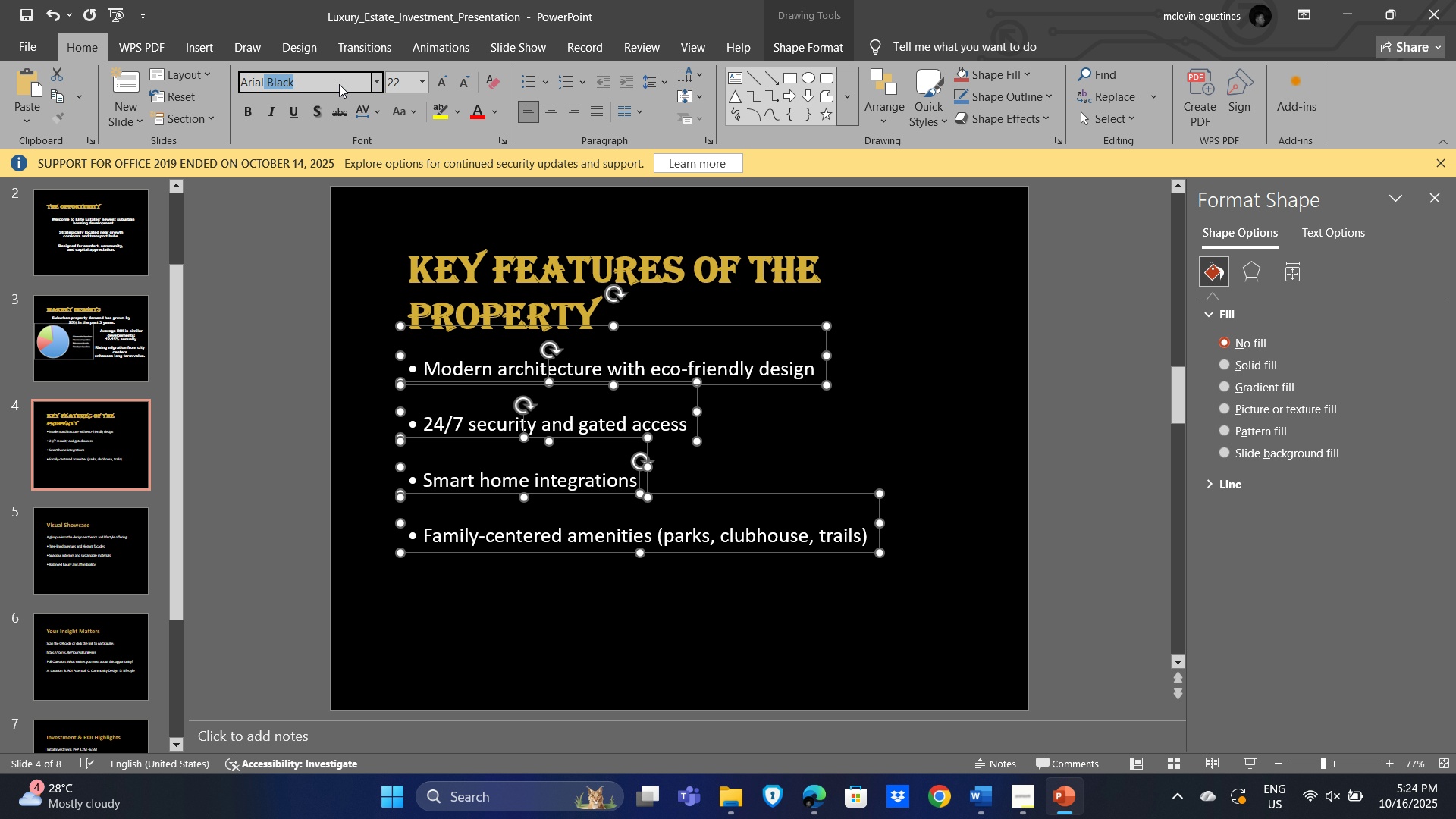 
key(Enter)
 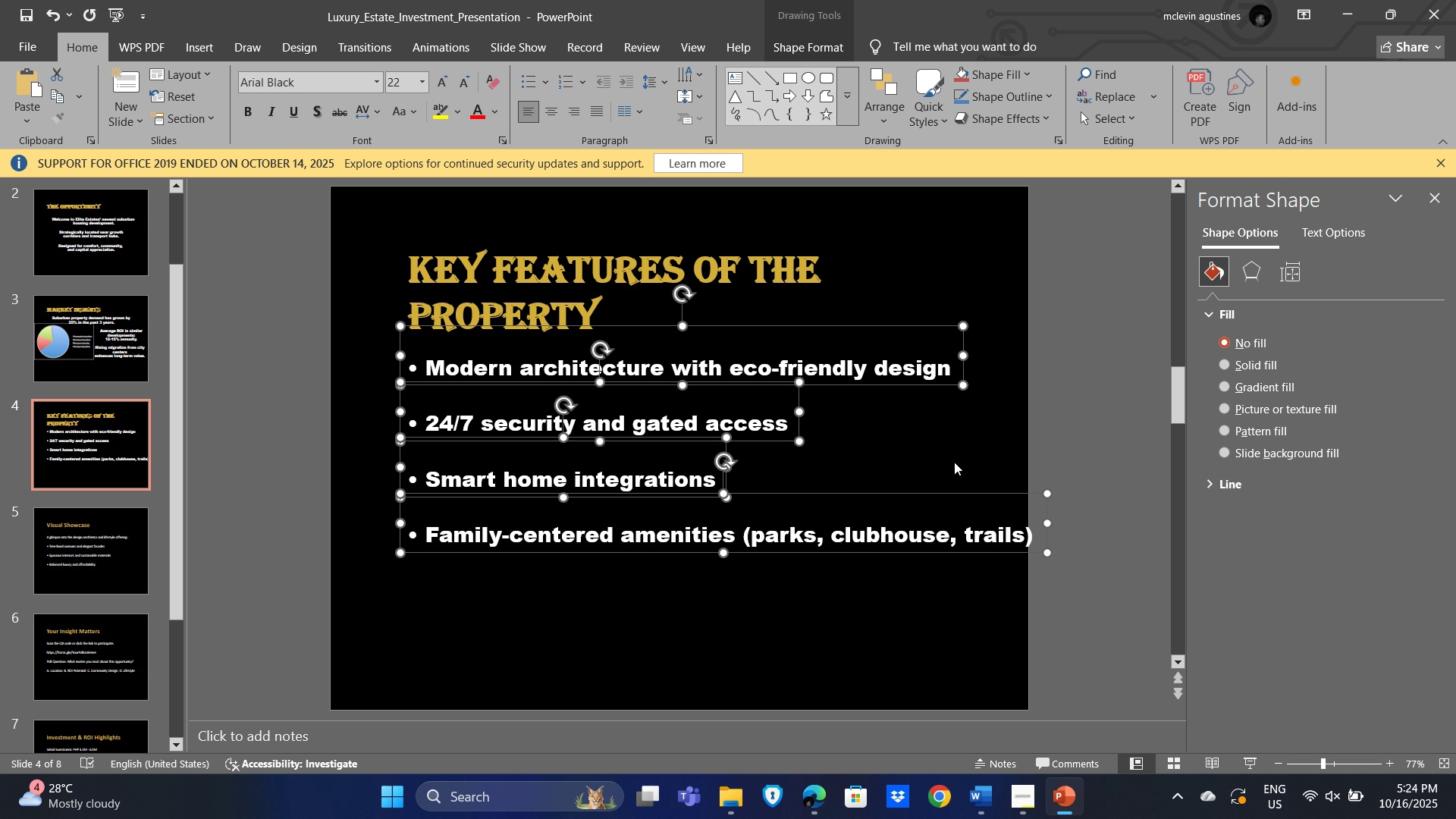 
left_click([967, 453])
 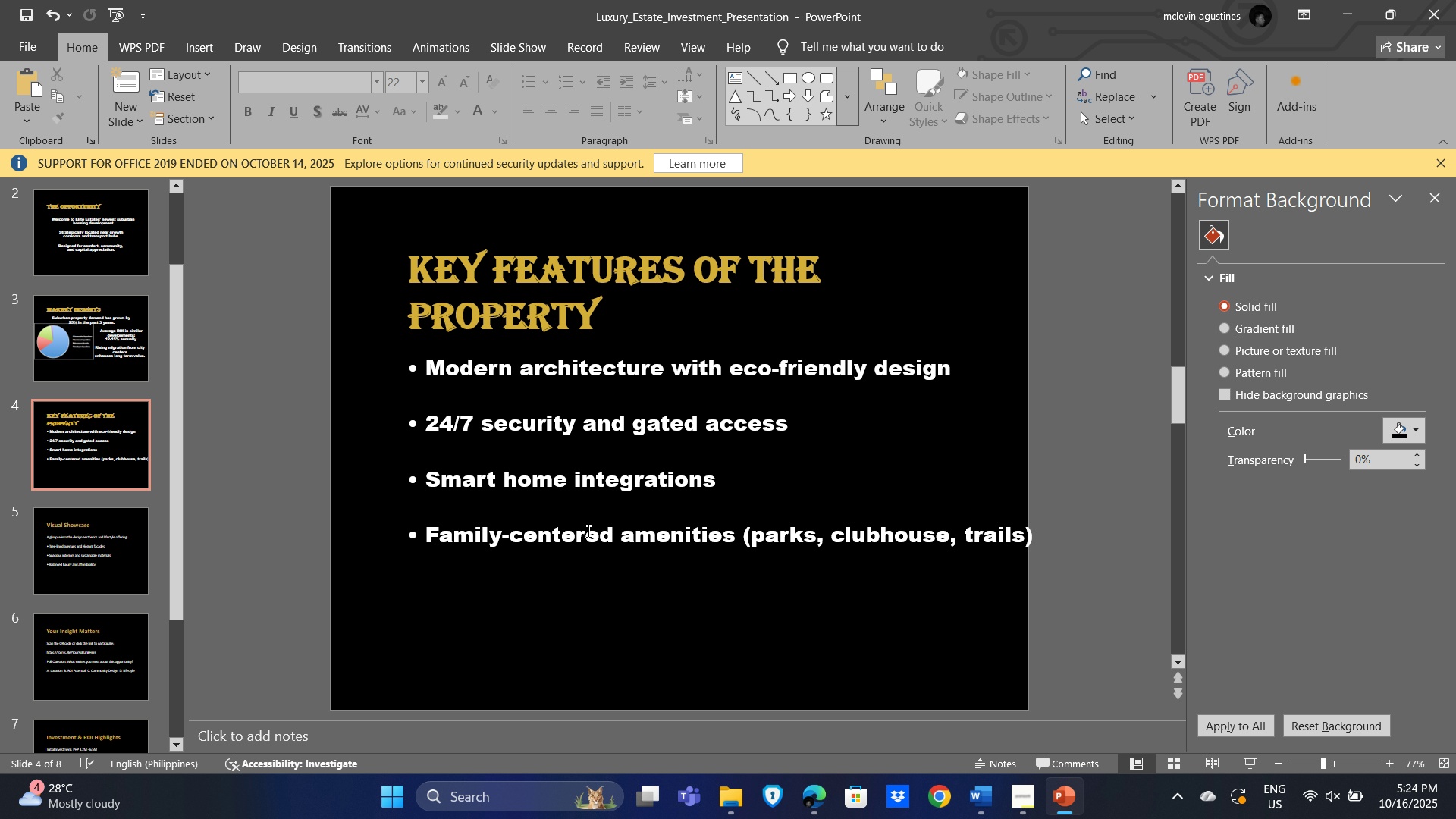 
hold_key(key=ShiftLeft, duration=1.52)
left_click([606, 372])
 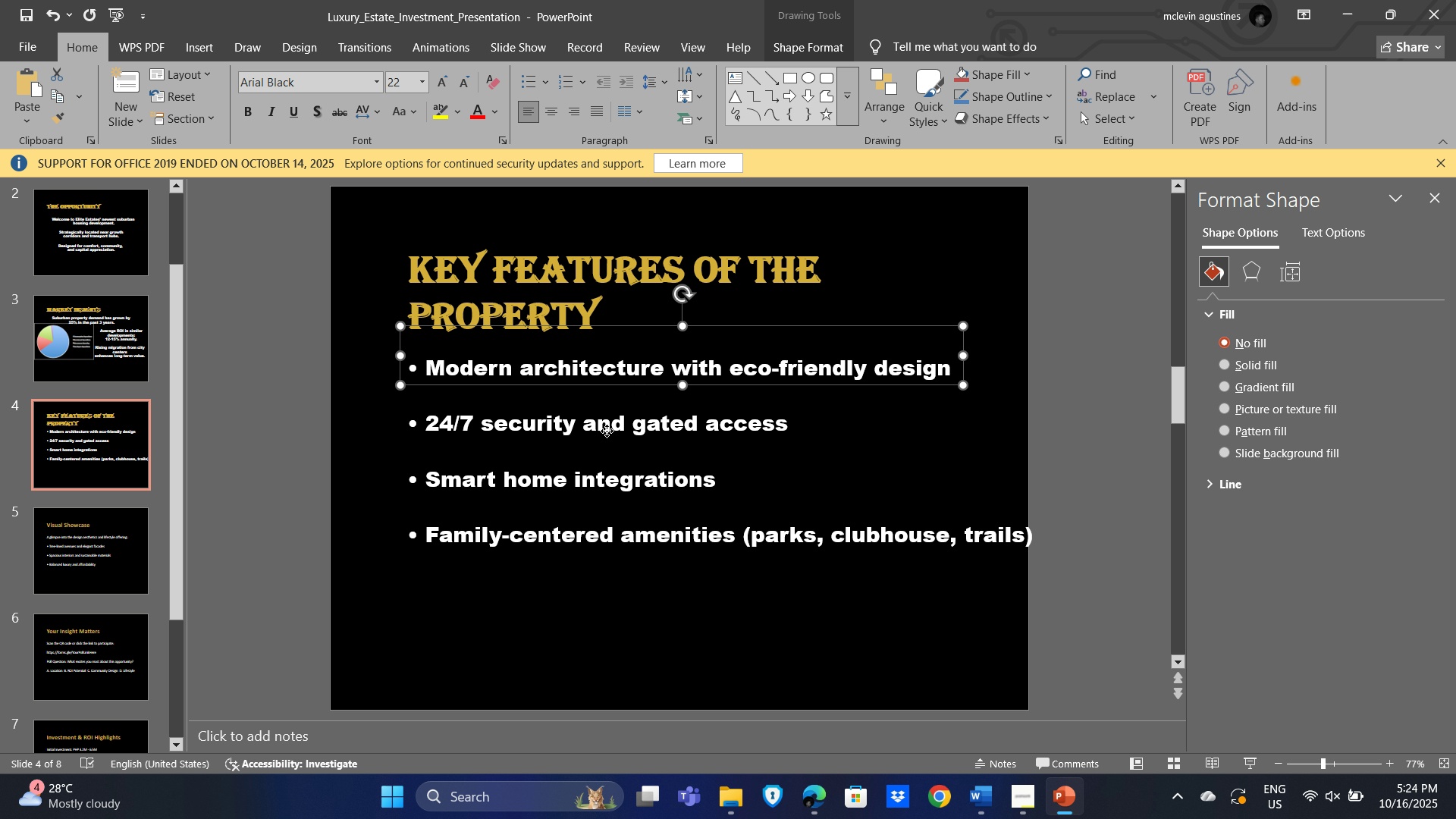 
double_click([607, 431])
 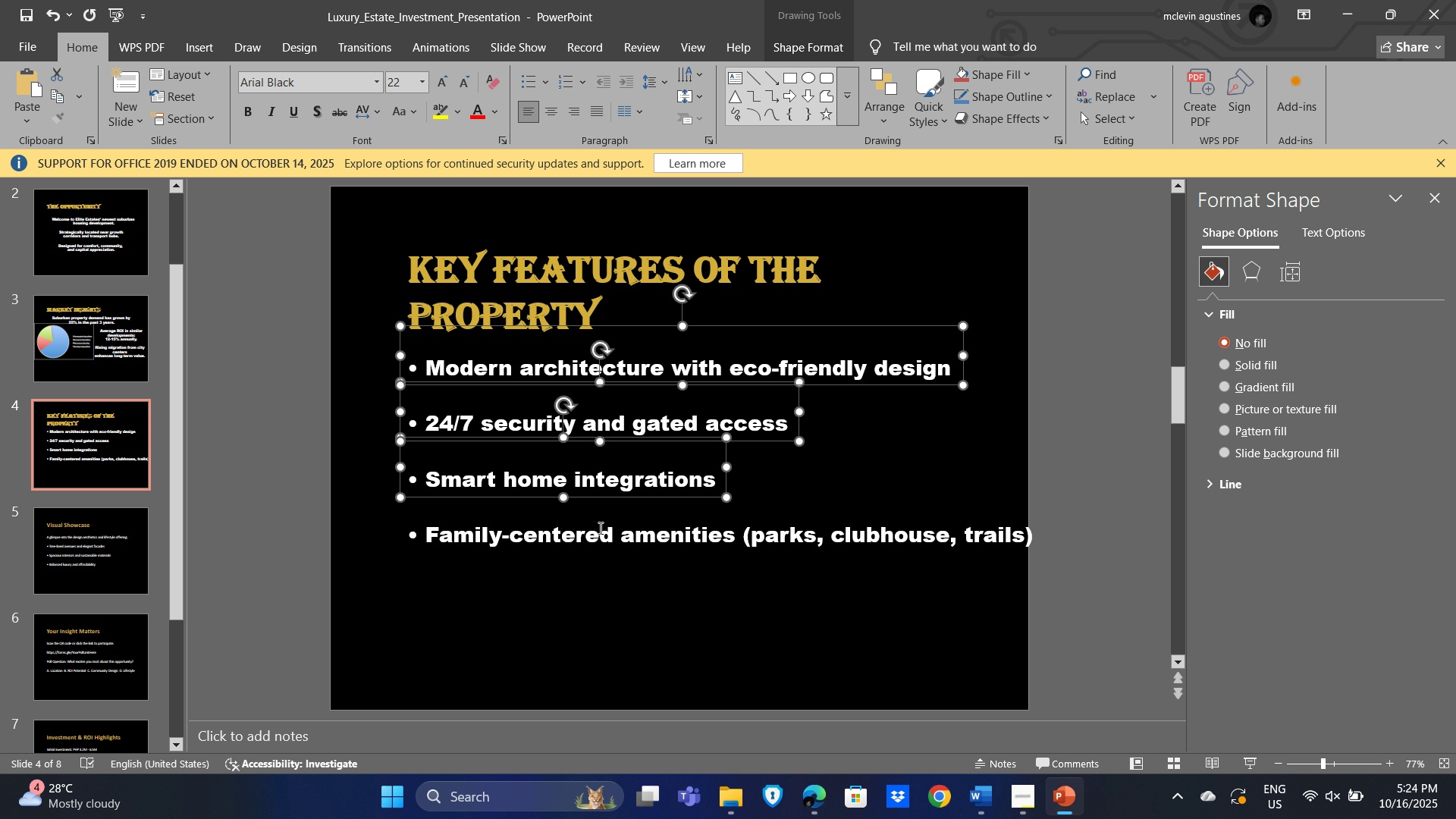 
hold_key(key=ShiftLeft, duration=0.57)
double_click([599, 532])
 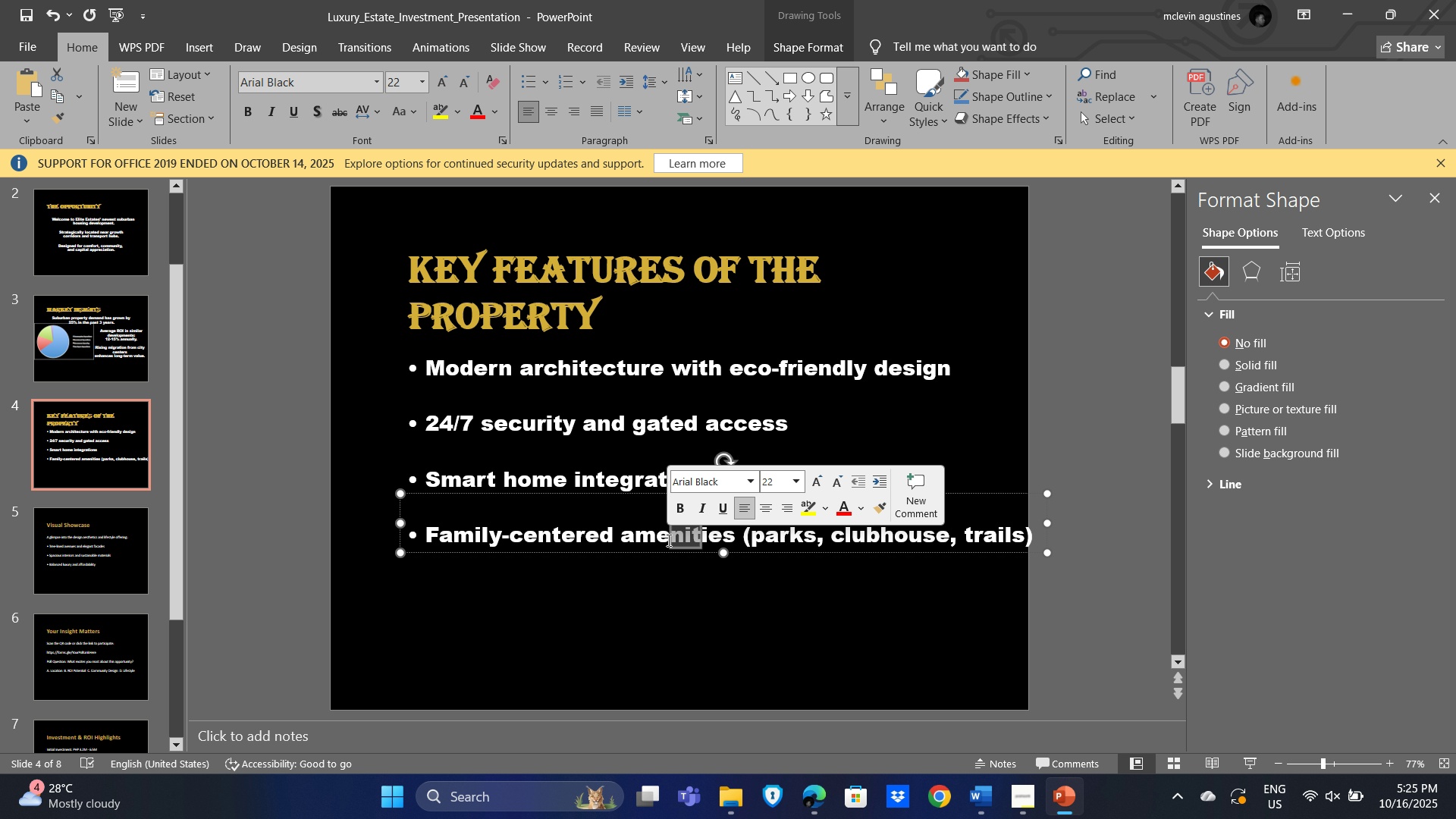 
left_click([614, 578])
 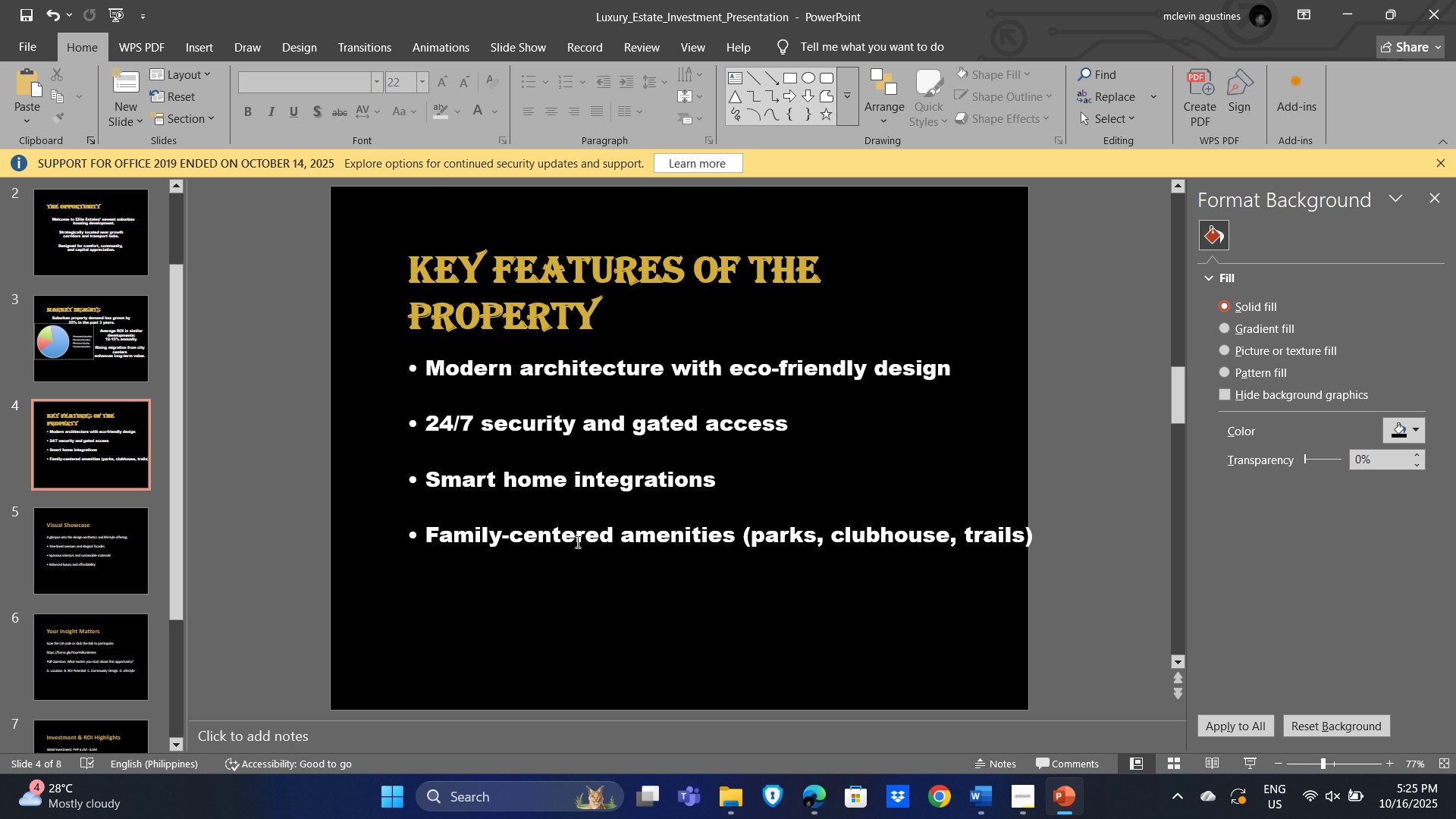 
hold_key(key=ShiftLeft, duration=1.52)
double_click([573, 534])
 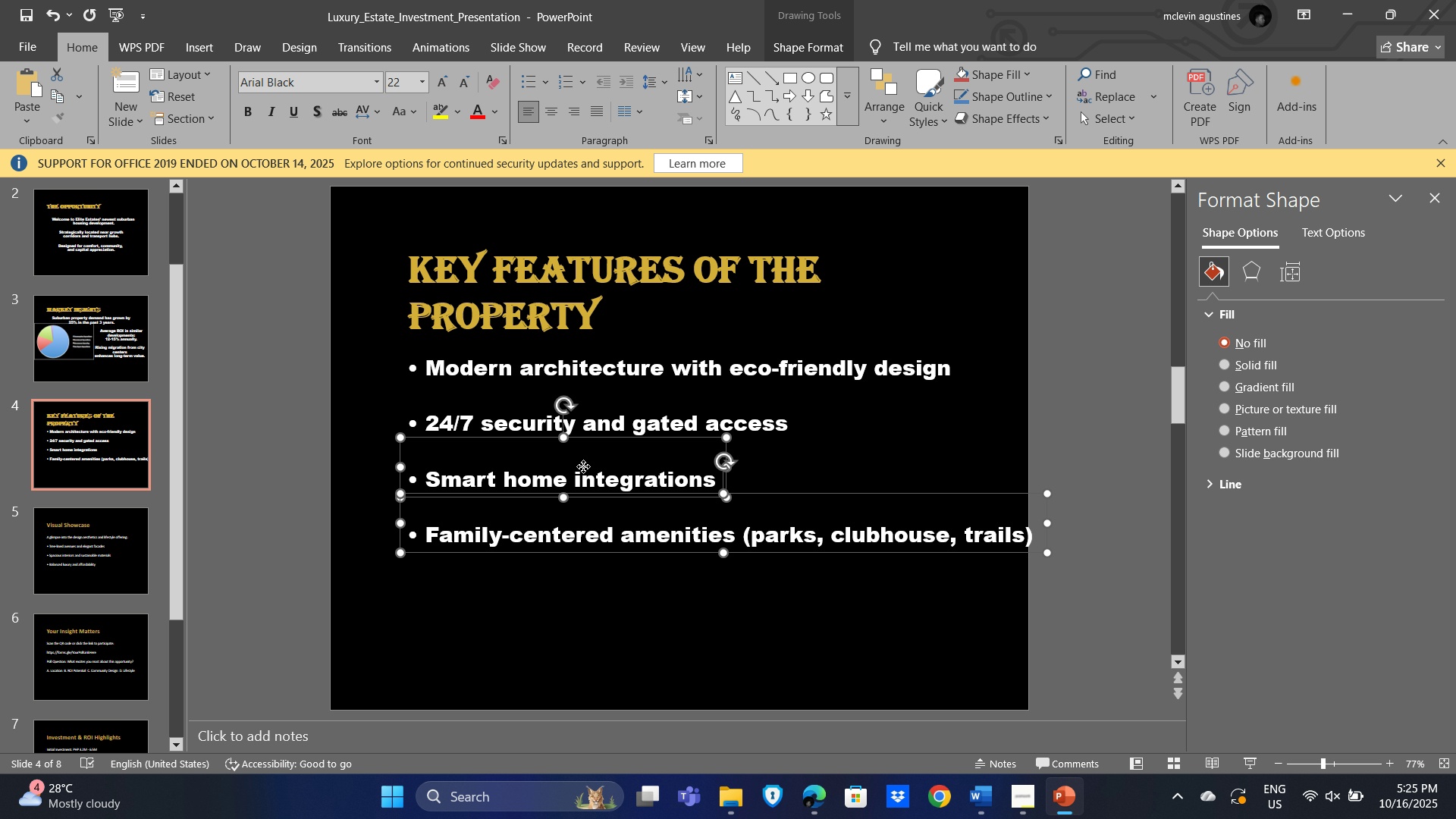 
triple_click([583, 466])
 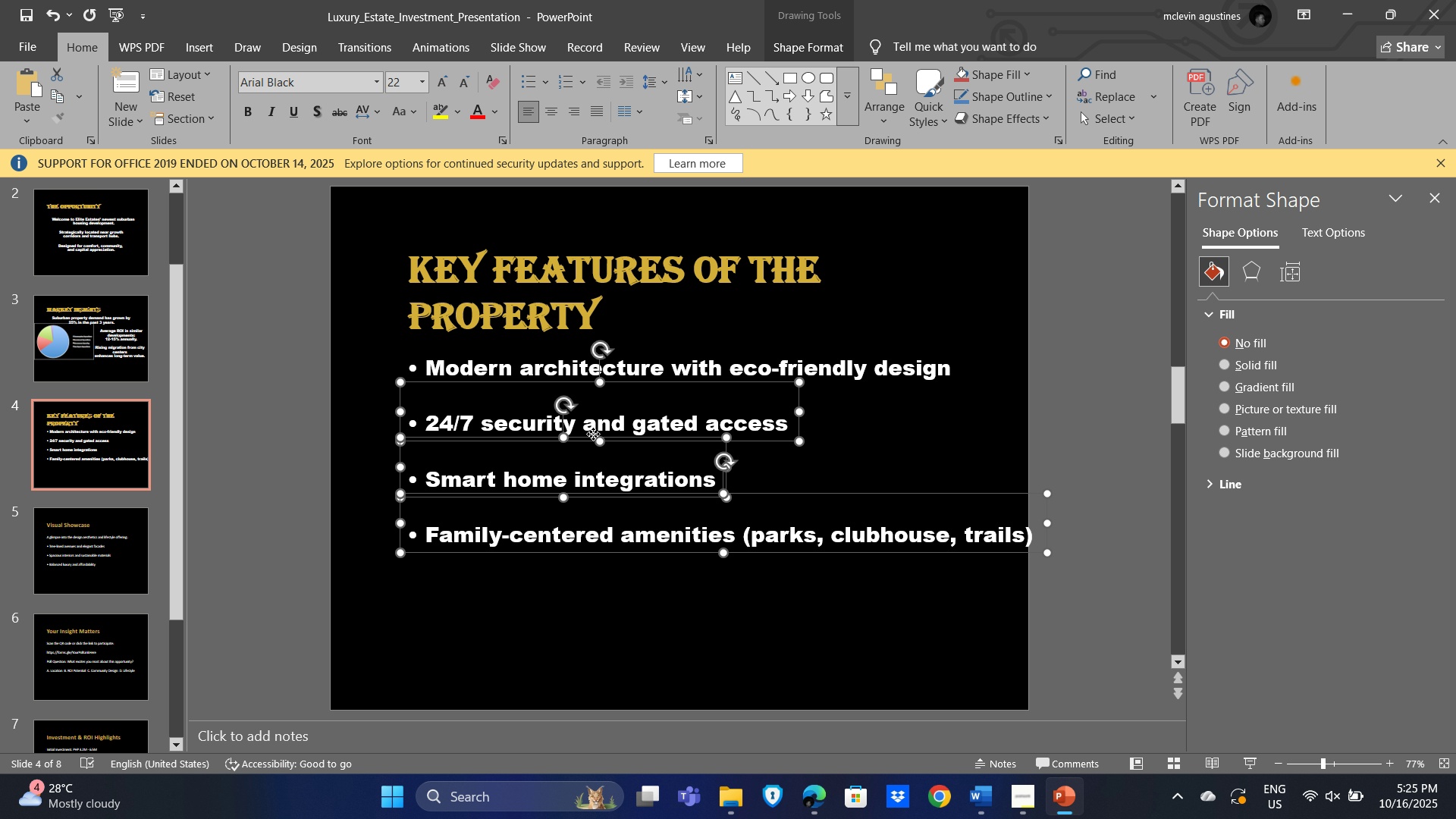 
triple_click([593, 434])
 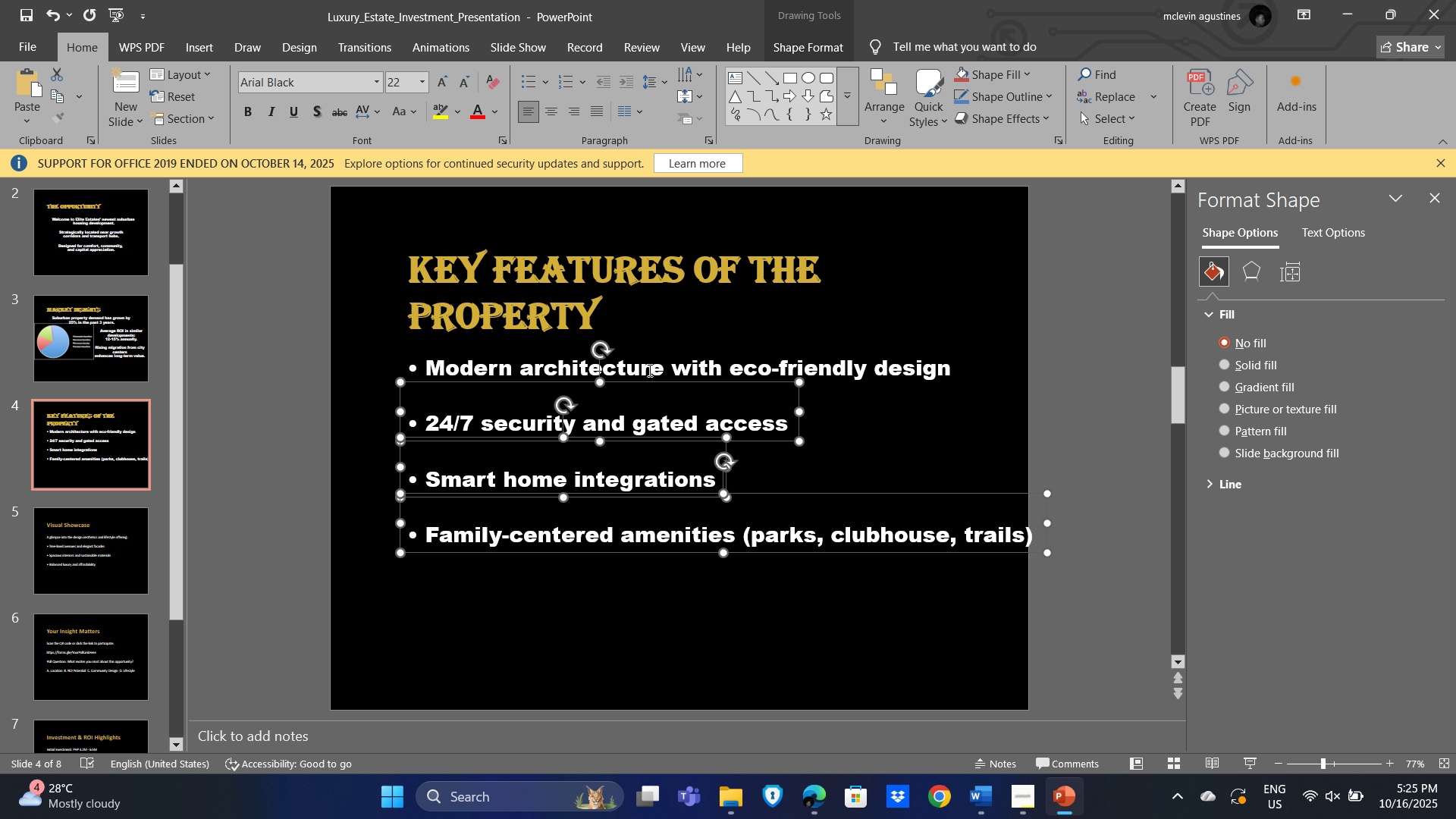 
hold_key(key=ShiftLeft, duration=1.5)
left_click([648, 369])
 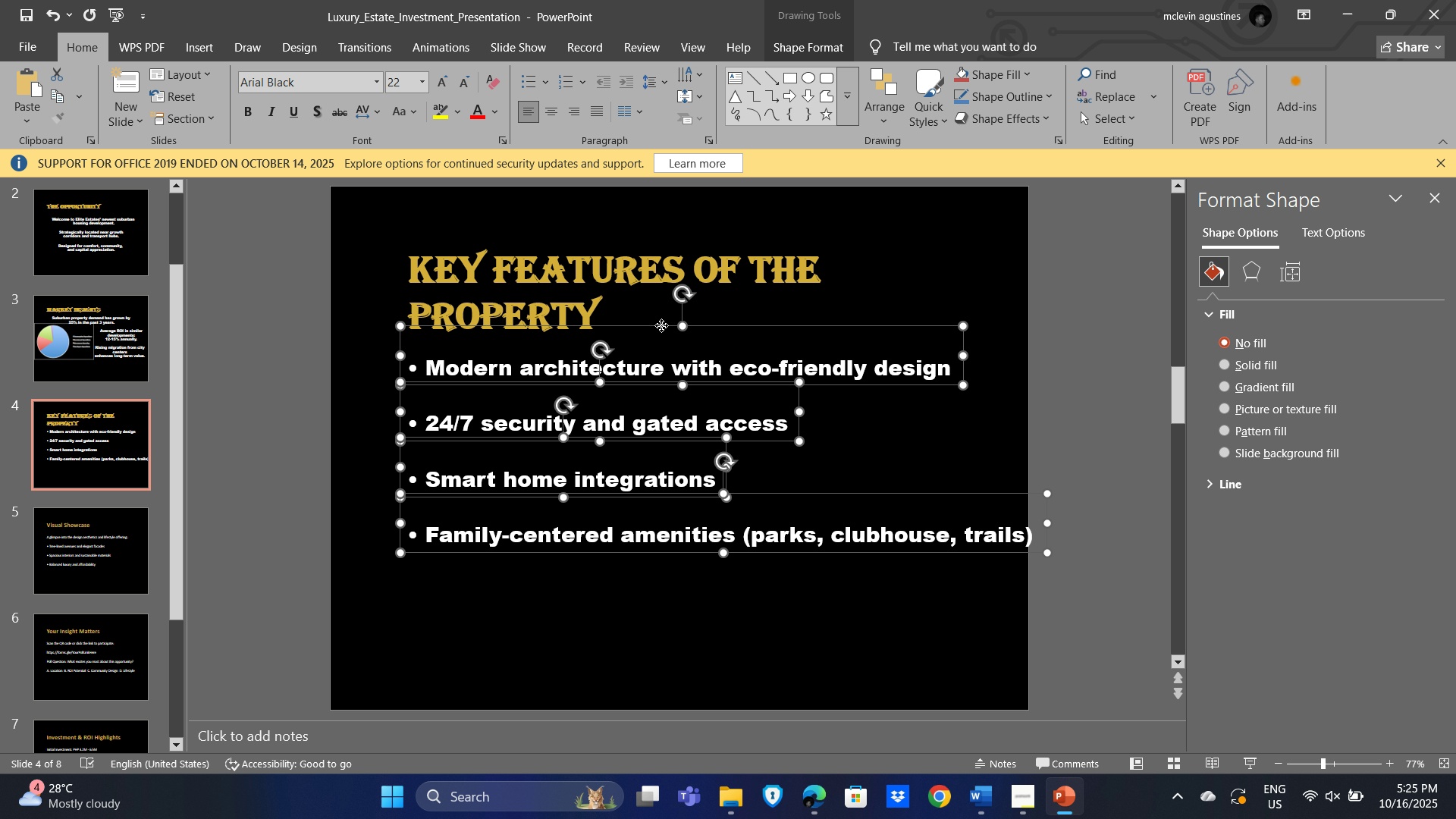 
hold_key(key=ShiftLeft, duration=1.51)
 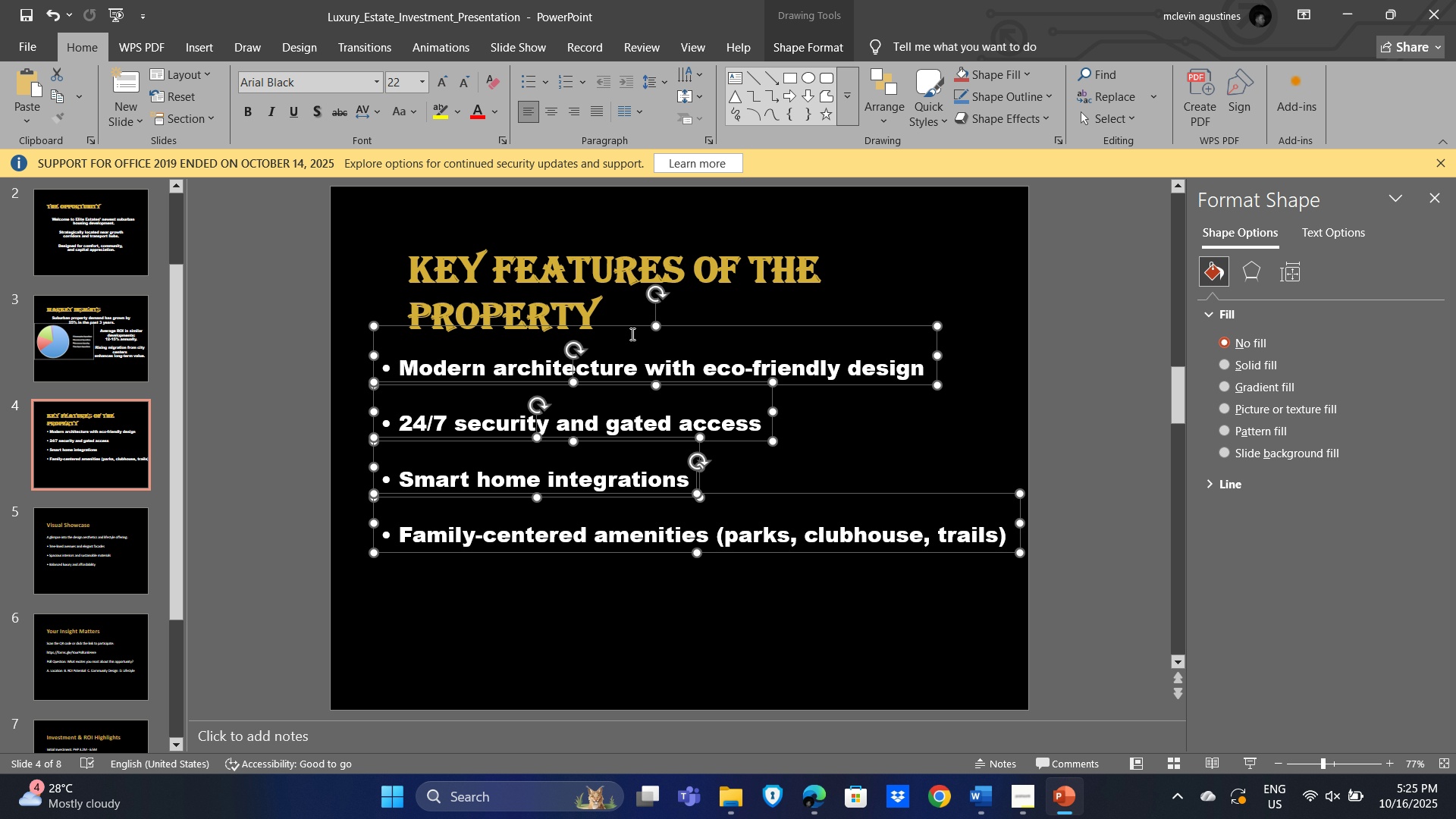 
hold_key(key=ShiftLeft, duration=1.2)
 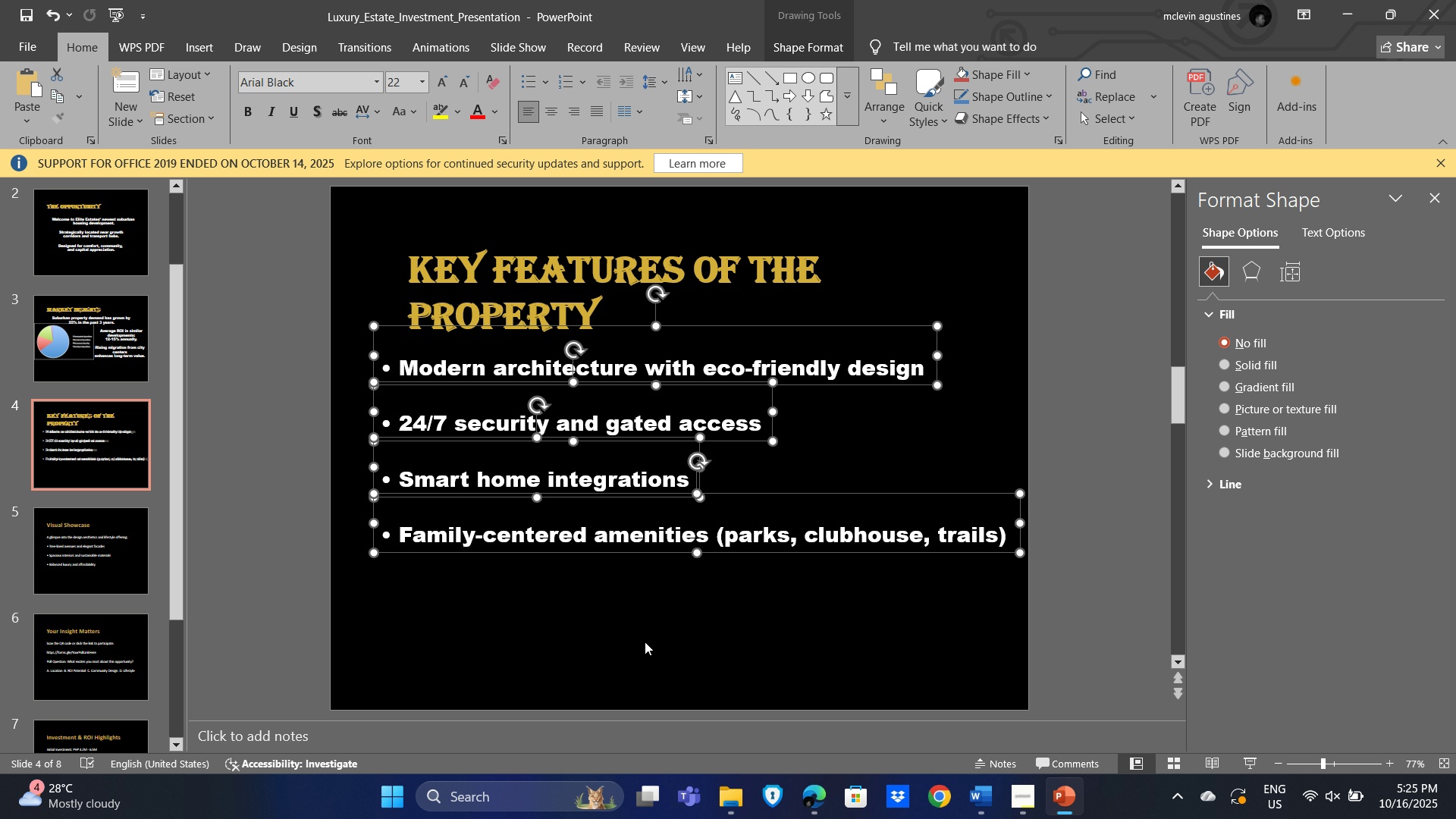 
left_click([645, 642])
 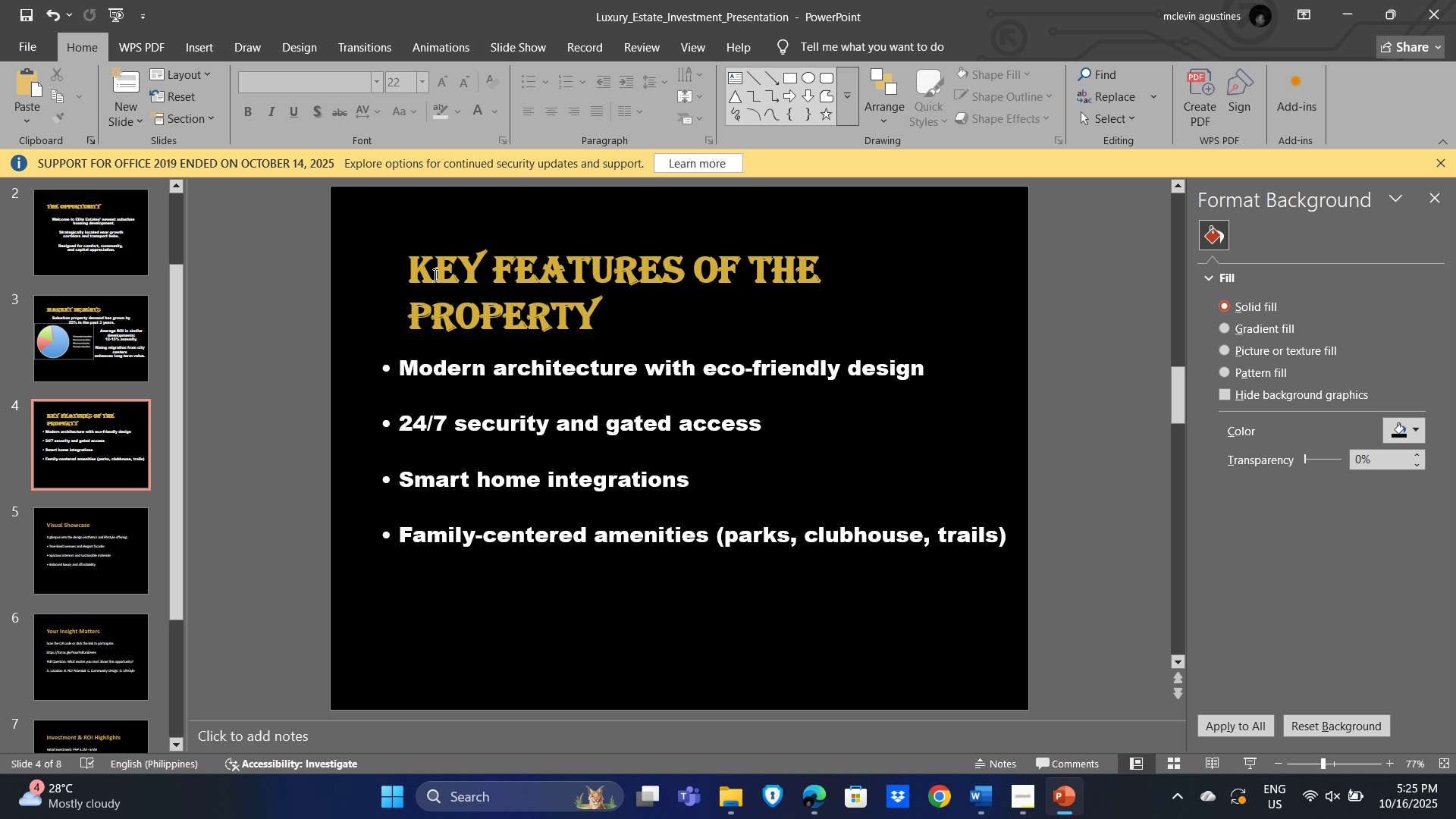 
left_click([435, 264])
 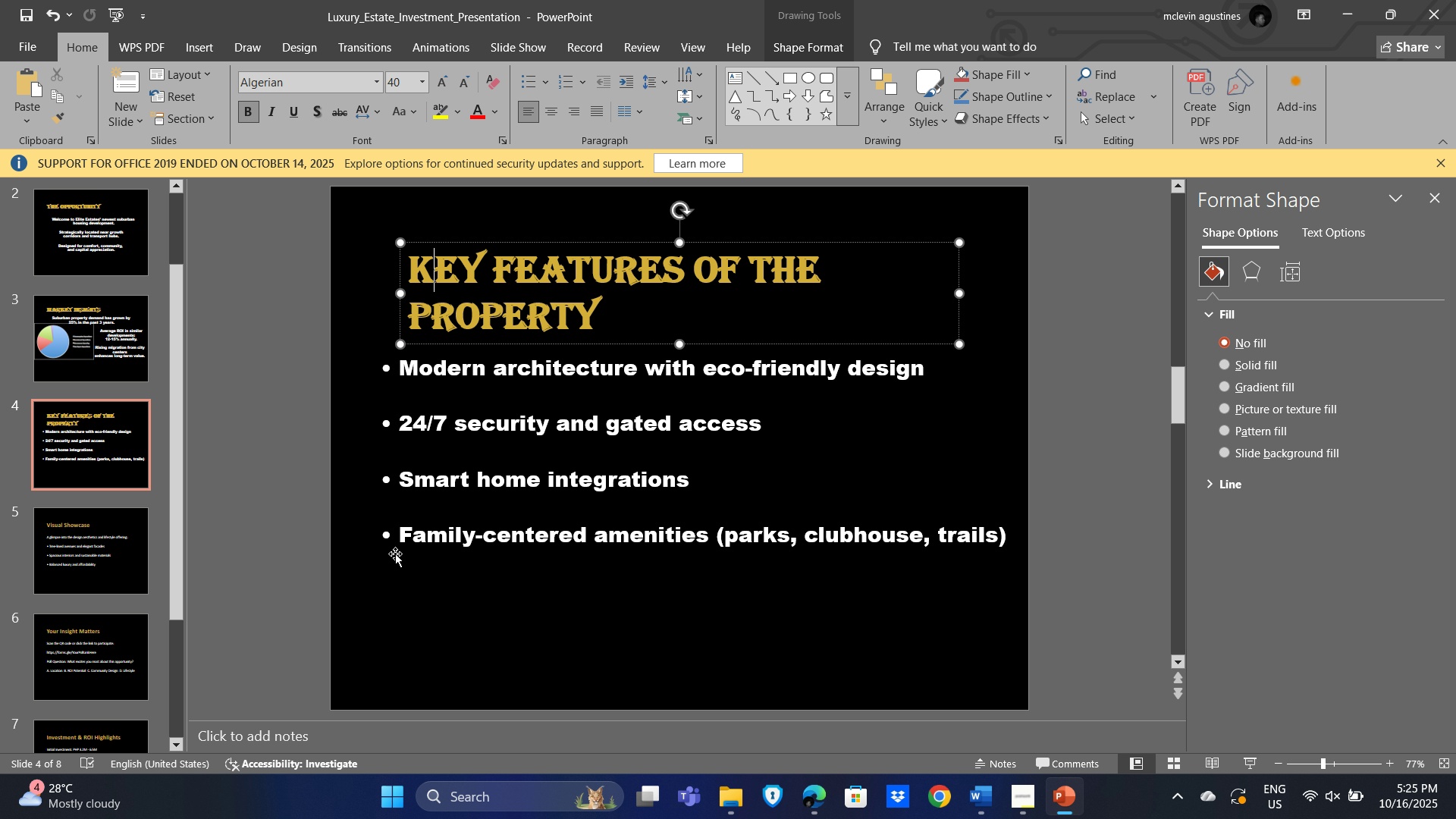 
scroll: coordinate [167, 410], scroll_direction: down, amount: 2.0
 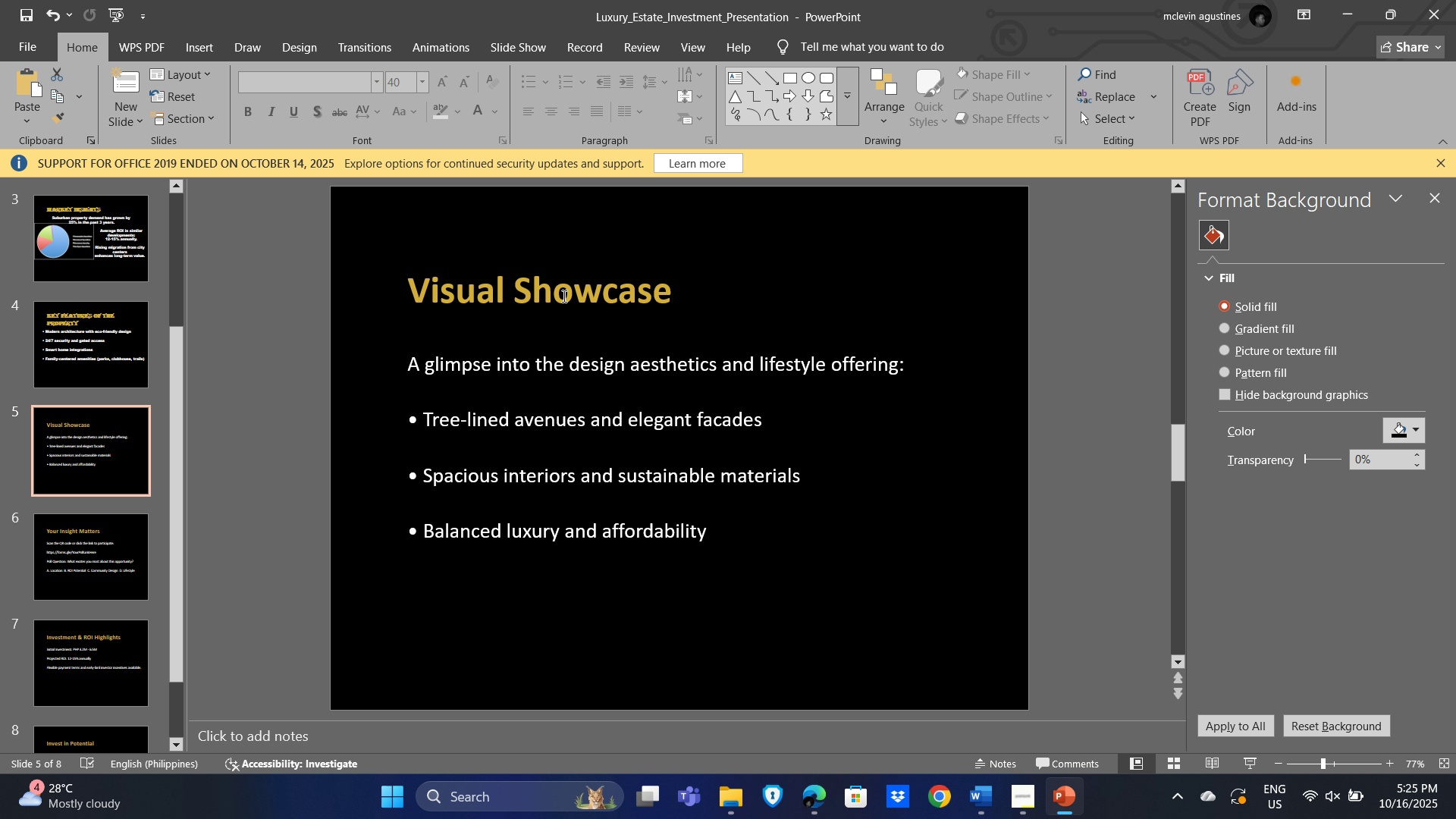 
left_click([578, 290])
 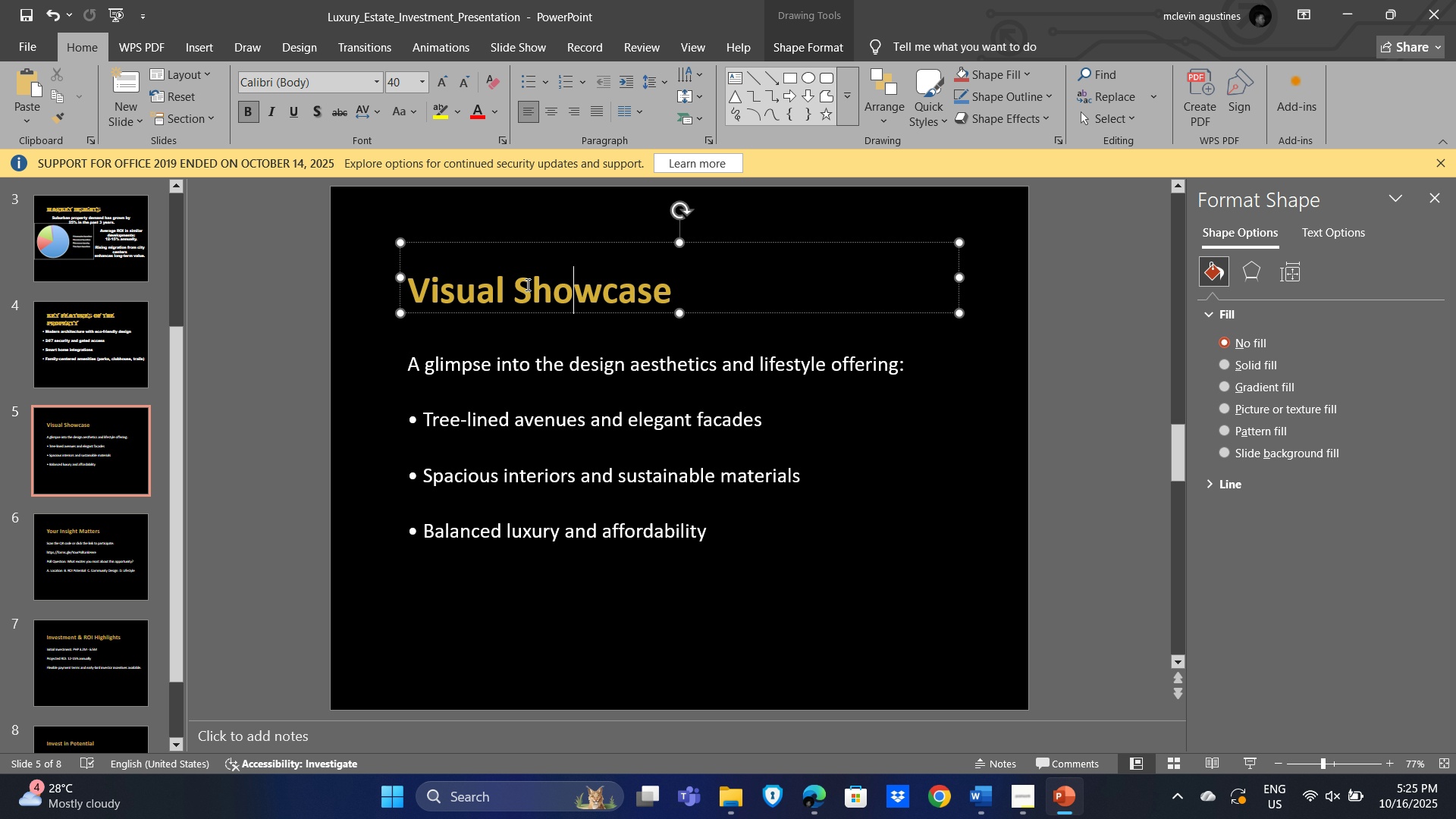 
key(Control+A)
 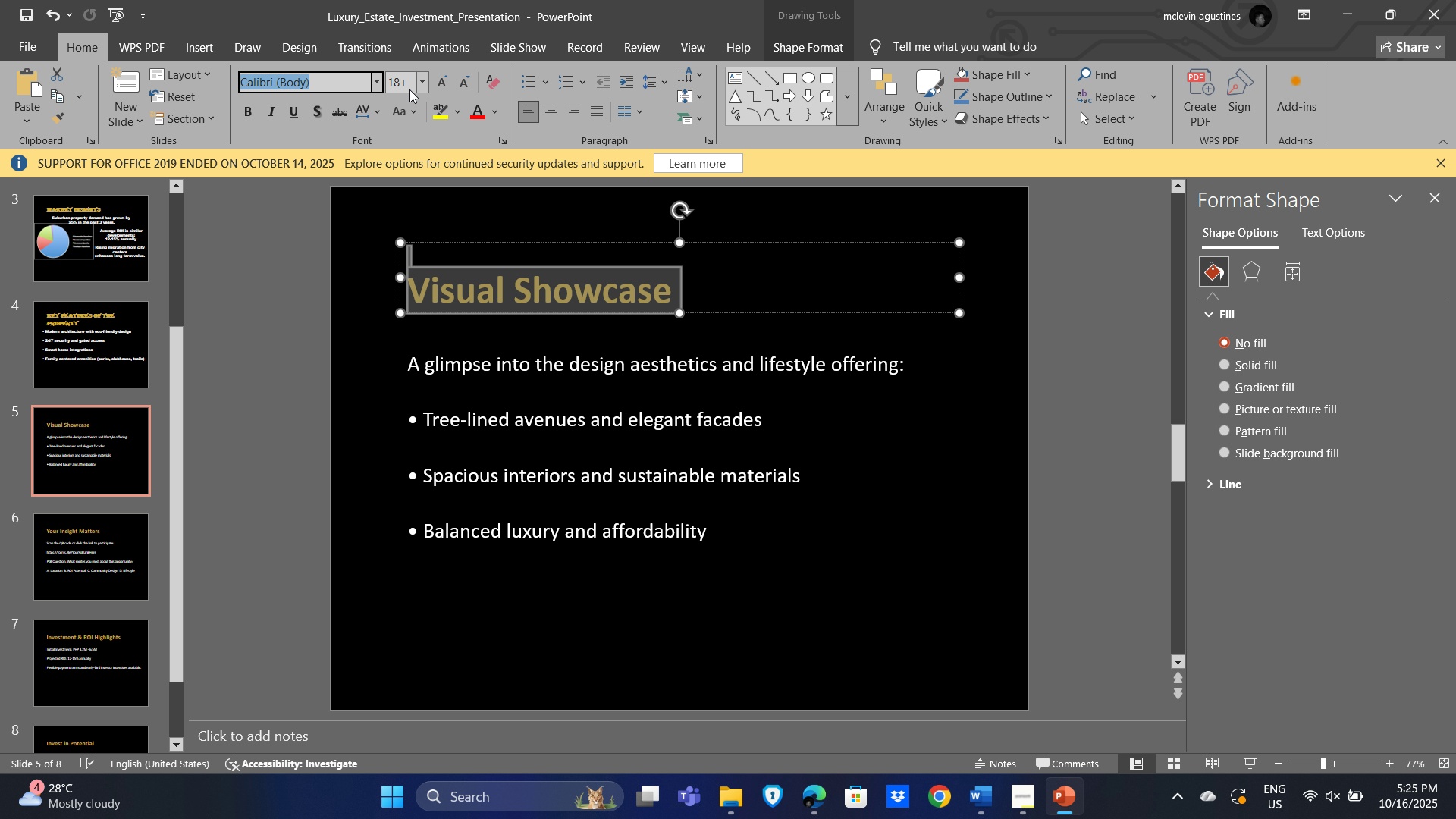 
type(alger)
 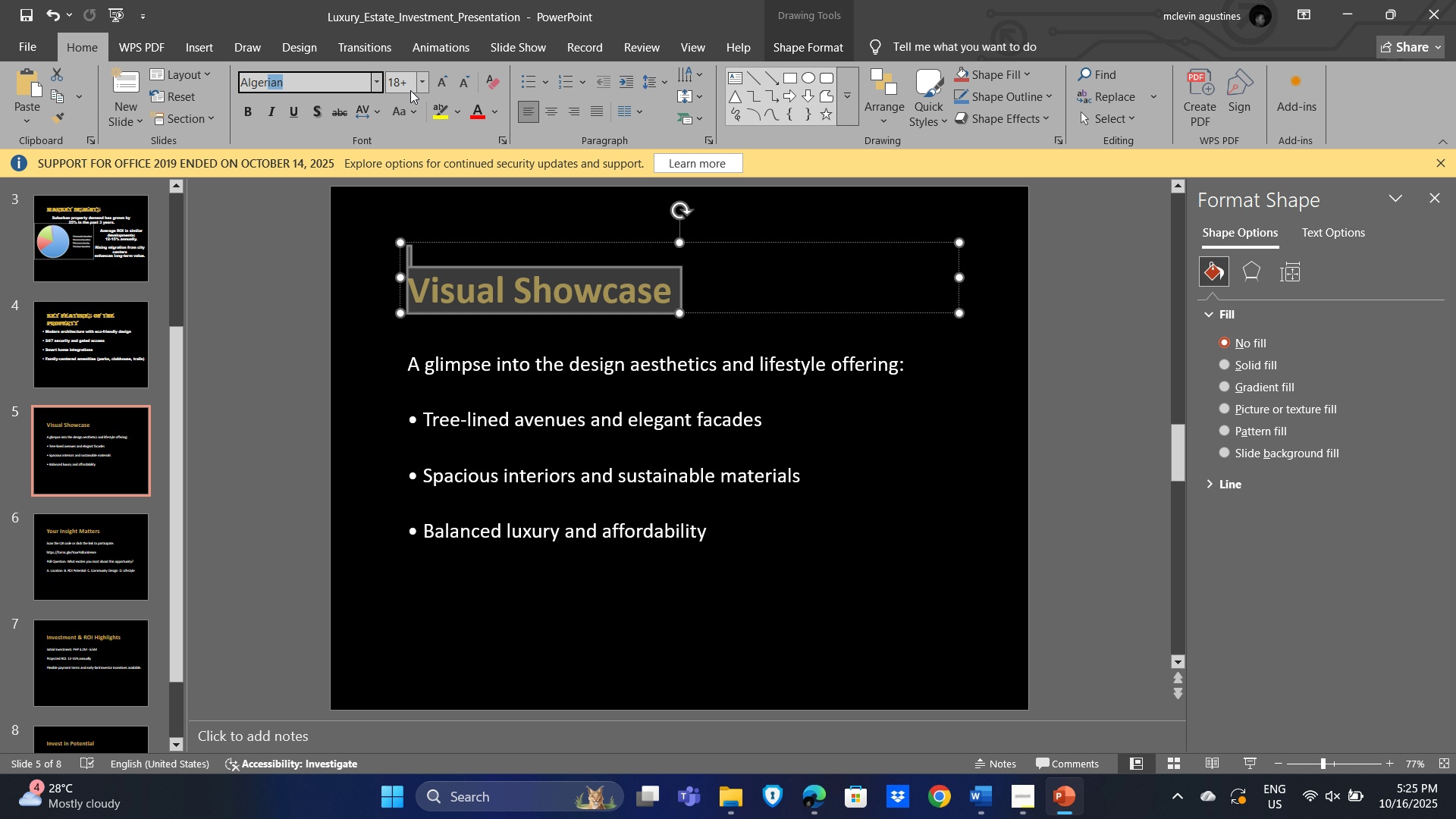 
key(Enter)
 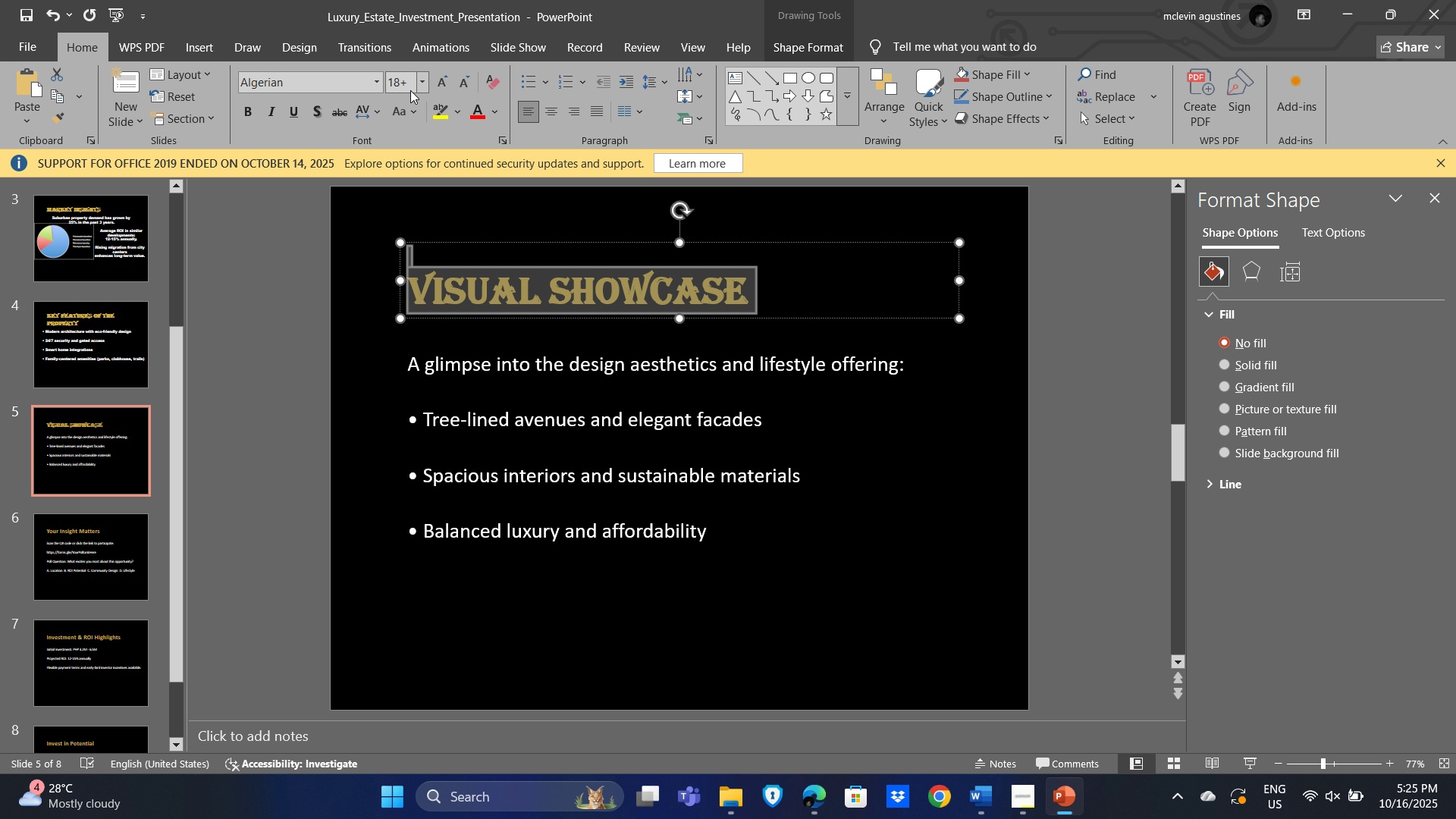 
scroll: coordinate [431, 91], scroll_direction: up, amount: 1.0
 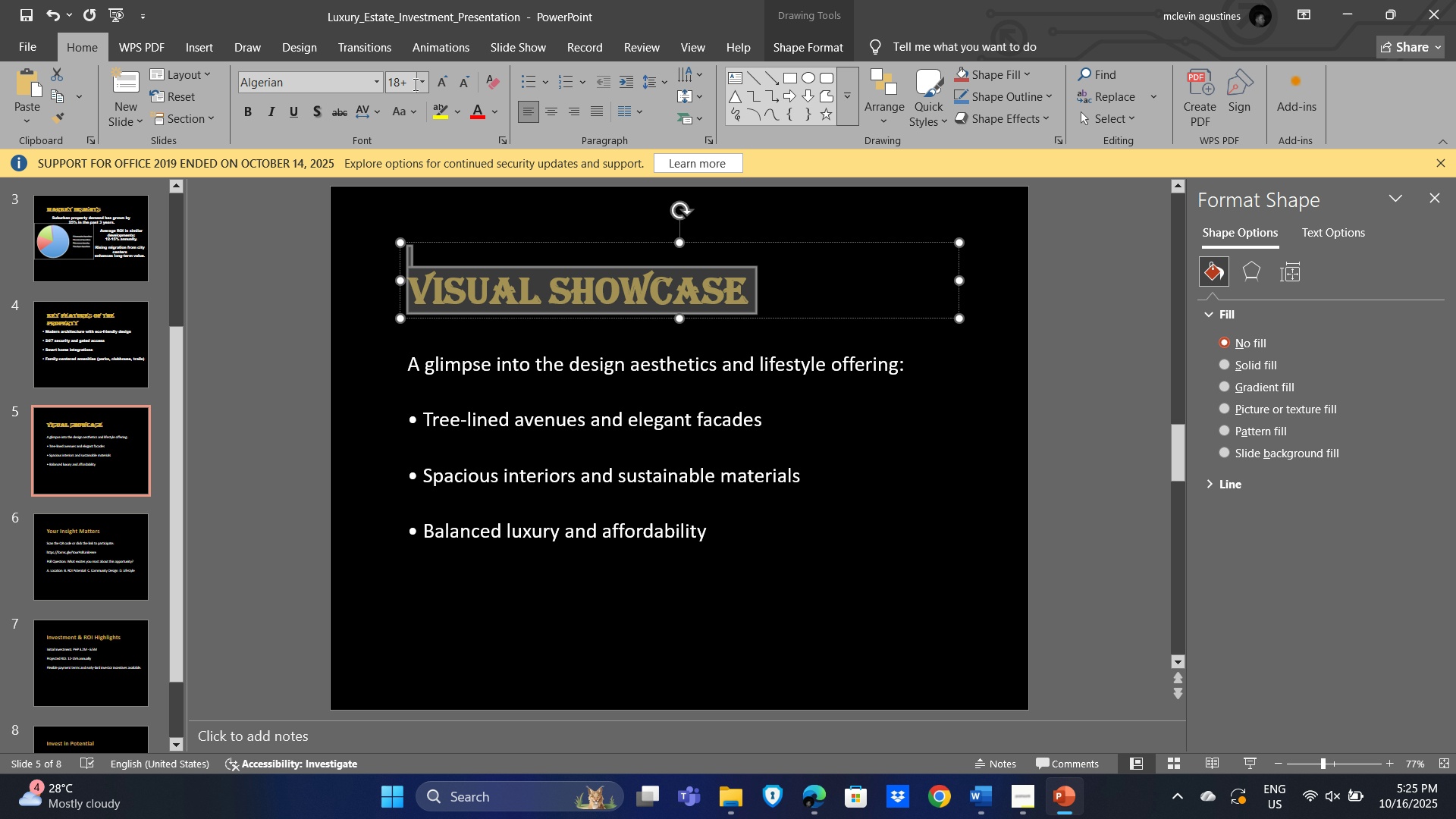 
left_click([413, 83])
 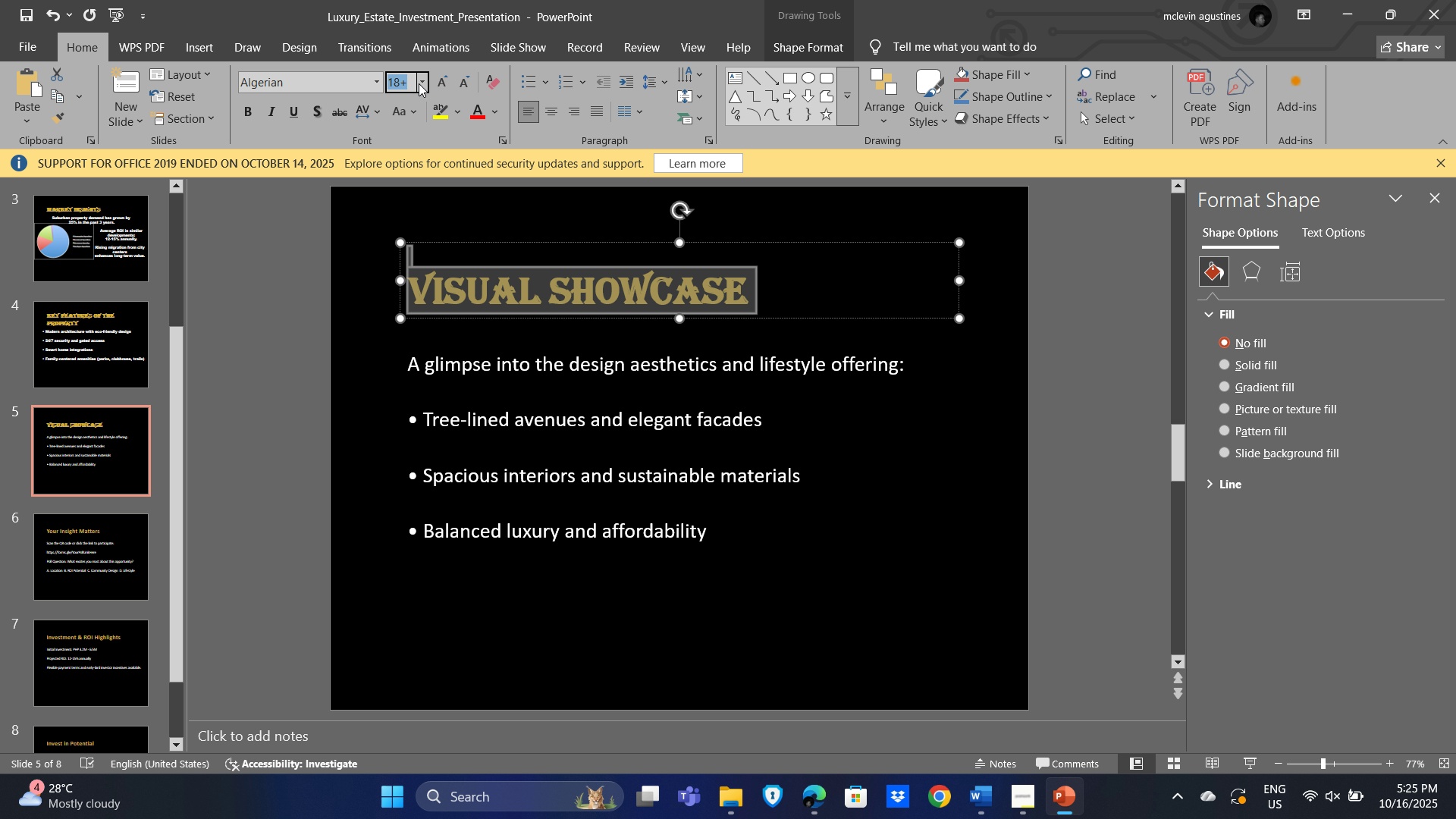 
key(Numpad4)
 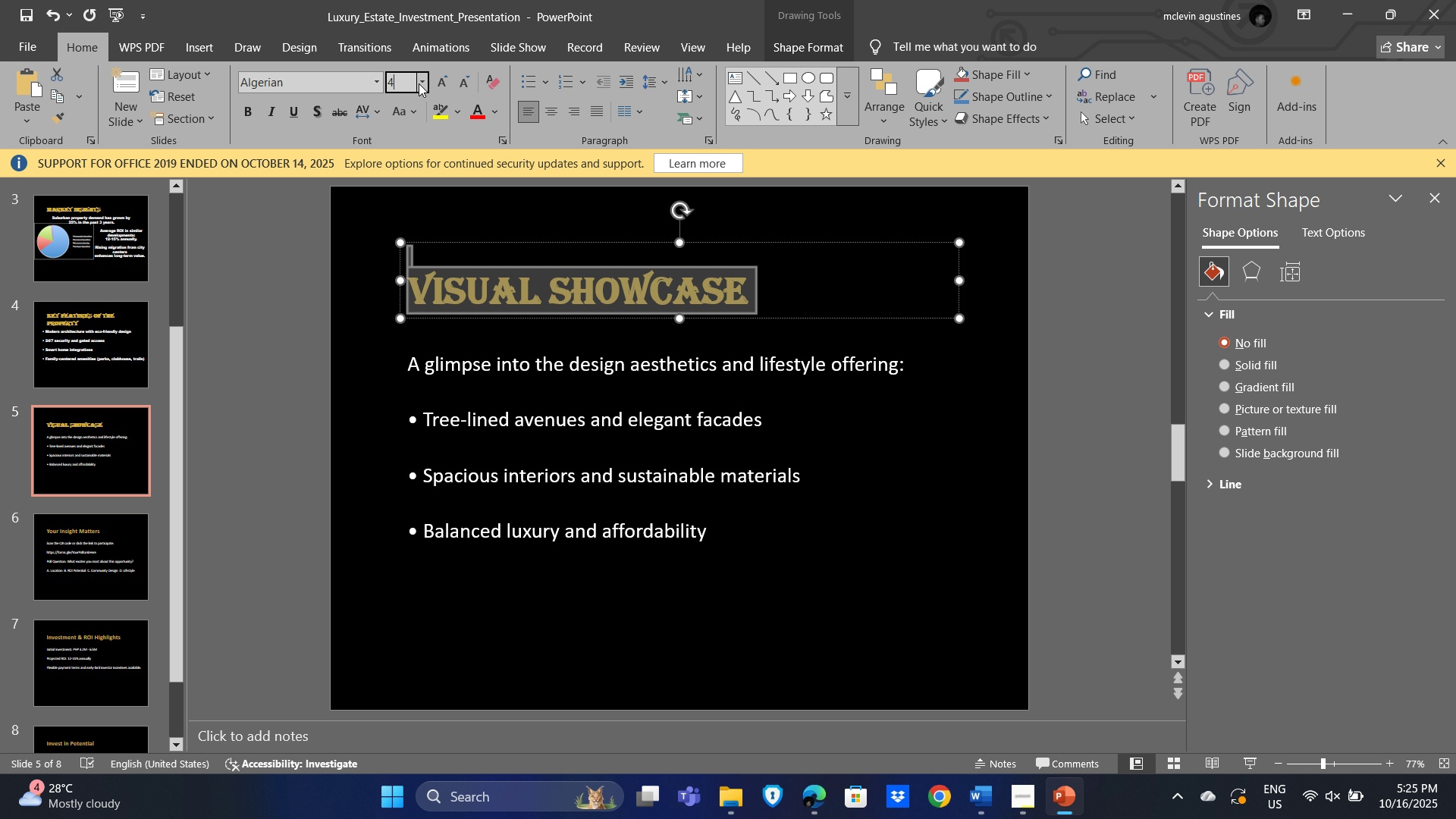 
key(Numpad0)
 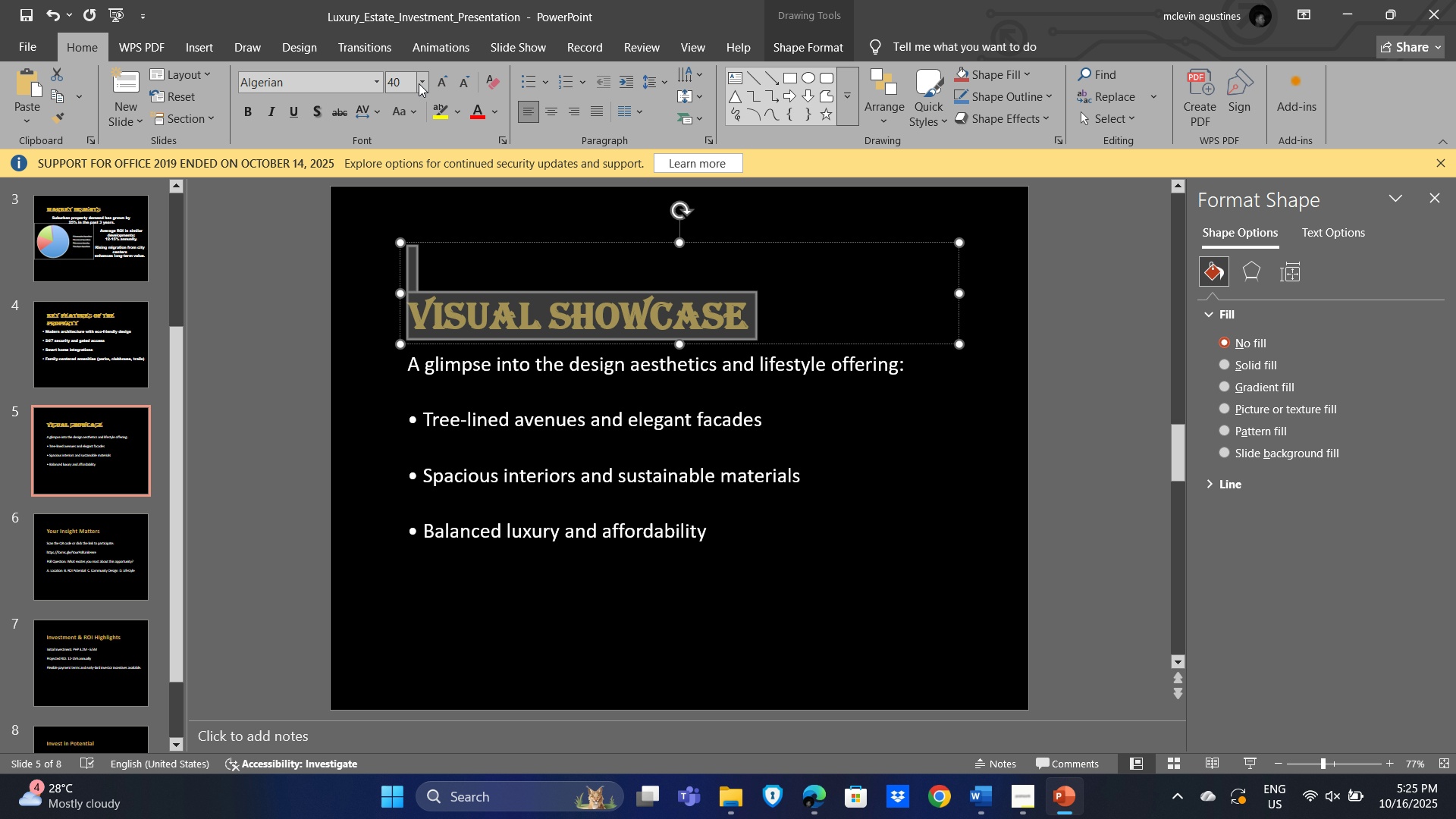 
key(NumpadEnter)
 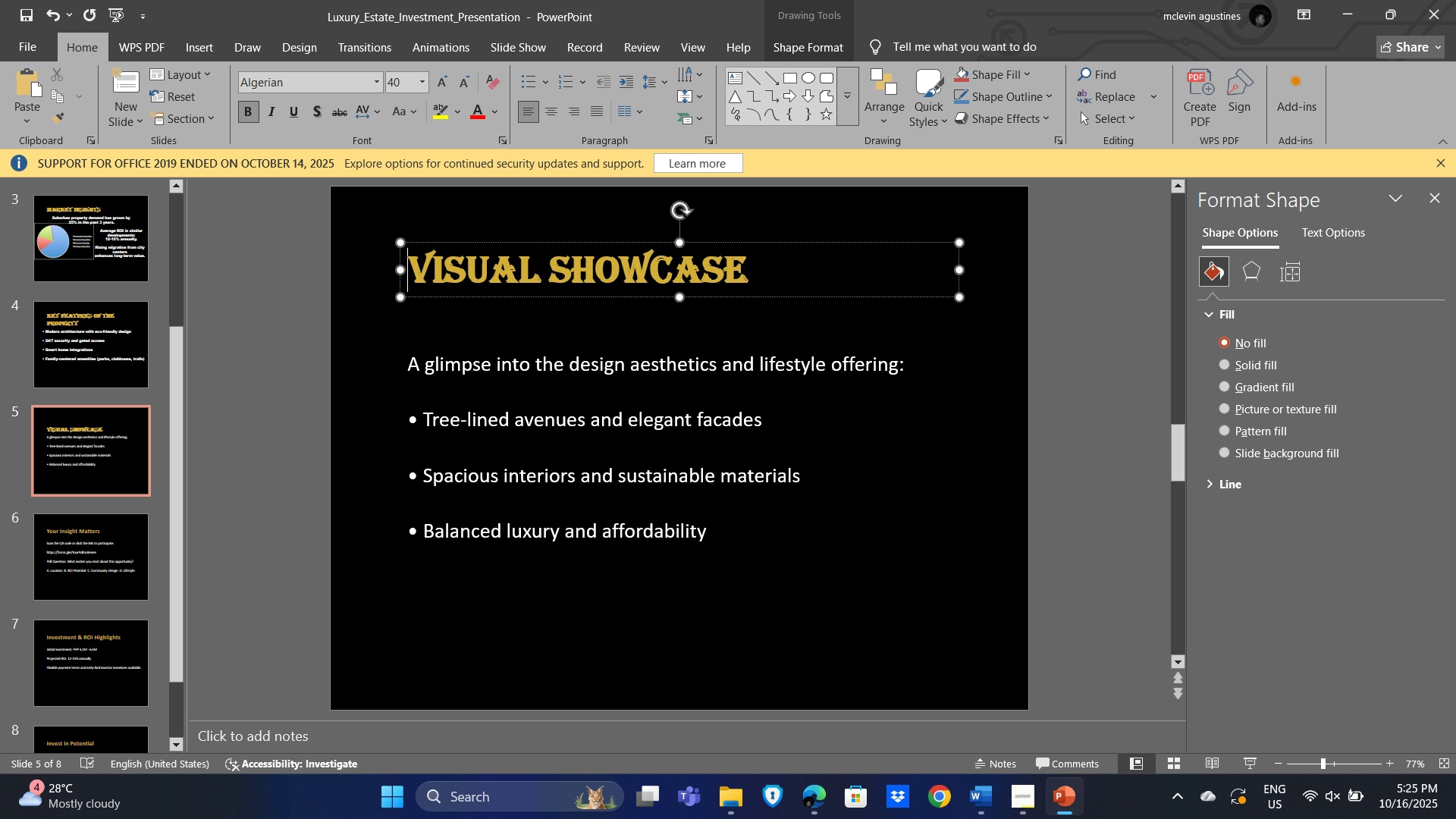 
key(Delete)
 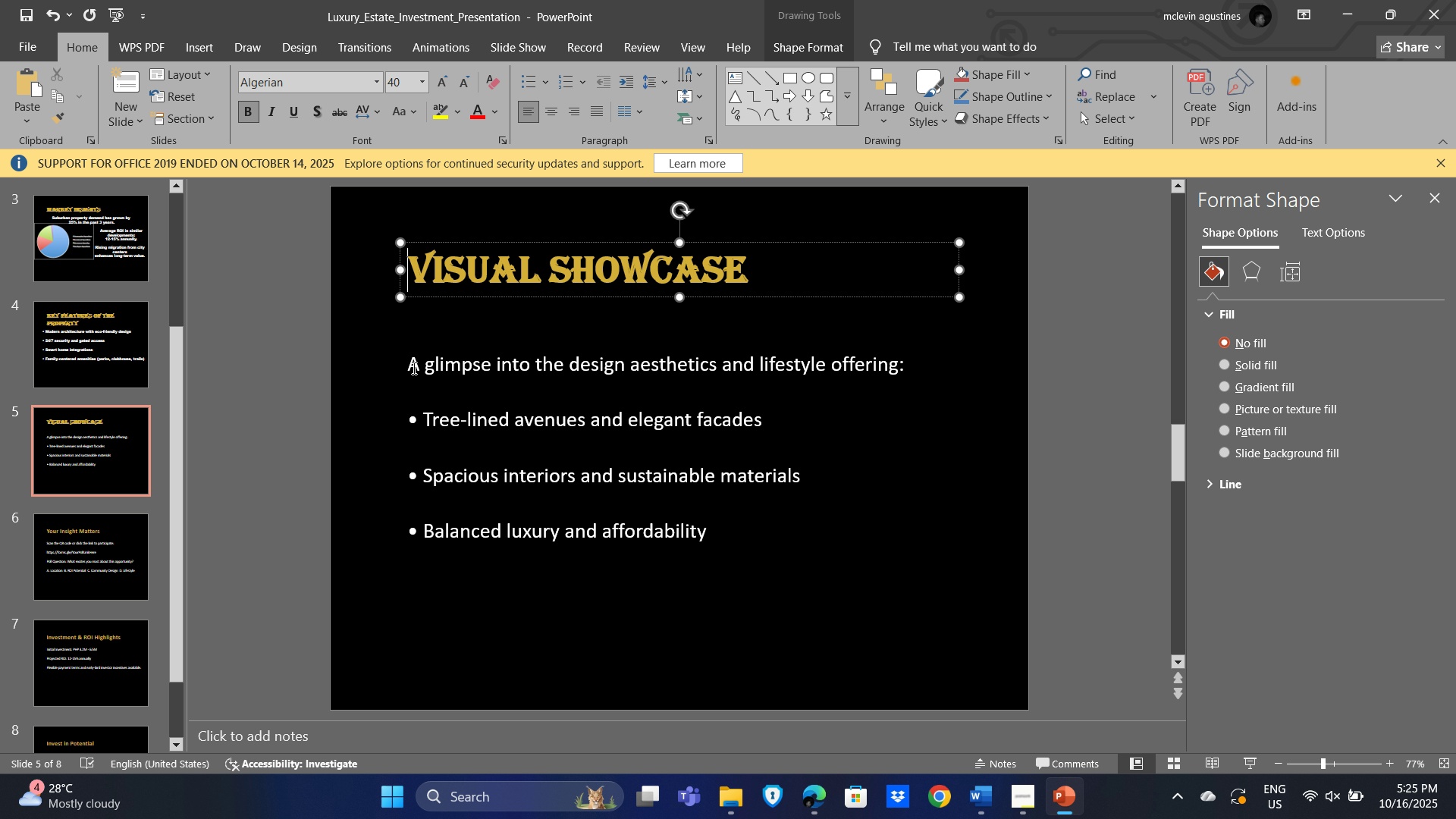 
left_click([441, 366])
 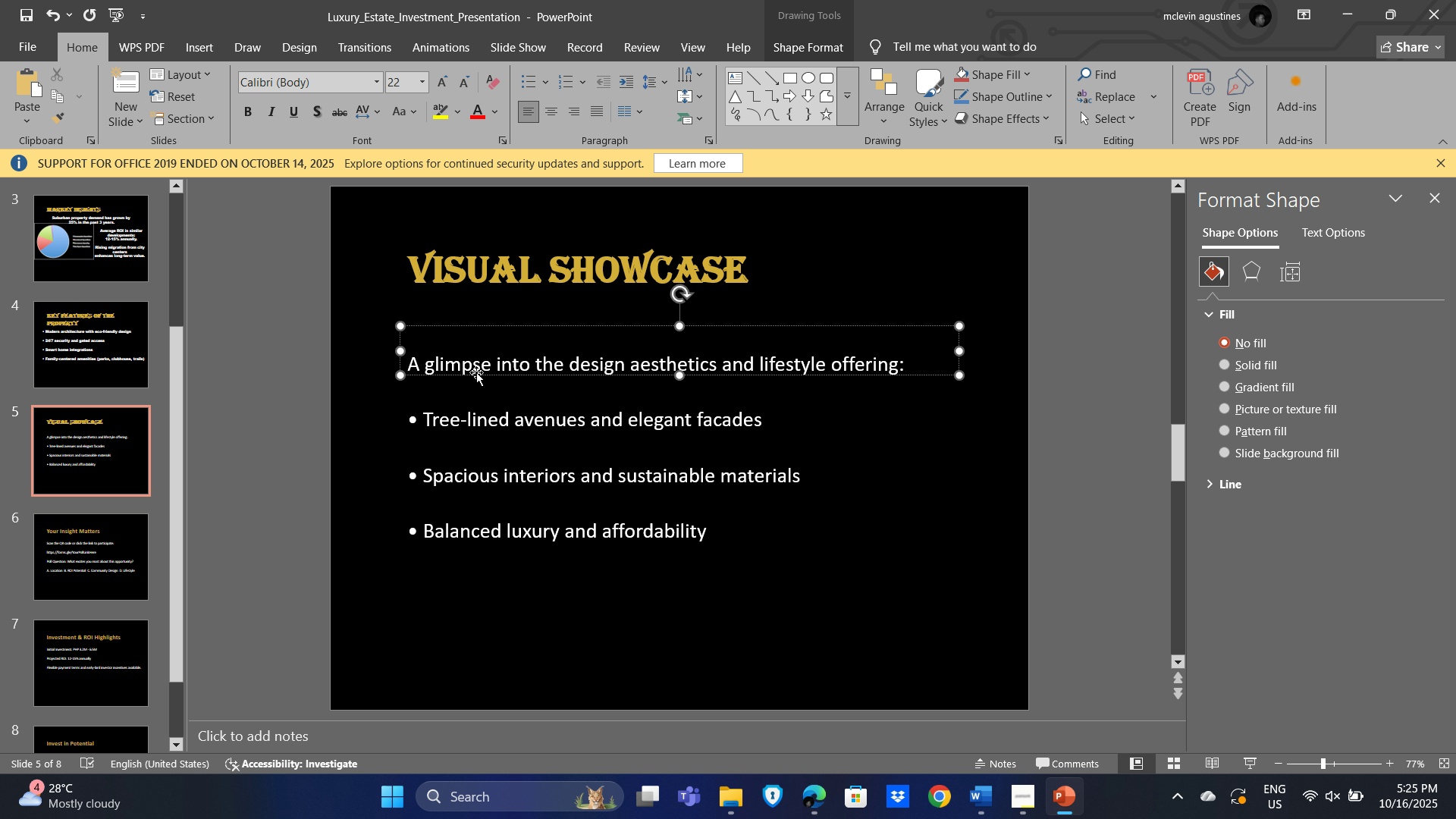 
hold_key(key=ControlLeft, duration=0.71)
 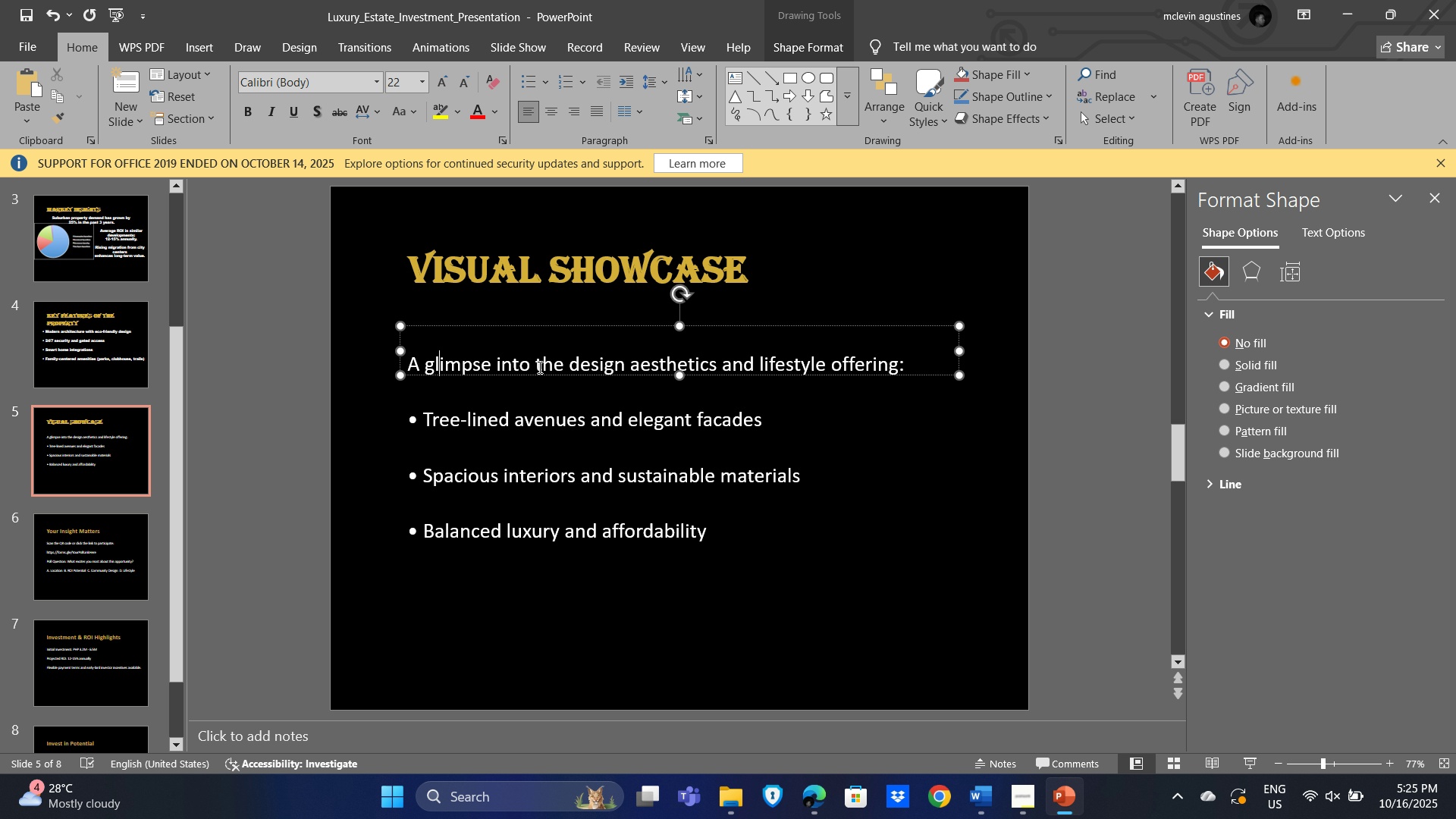 
hold_key(key=ShiftLeft, duration=1.03)
left_click([533, 369])
 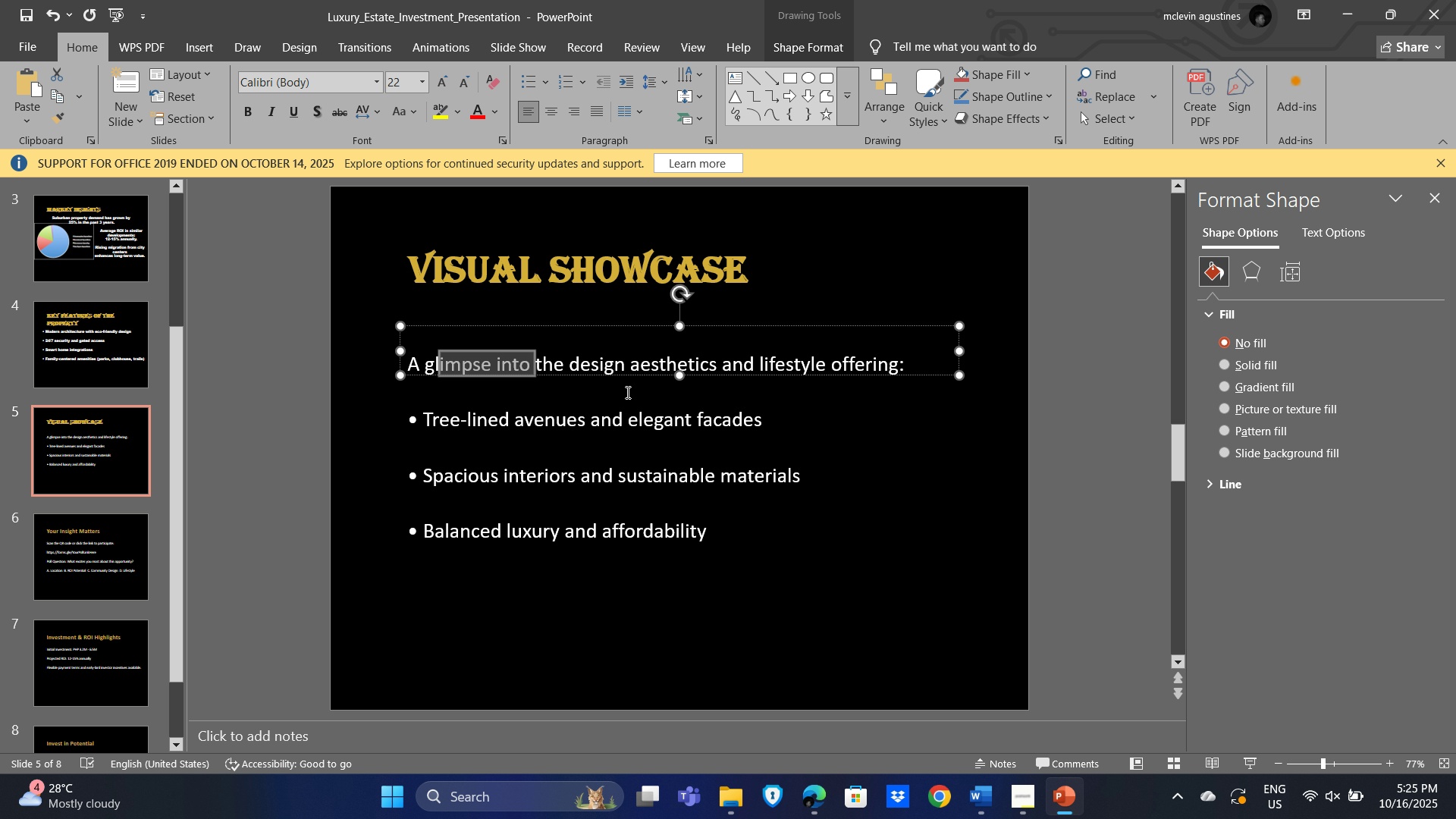 
left_click([626, 392])
 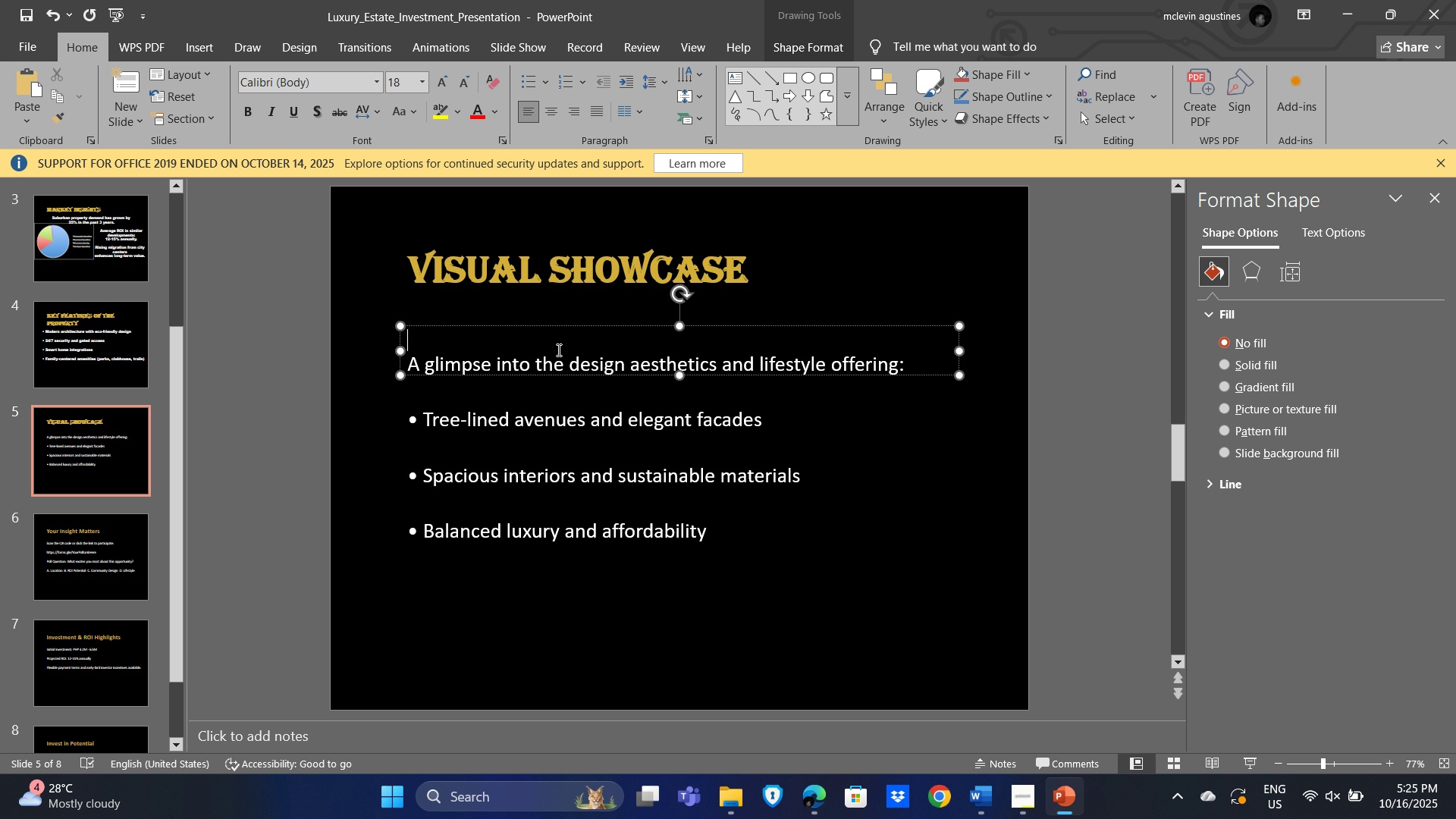 
left_click([557, 350])
 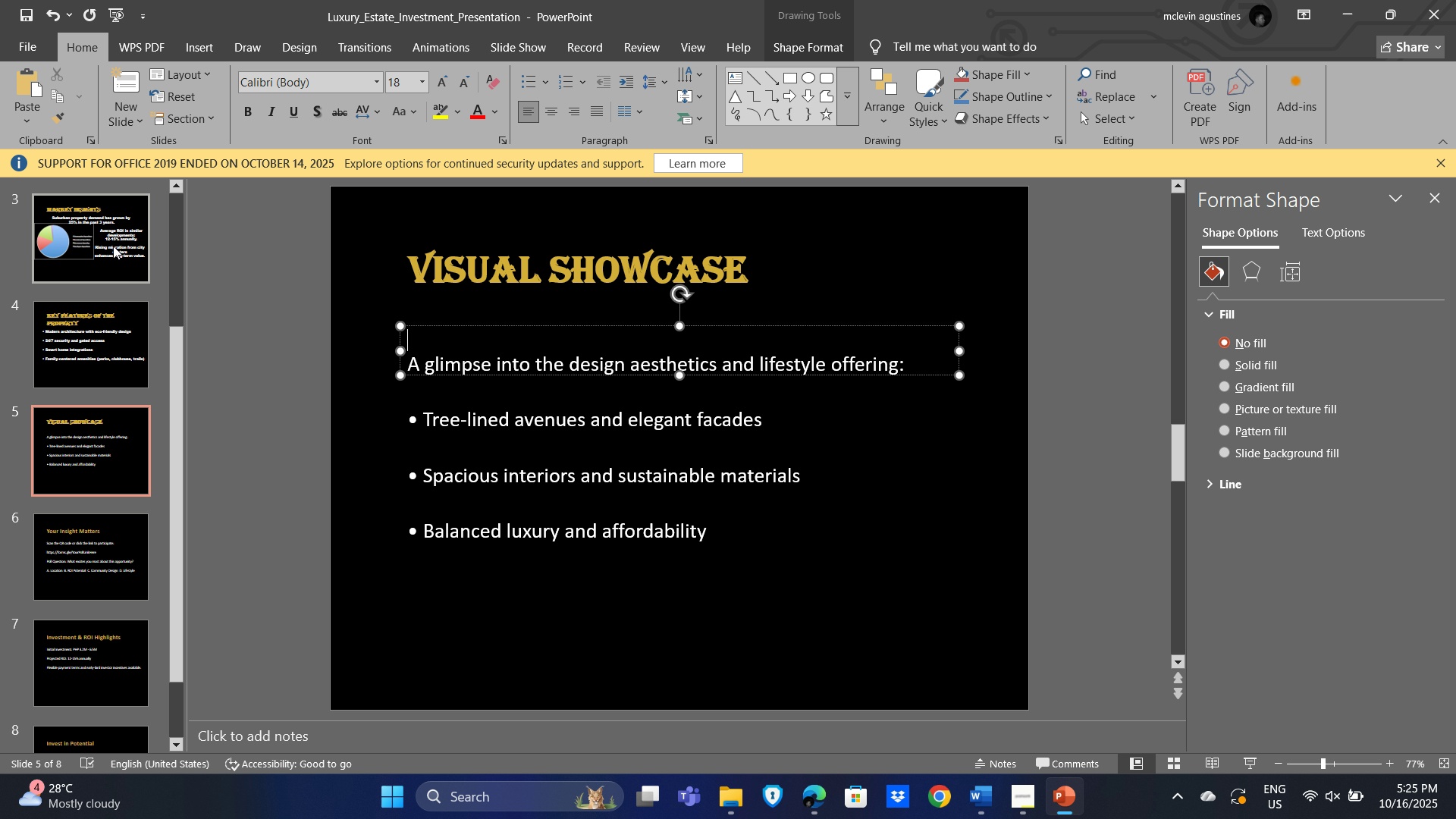 
left_click([113, 246])
 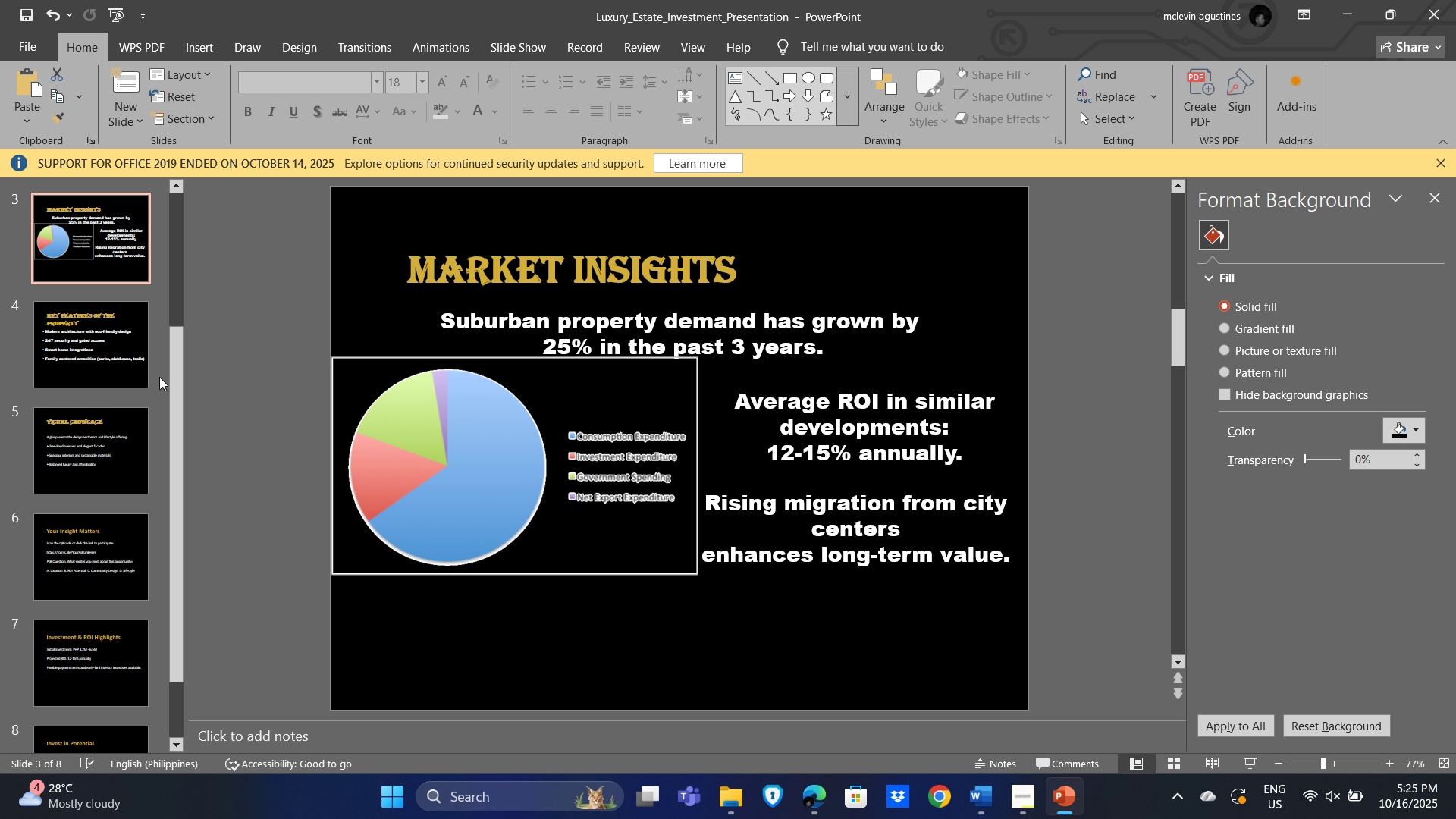 
scroll: coordinate [170, 382], scroll_direction: up, amount: 5.0
 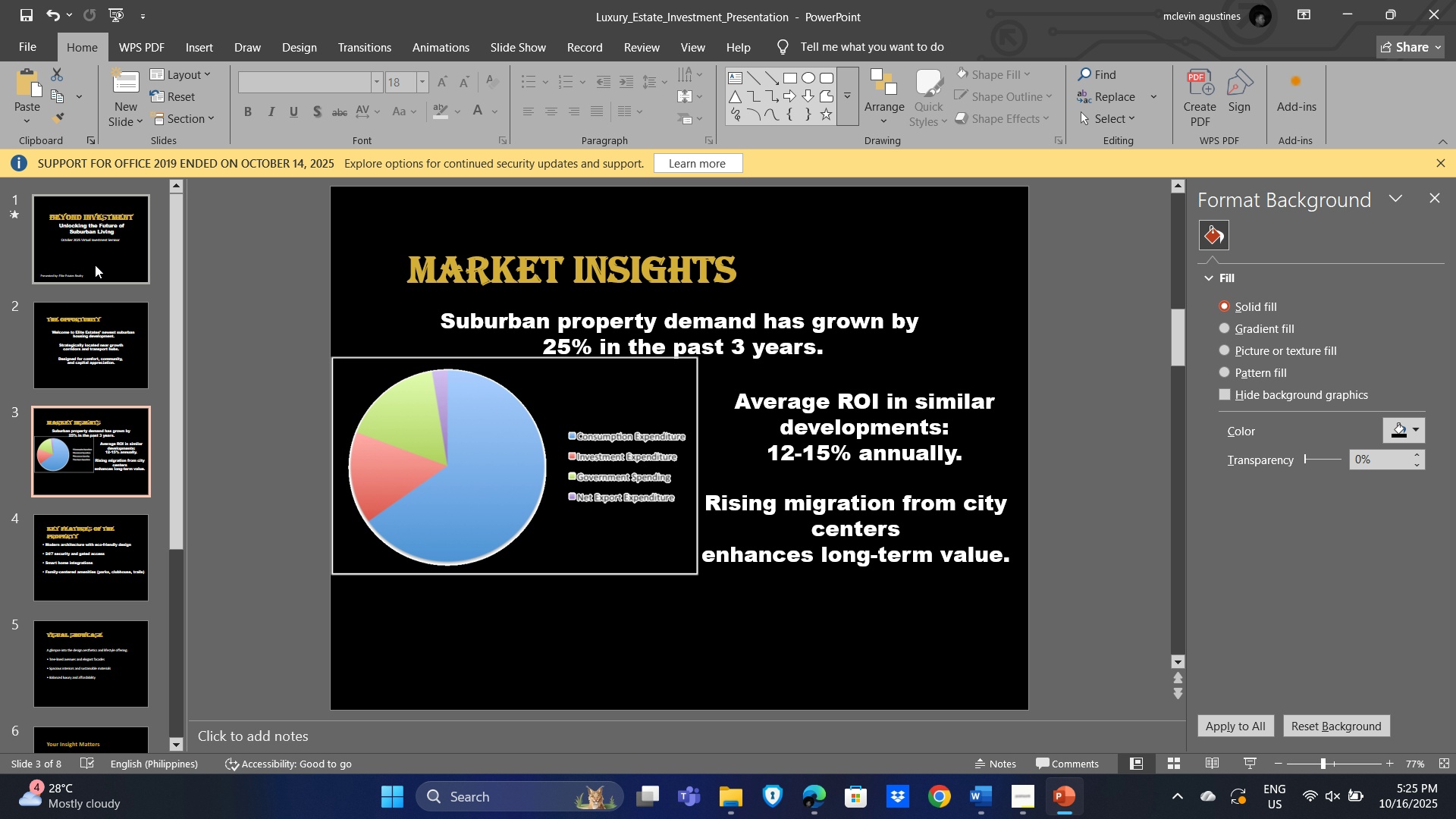 
left_click([95, 265])
 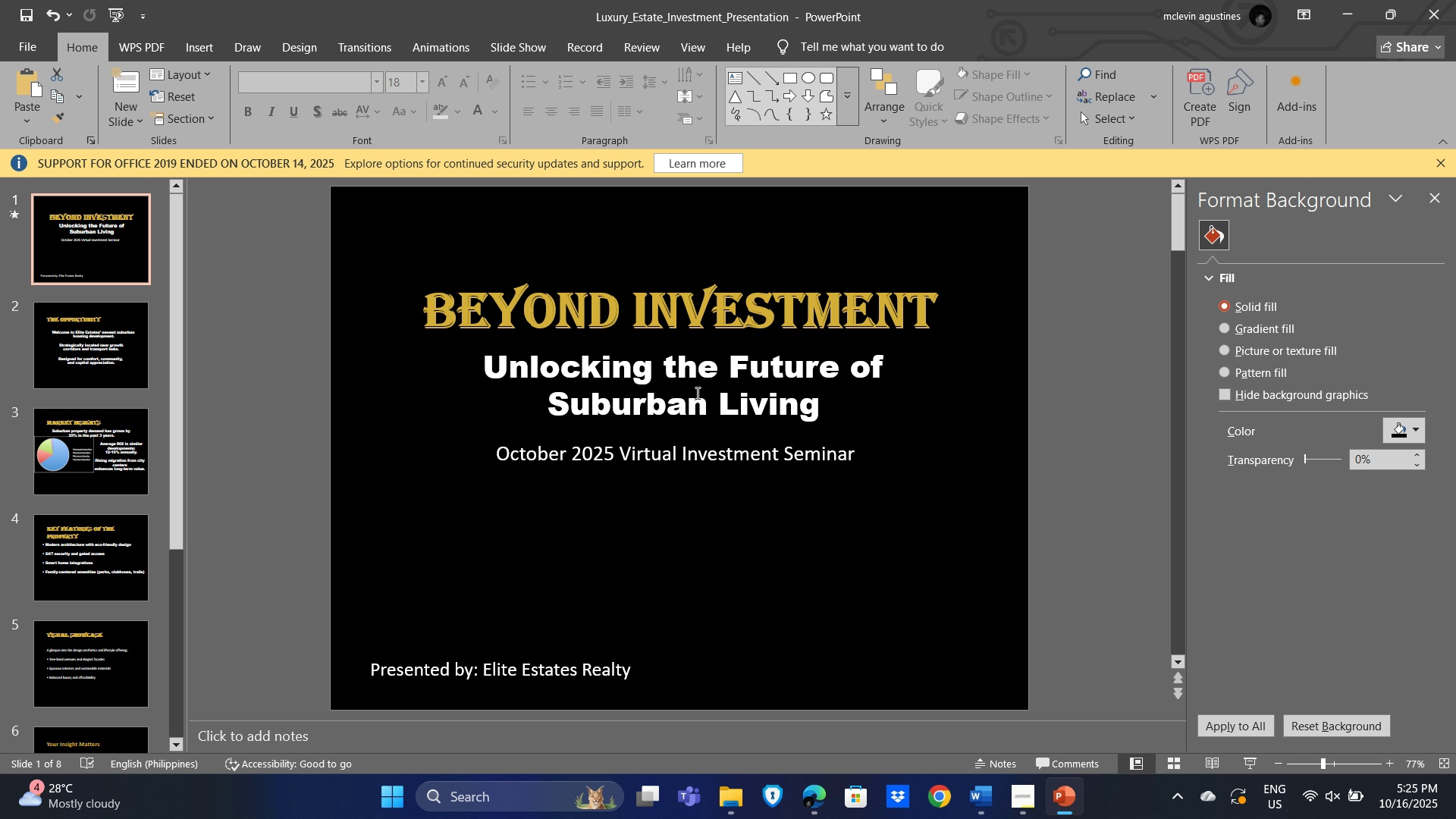 
left_click([696, 393])
 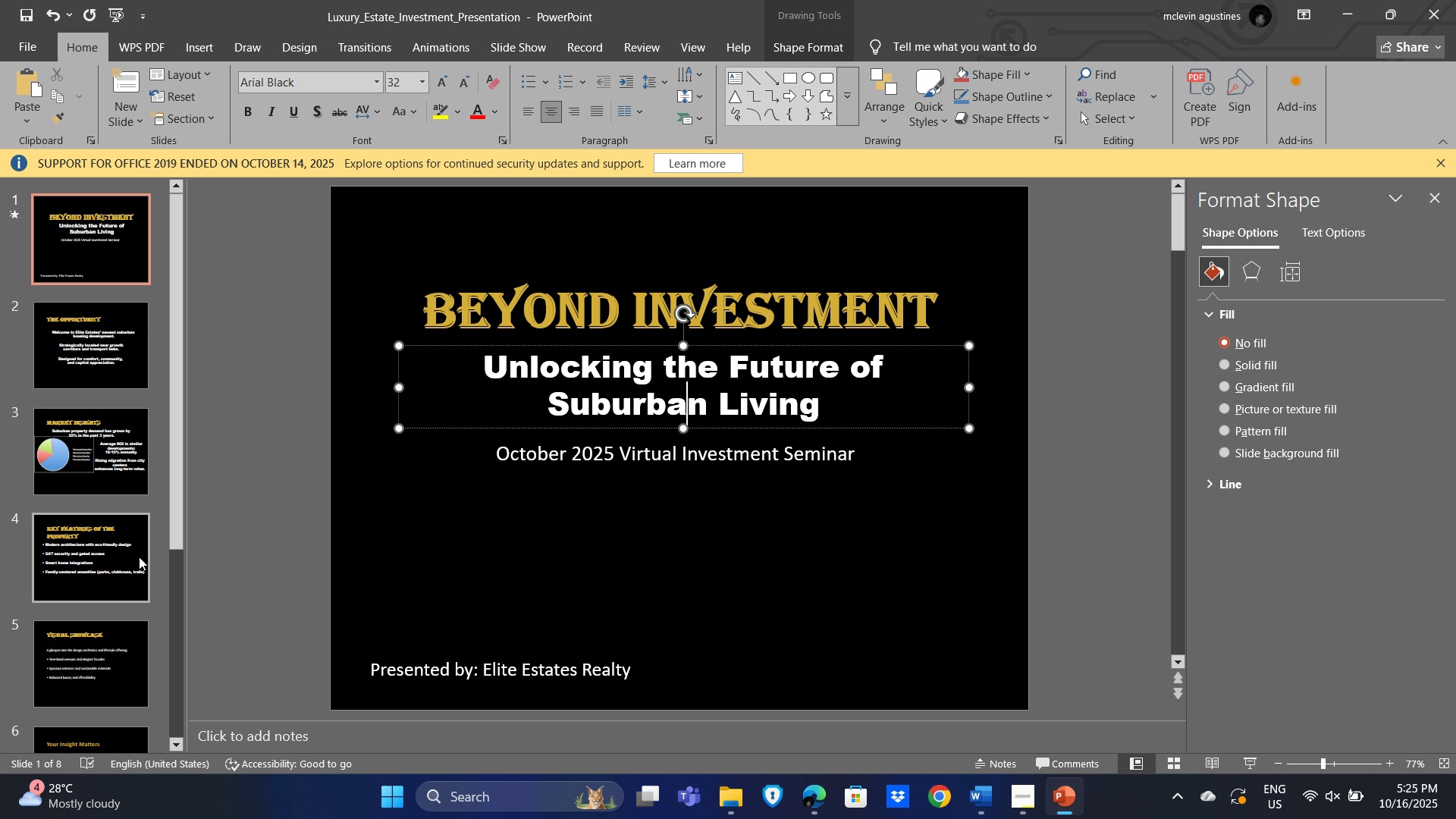 
left_click([70, 543])
 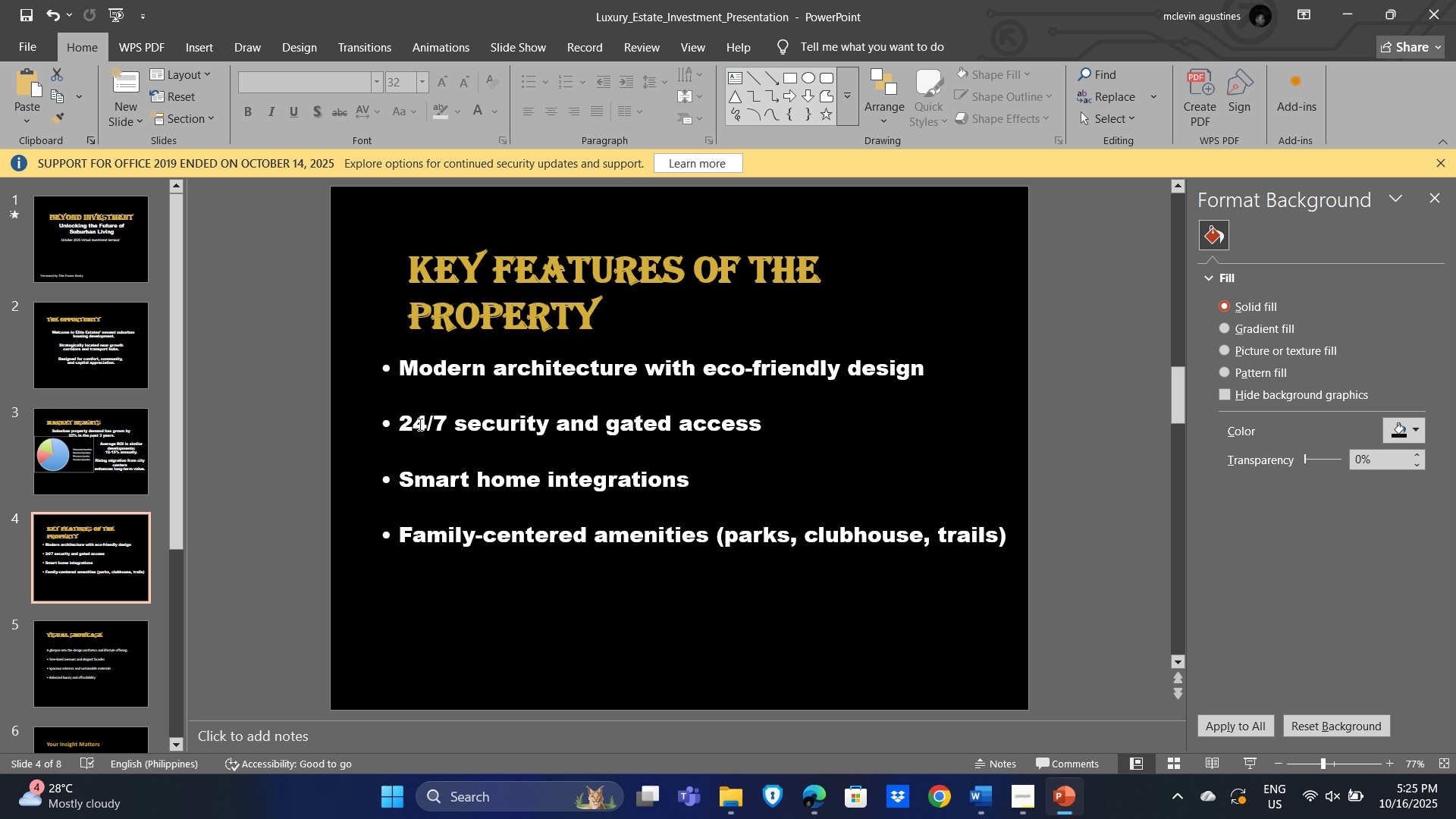 
scroll: coordinate [234, 518], scroll_direction: down, amount: 2.0
 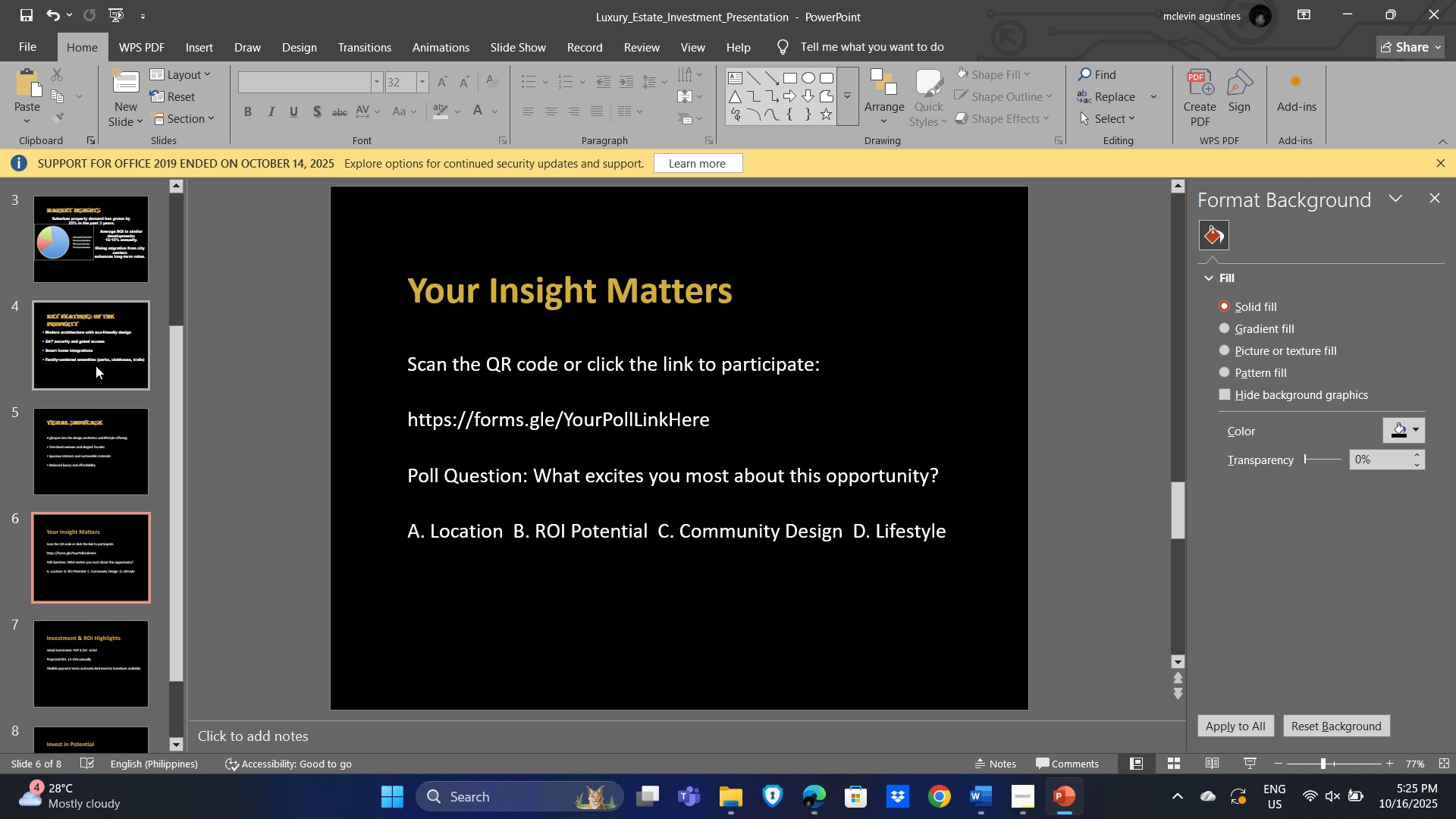 
left_click([86, 345])
 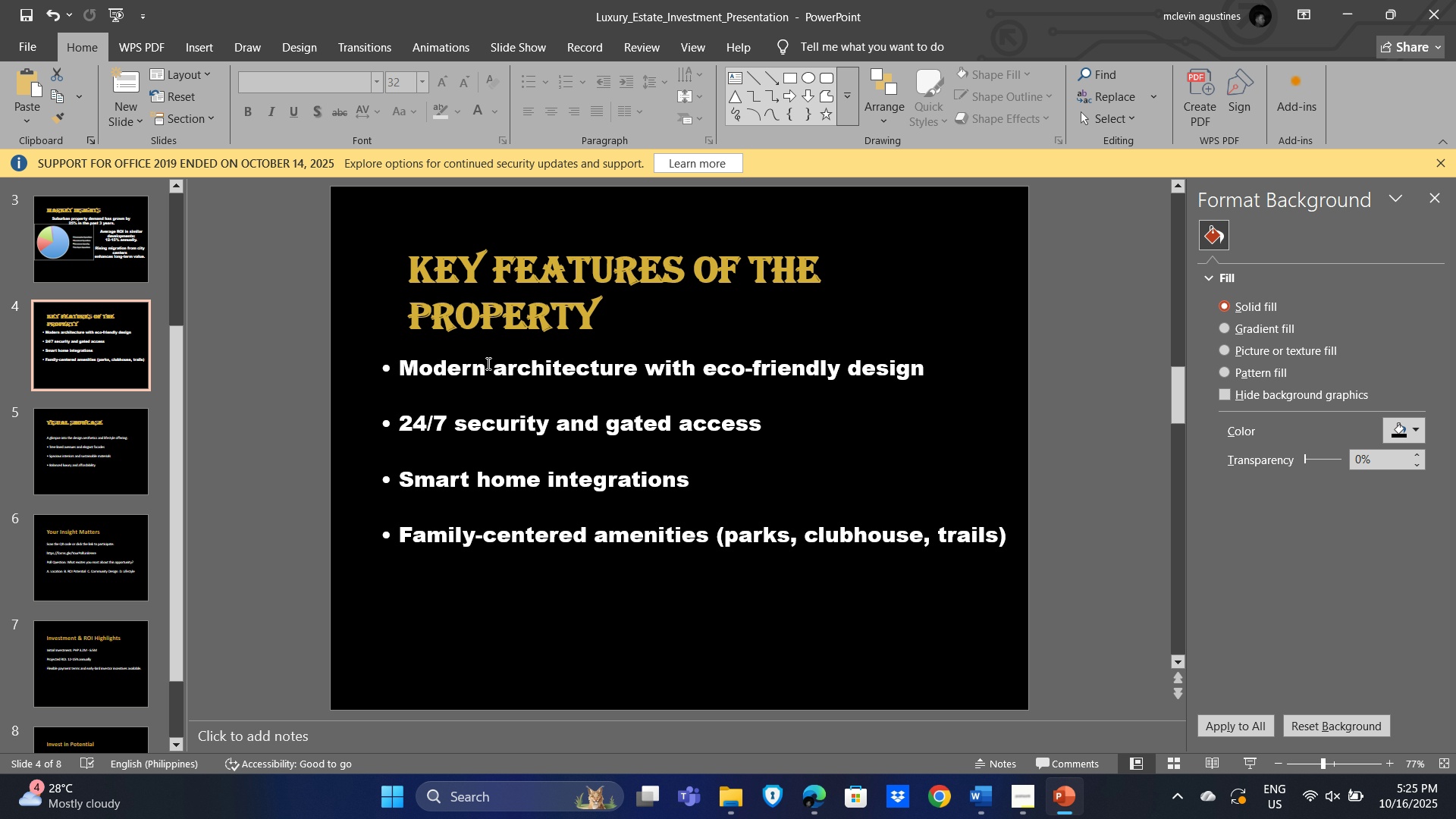 
left_click([479, 369])
 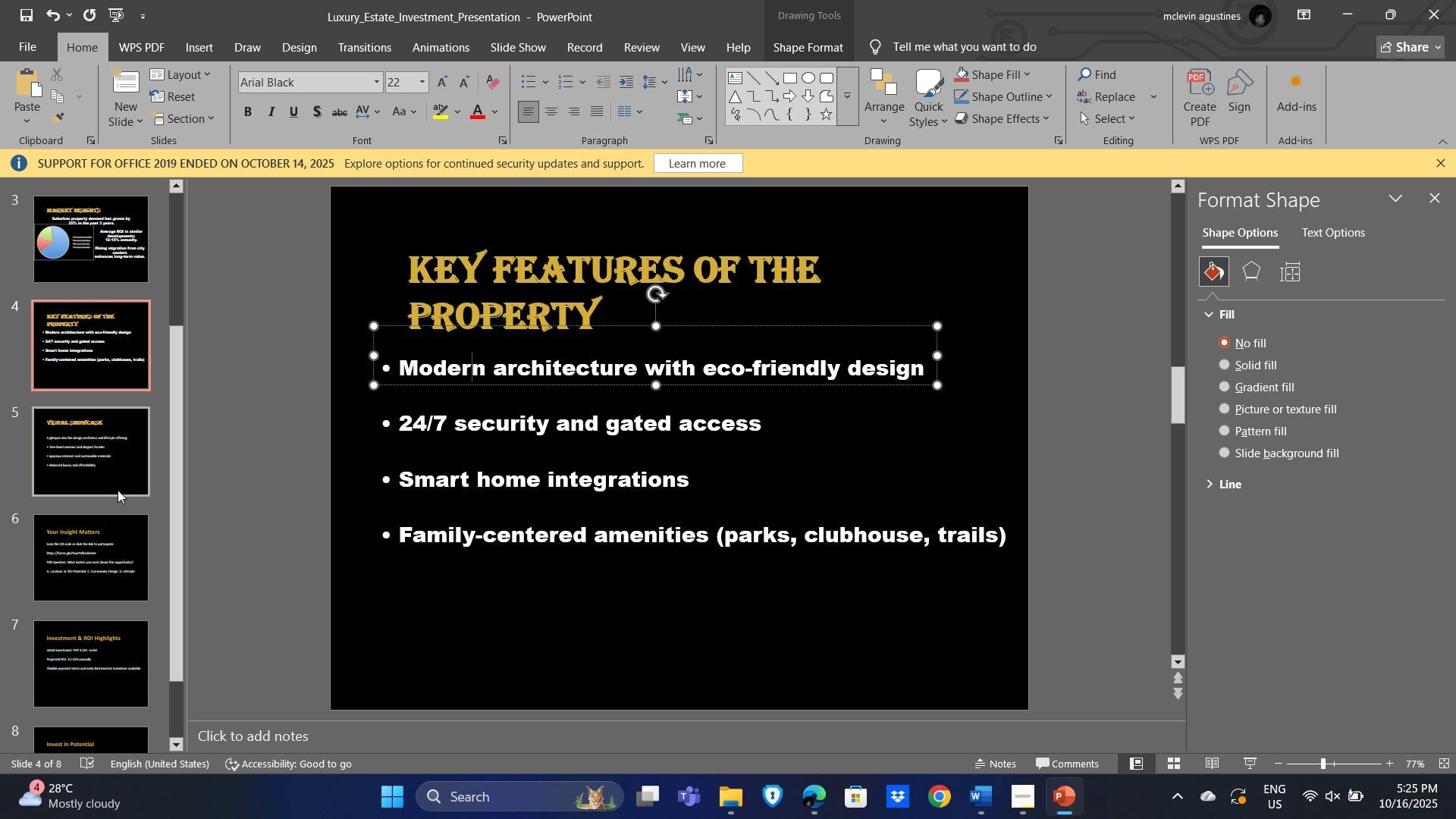 
left_click([105, 464])
 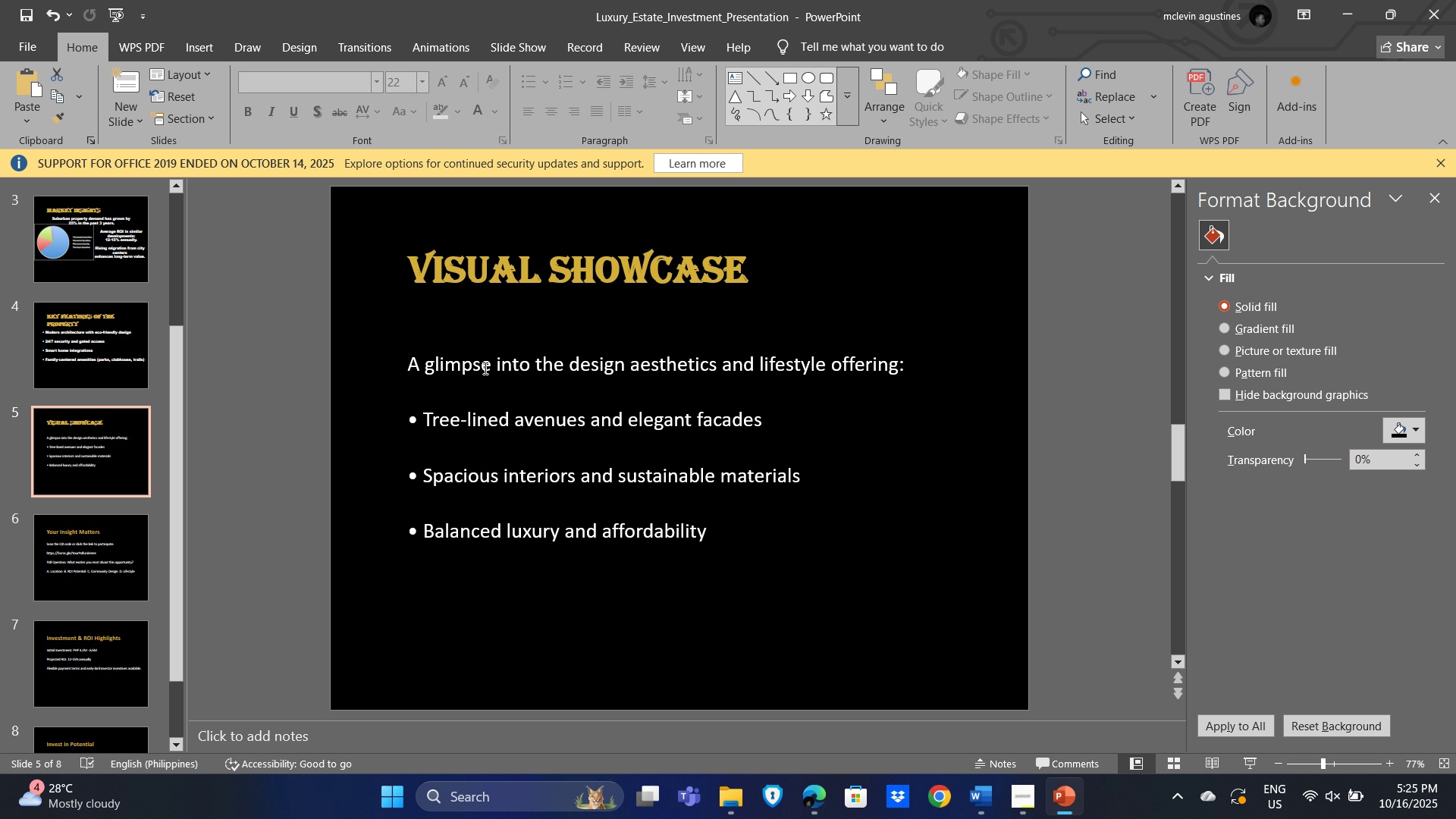 
left_click([472, 368])
 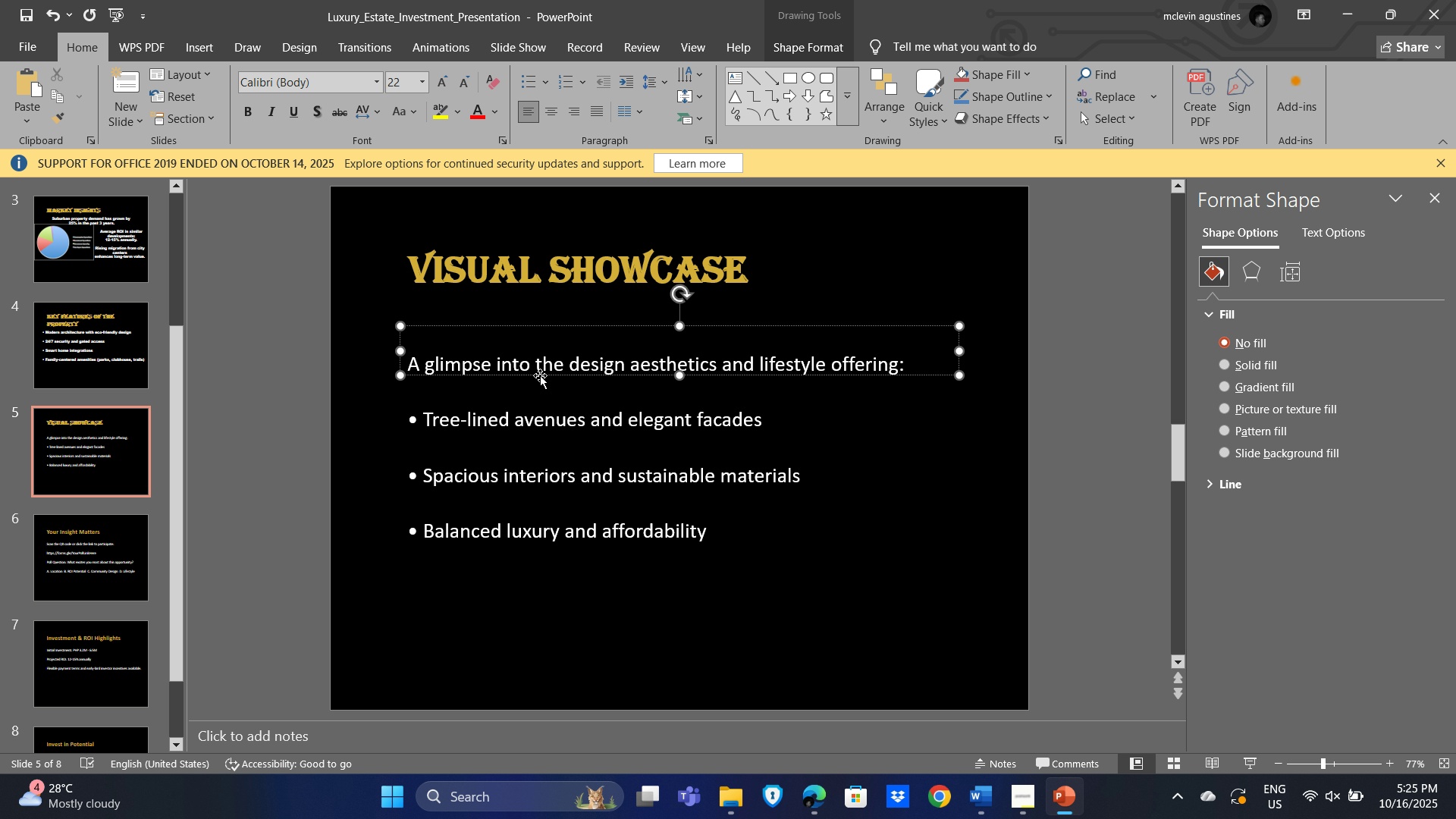 
hold_key(key=ShiftLeft, duration=1.52)
left_click([607, 372])
 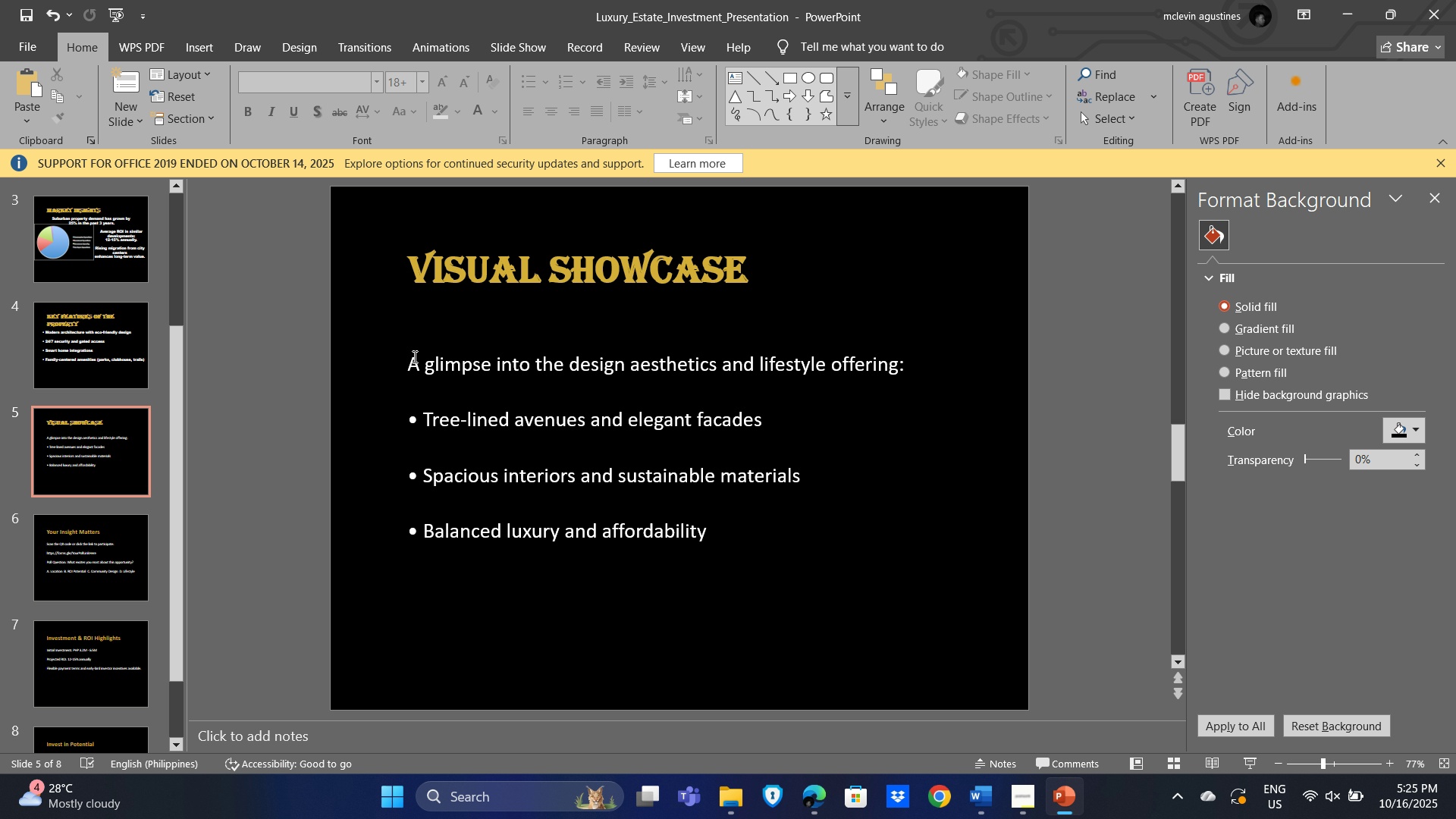 
left_click([413, 360])
 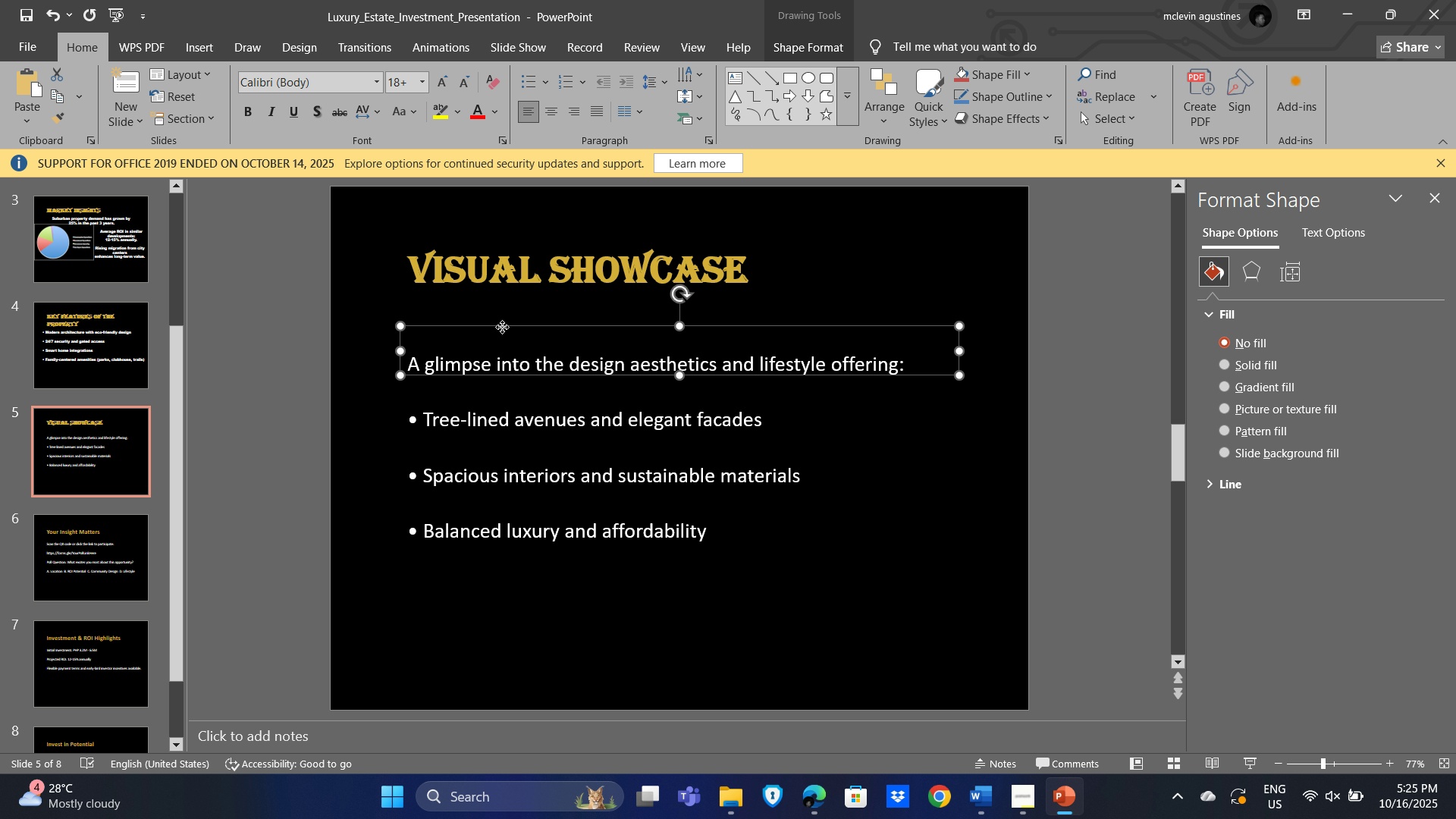 
hold_key(key=ShiftLeft, duration=1.5)
left_click([502, 327])
 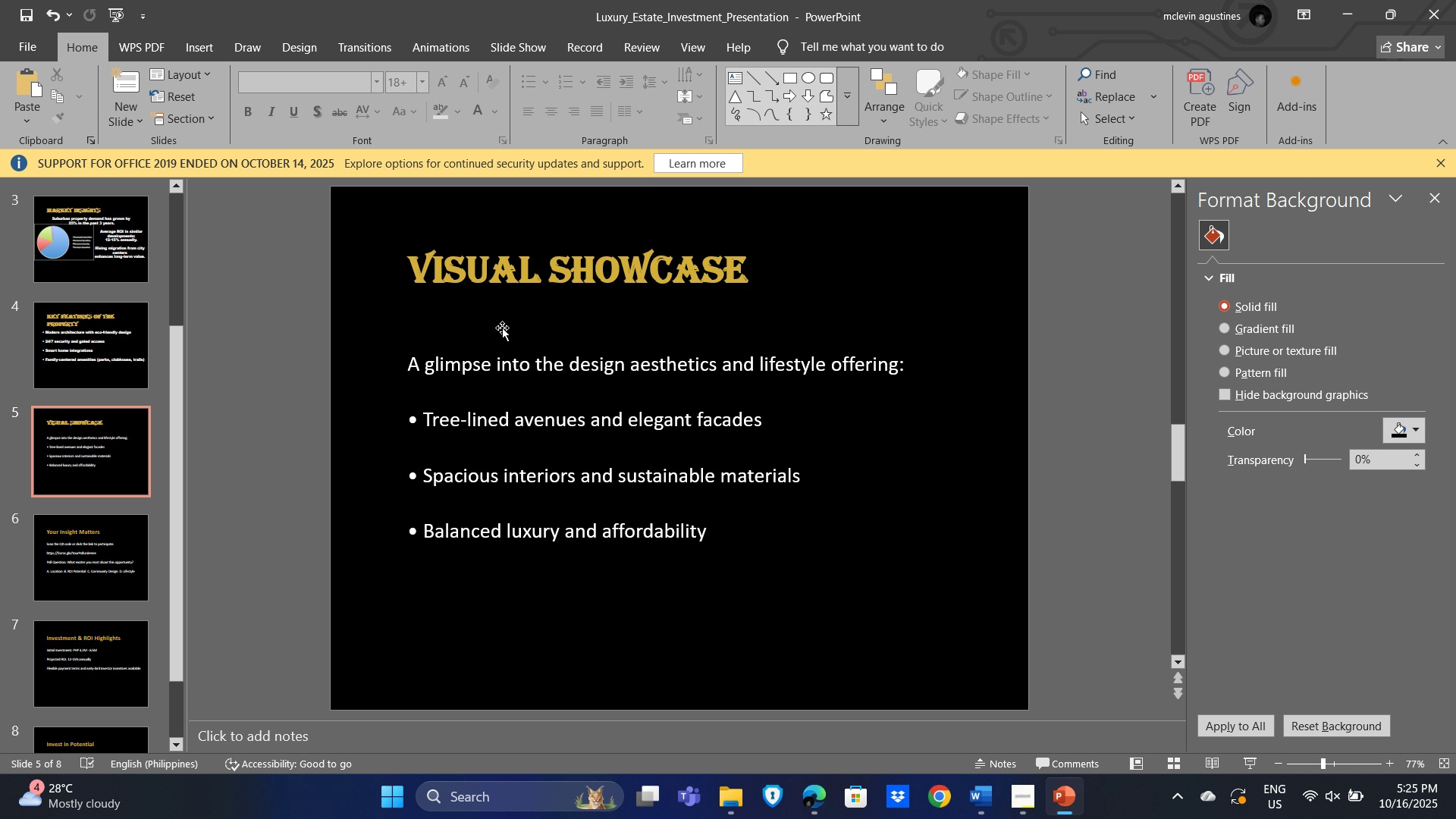 
hold_key(key=ShiftLeft, duration=1.46)
left_click([501, 377])
 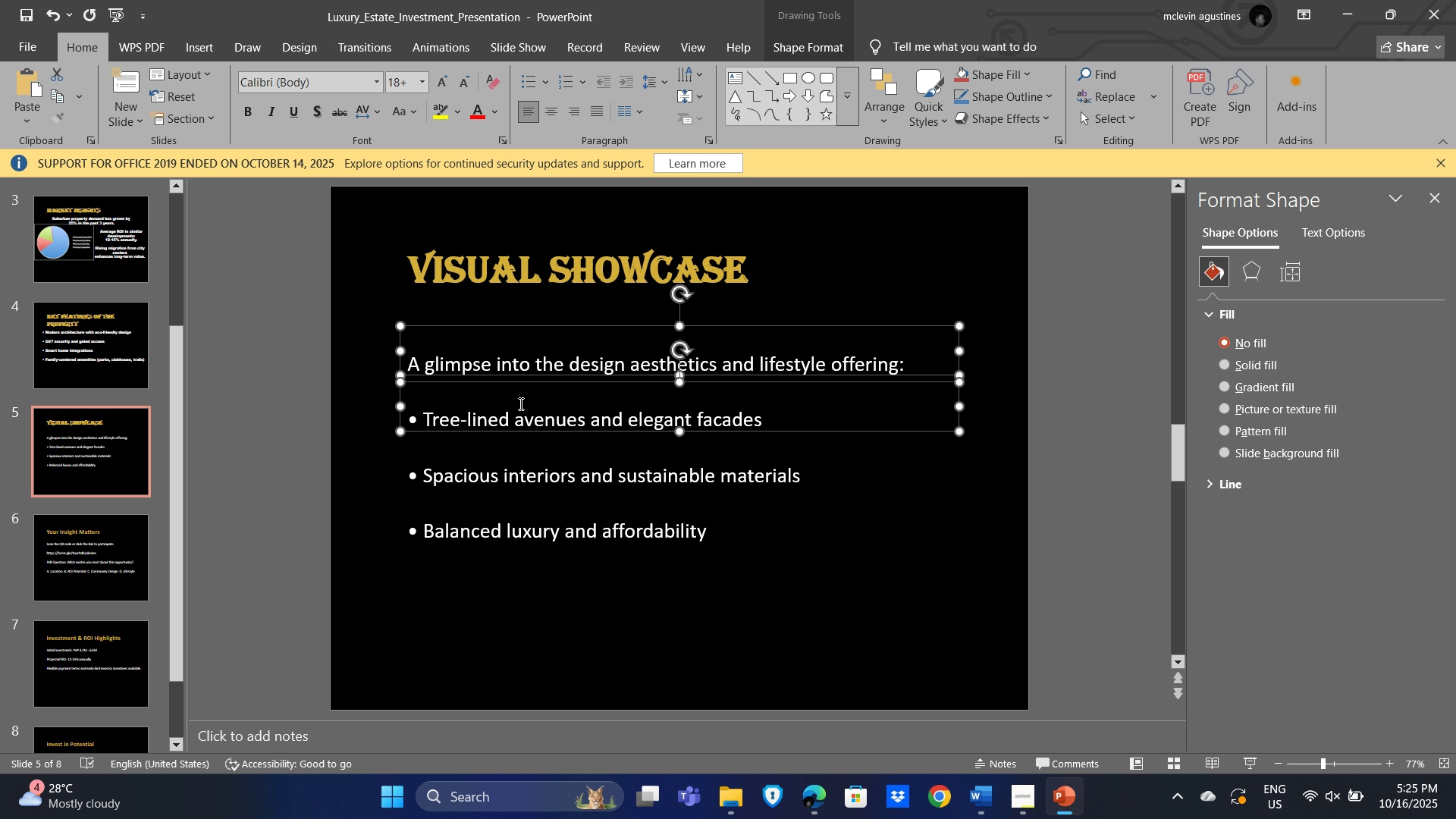 
hold_key(key=ShiftLeft, duration=1.18)
left_click([525, 475])
 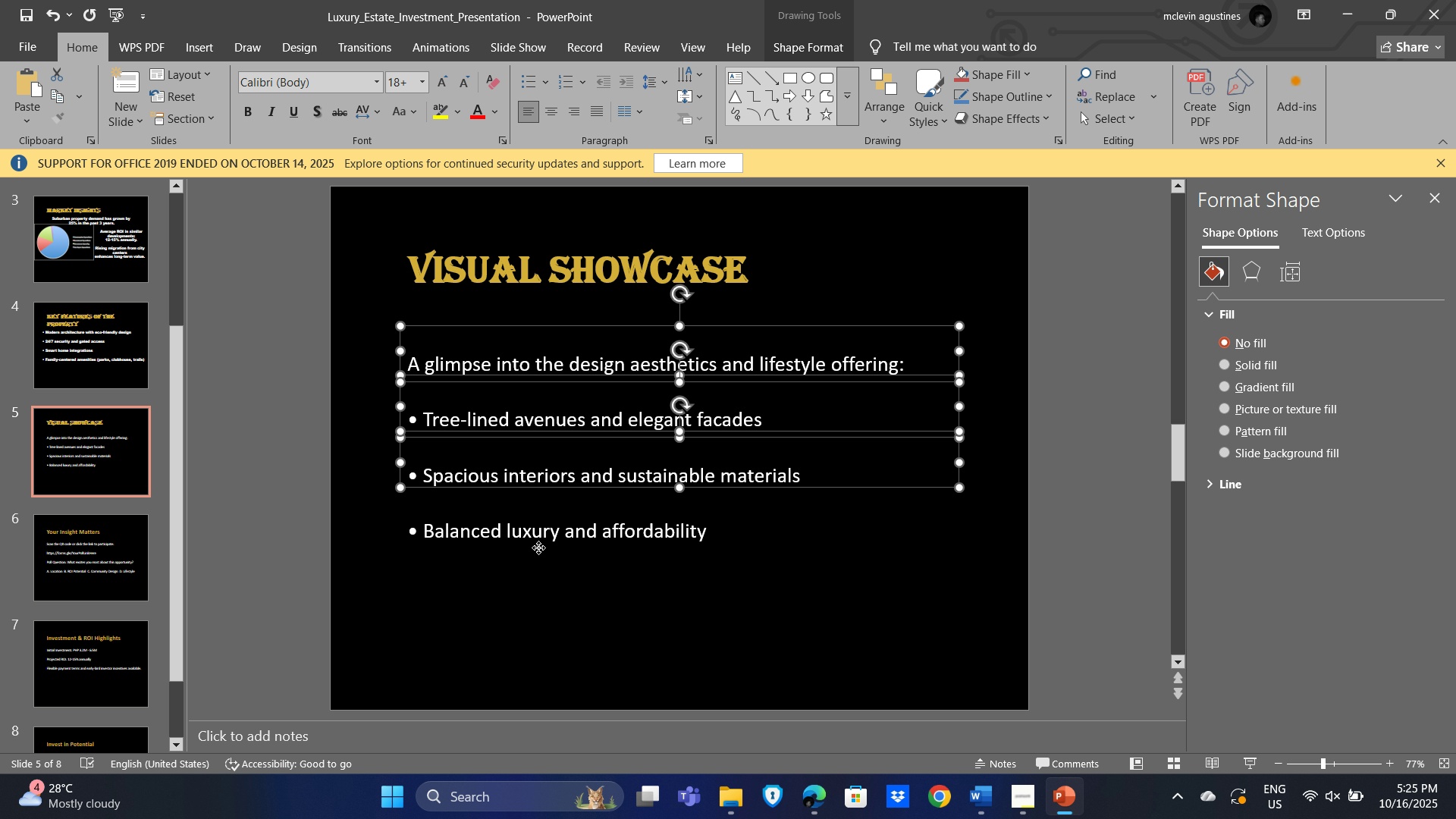 
left_click([538, 548])
 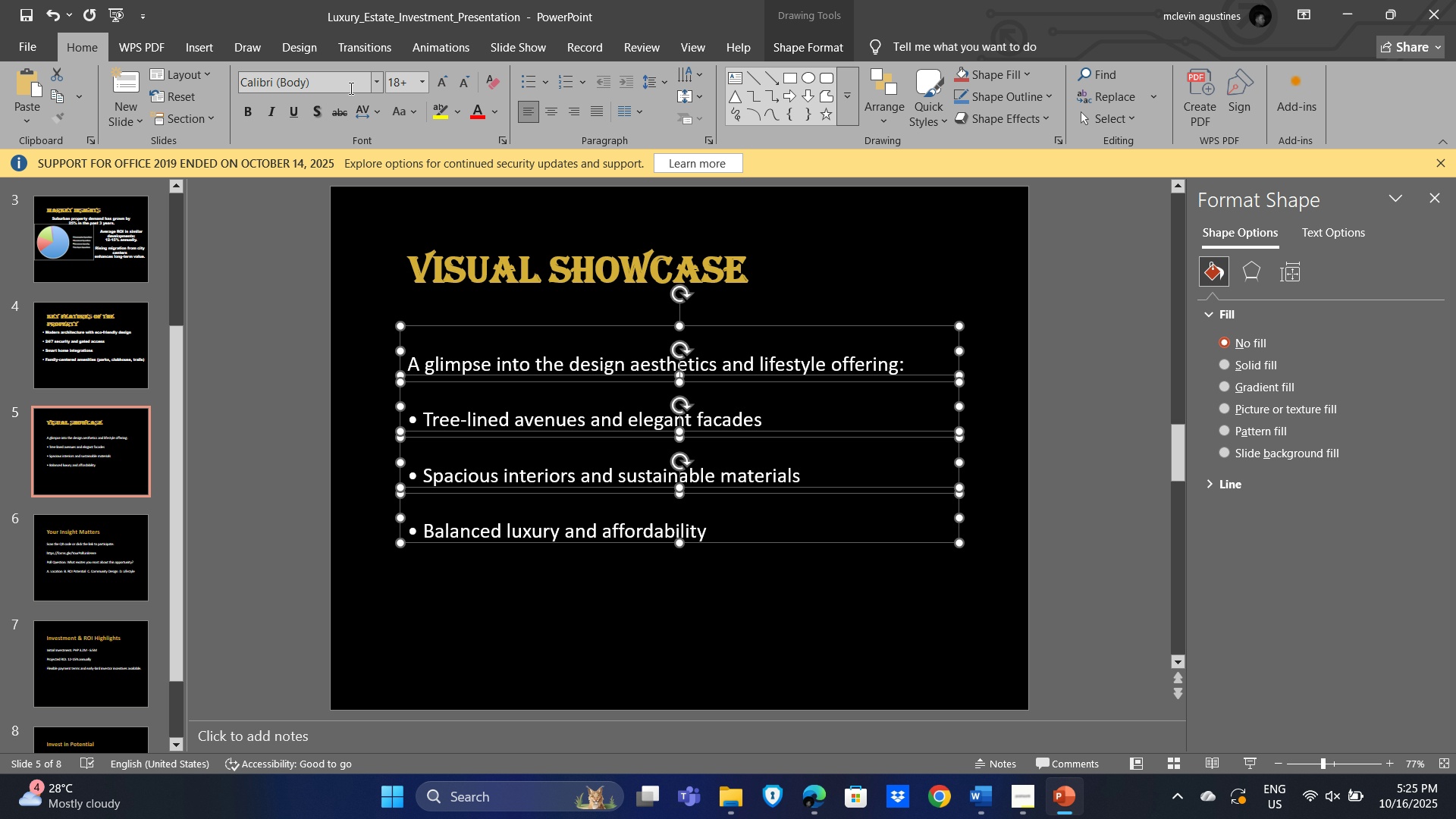 
left_click([353, 83])
 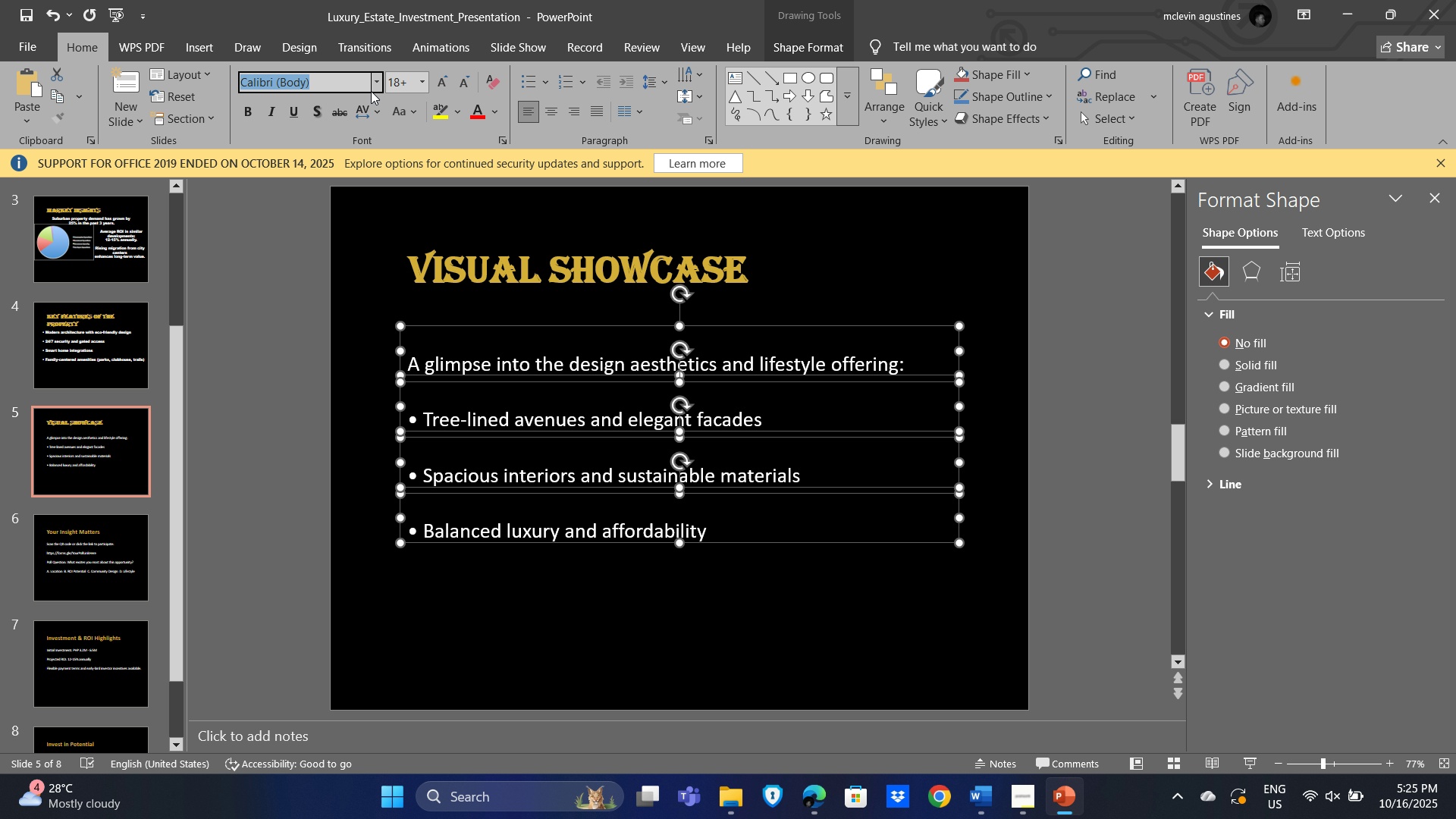 
type(arial)
 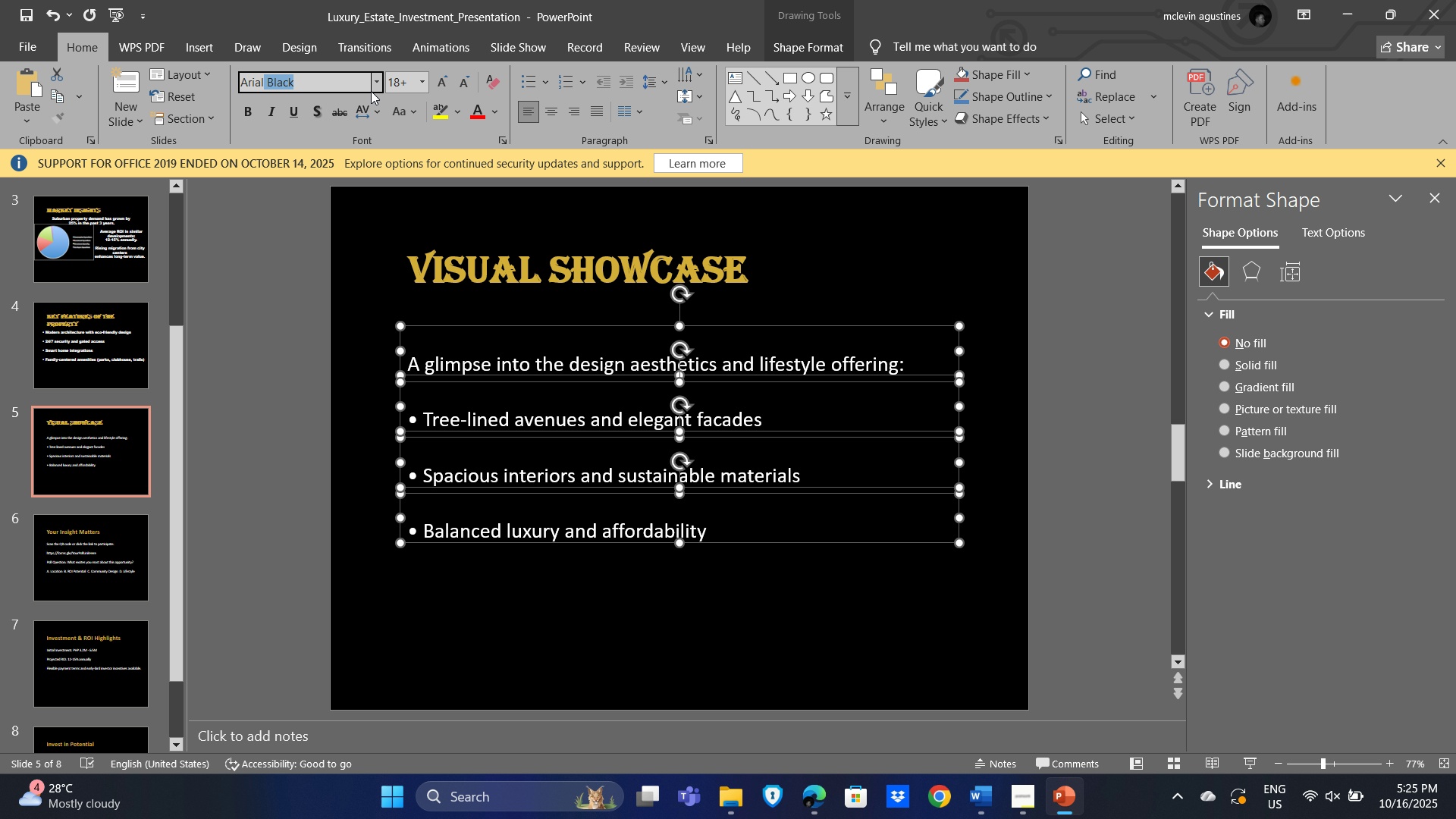 
key(Enter)
 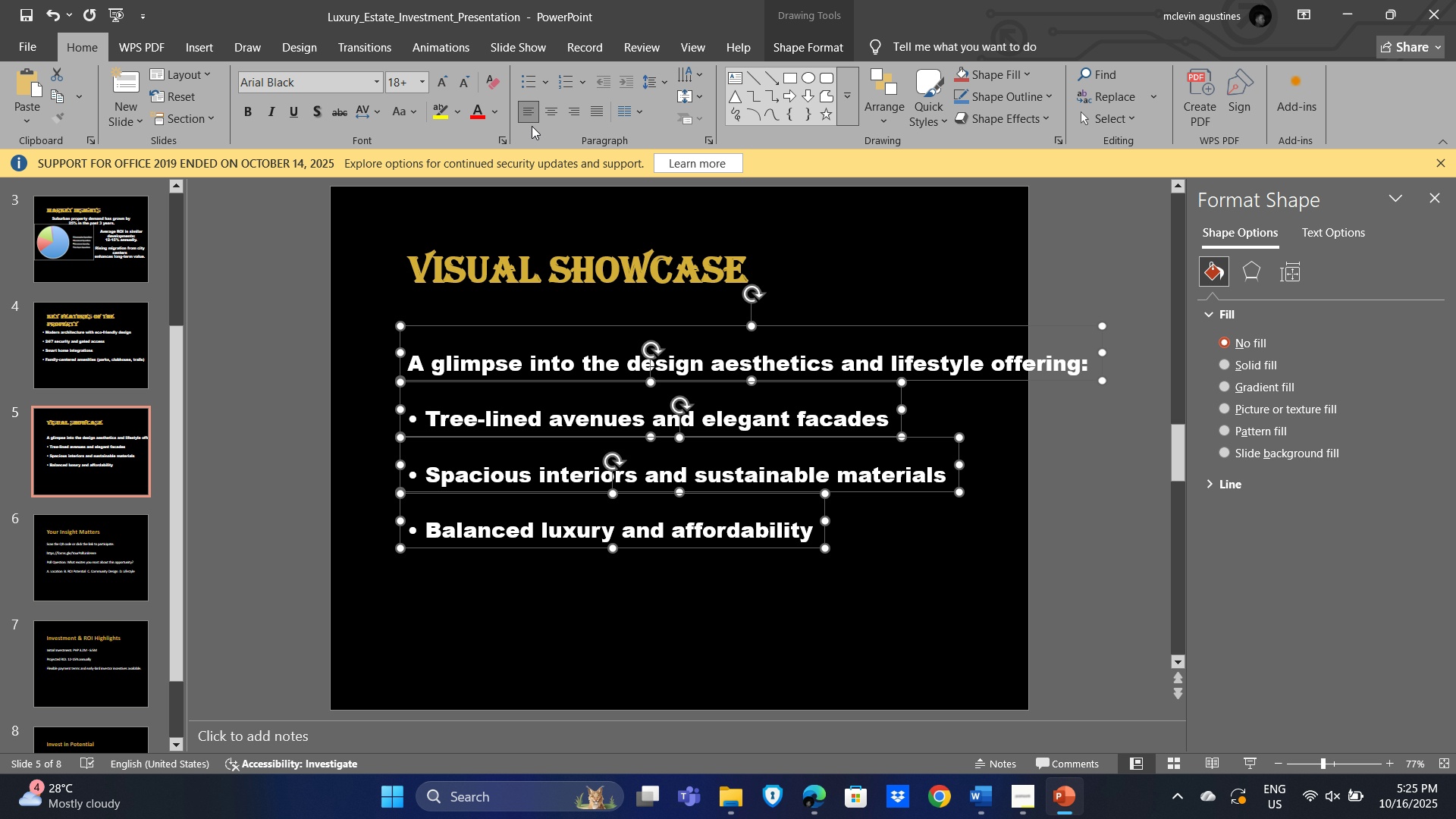 
left_click([582, 118])
 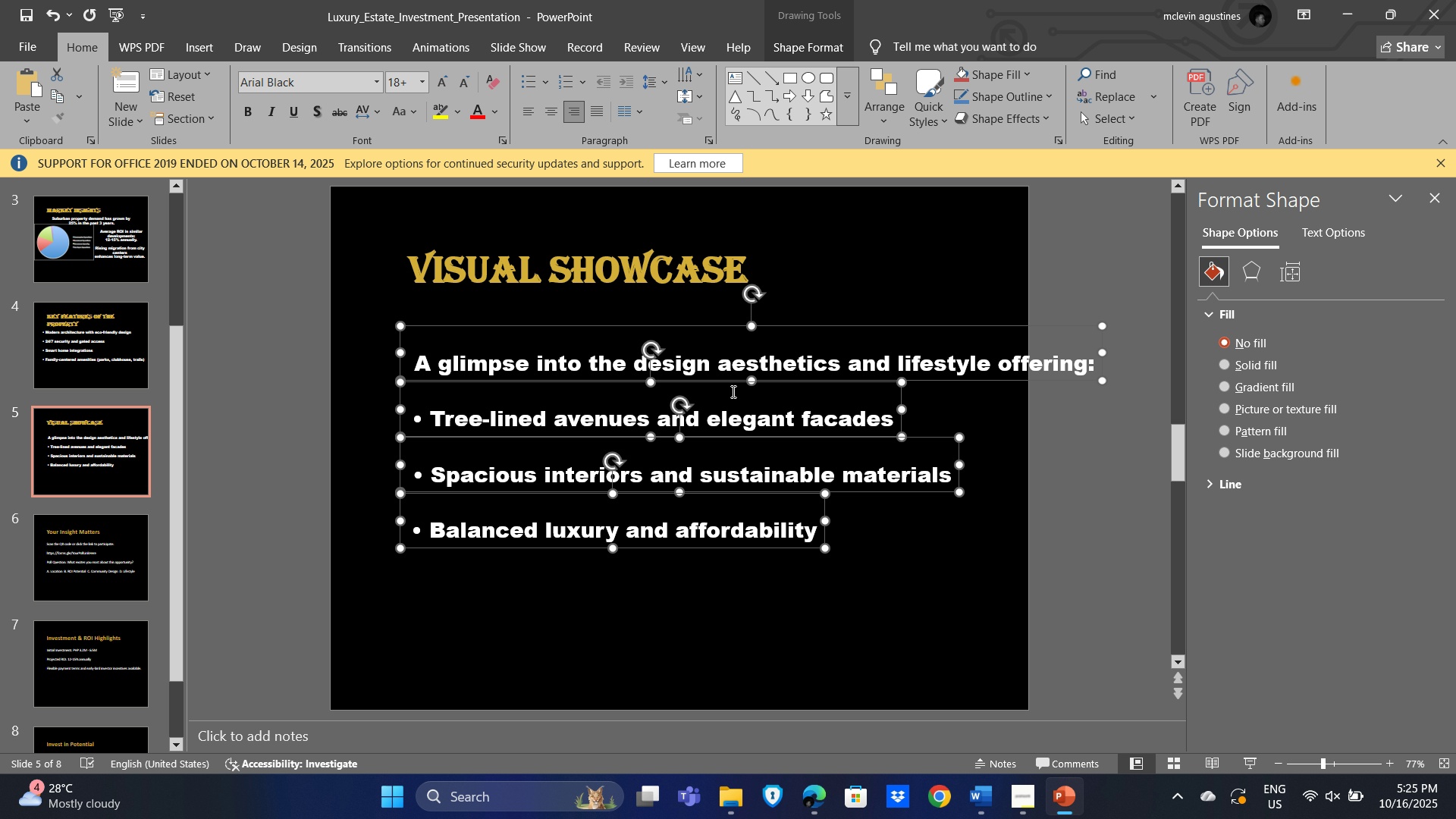 
left_click([767, 403])
 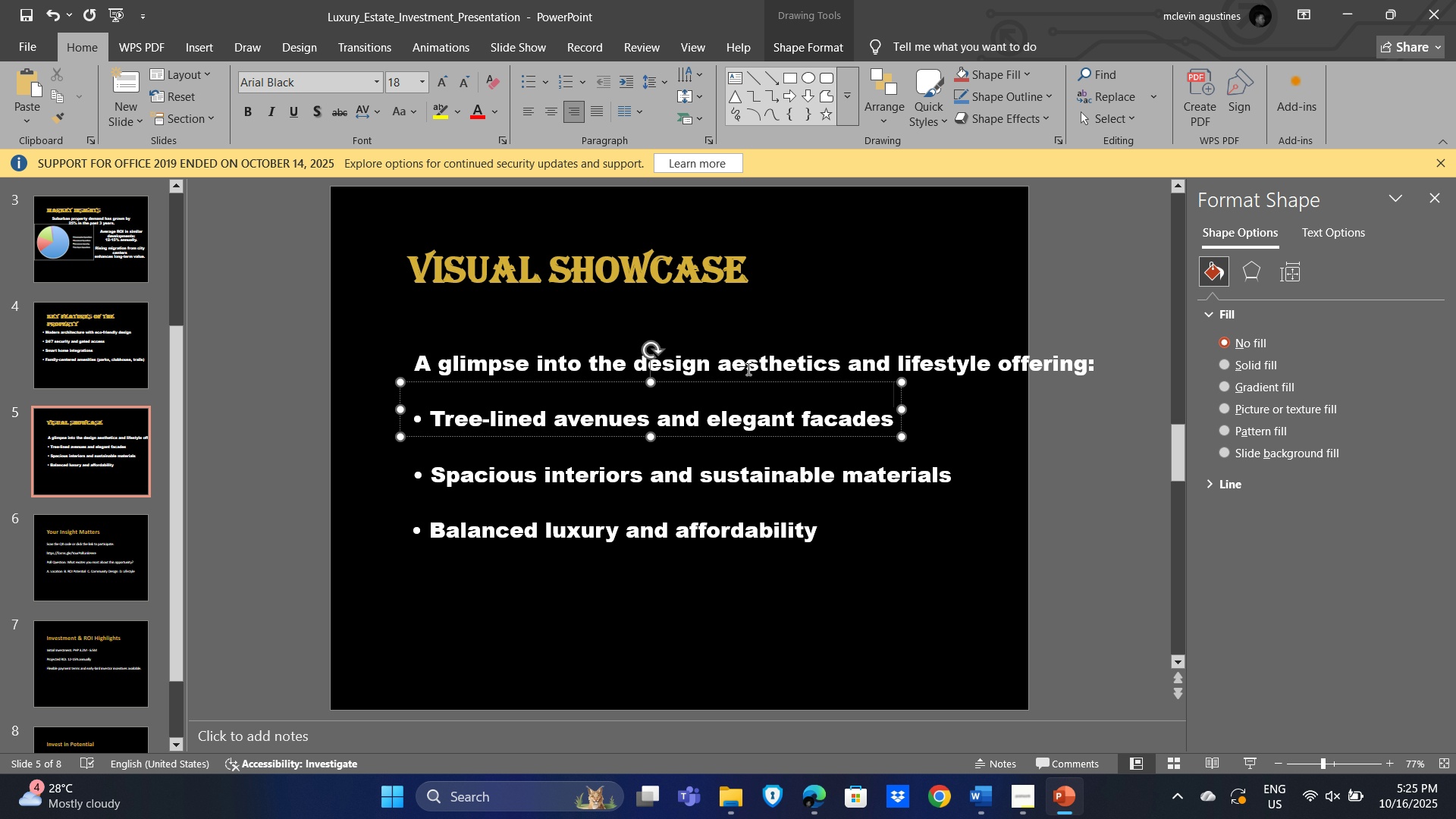 
left_click([752, 347])
 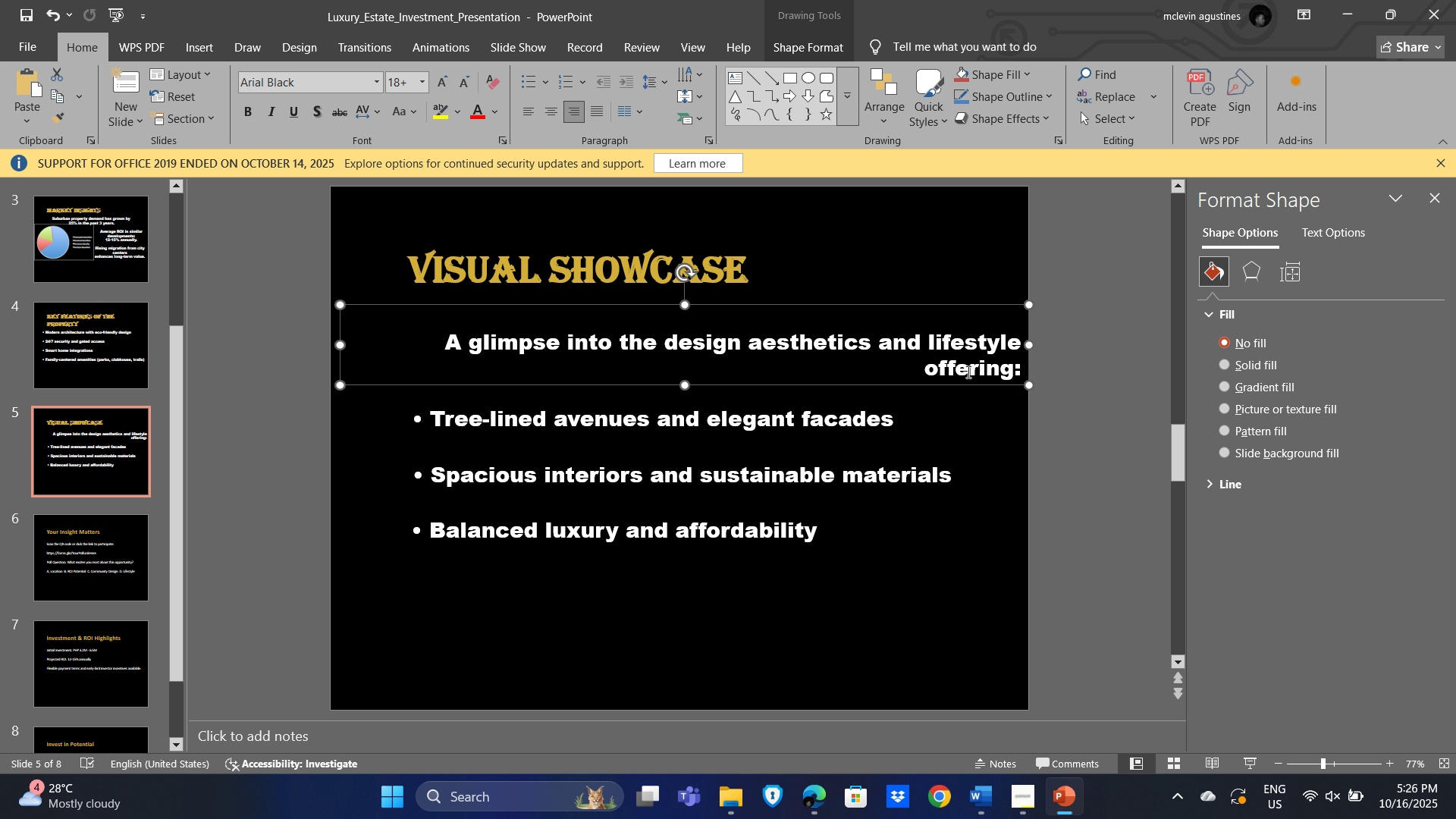 
wait(7.79)
 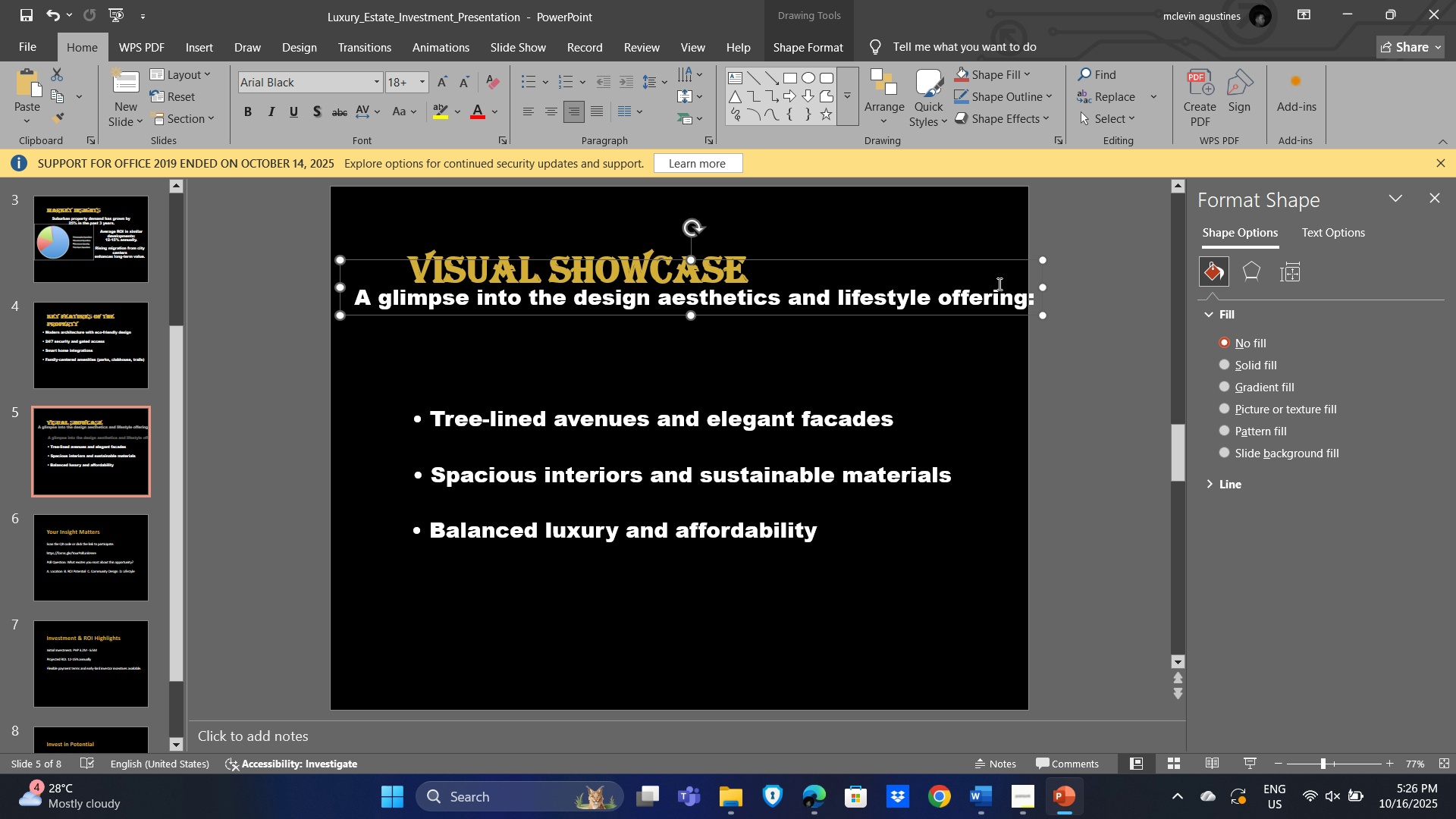 
left_click([449, 315])
 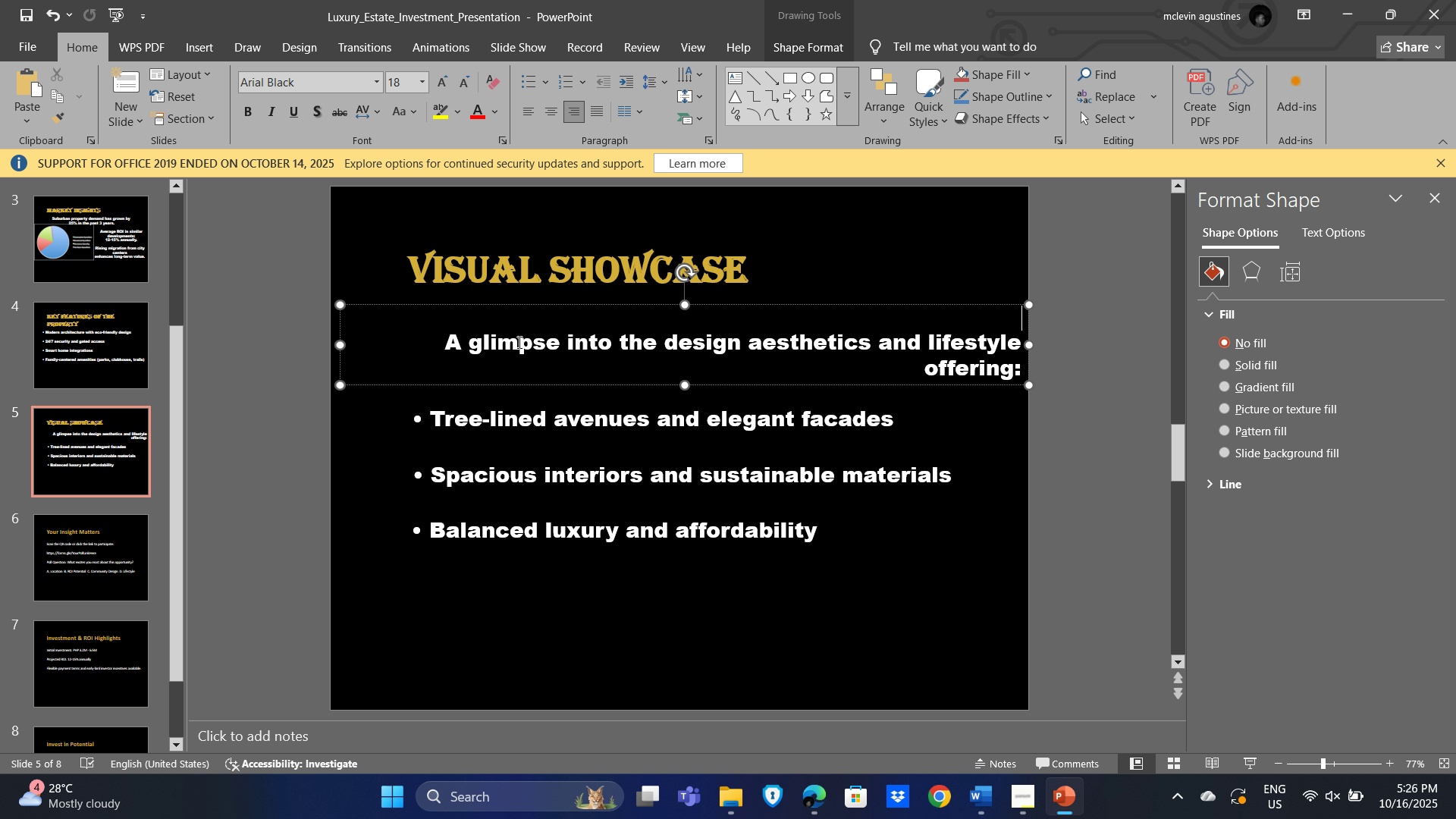 
key(Control+A)
 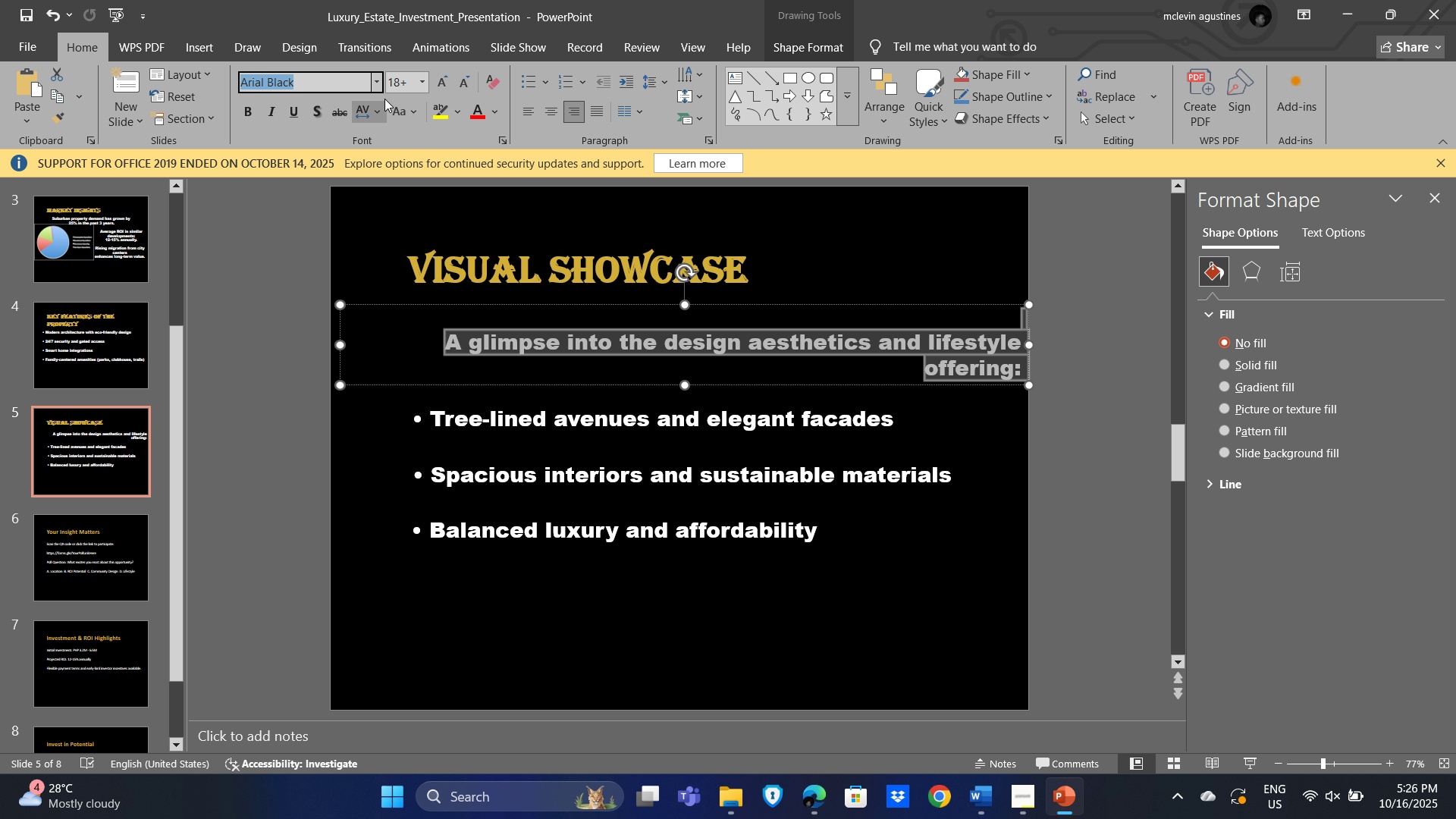 
left_click([378, 83])
 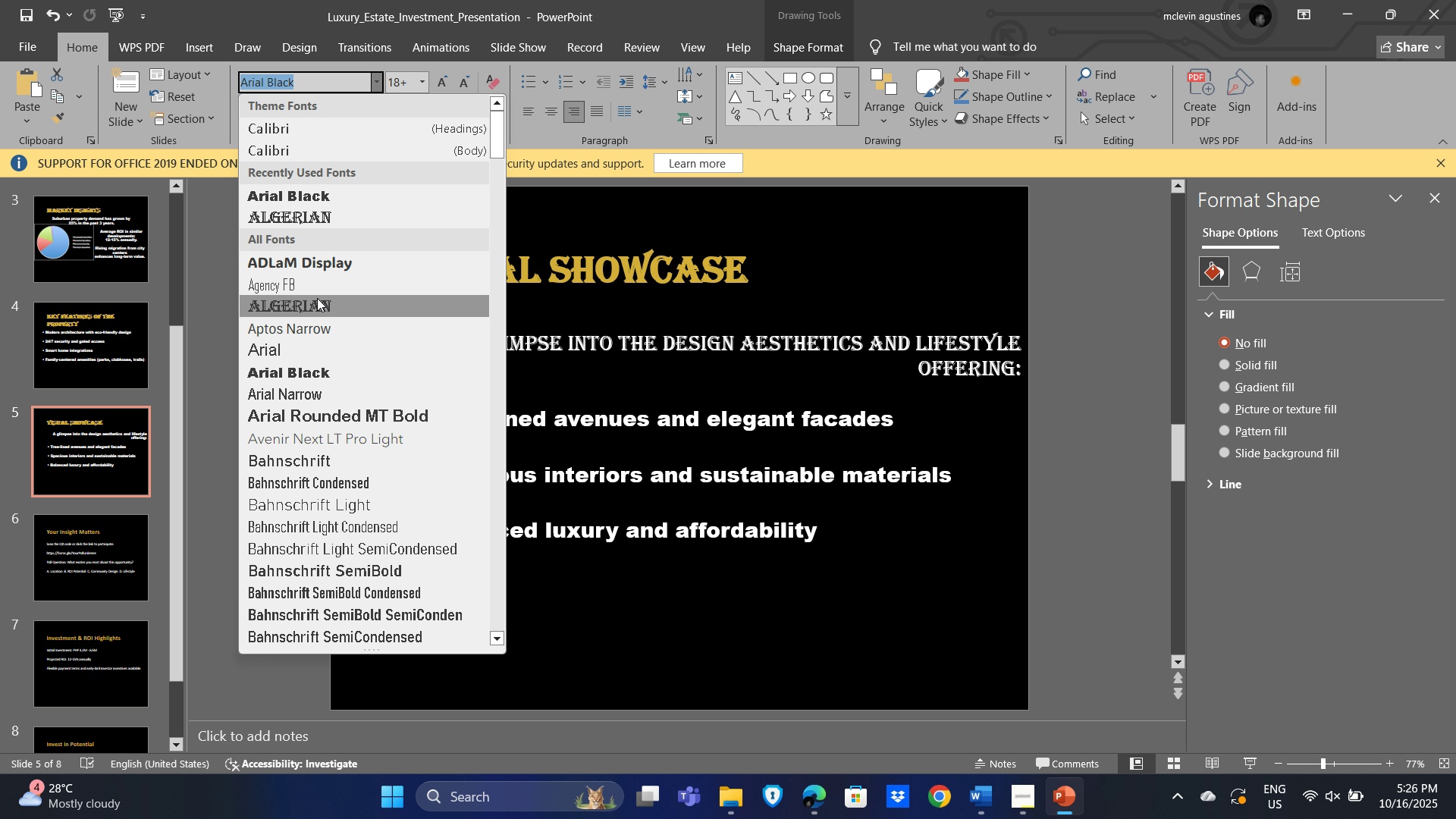 
wait(5.43)
 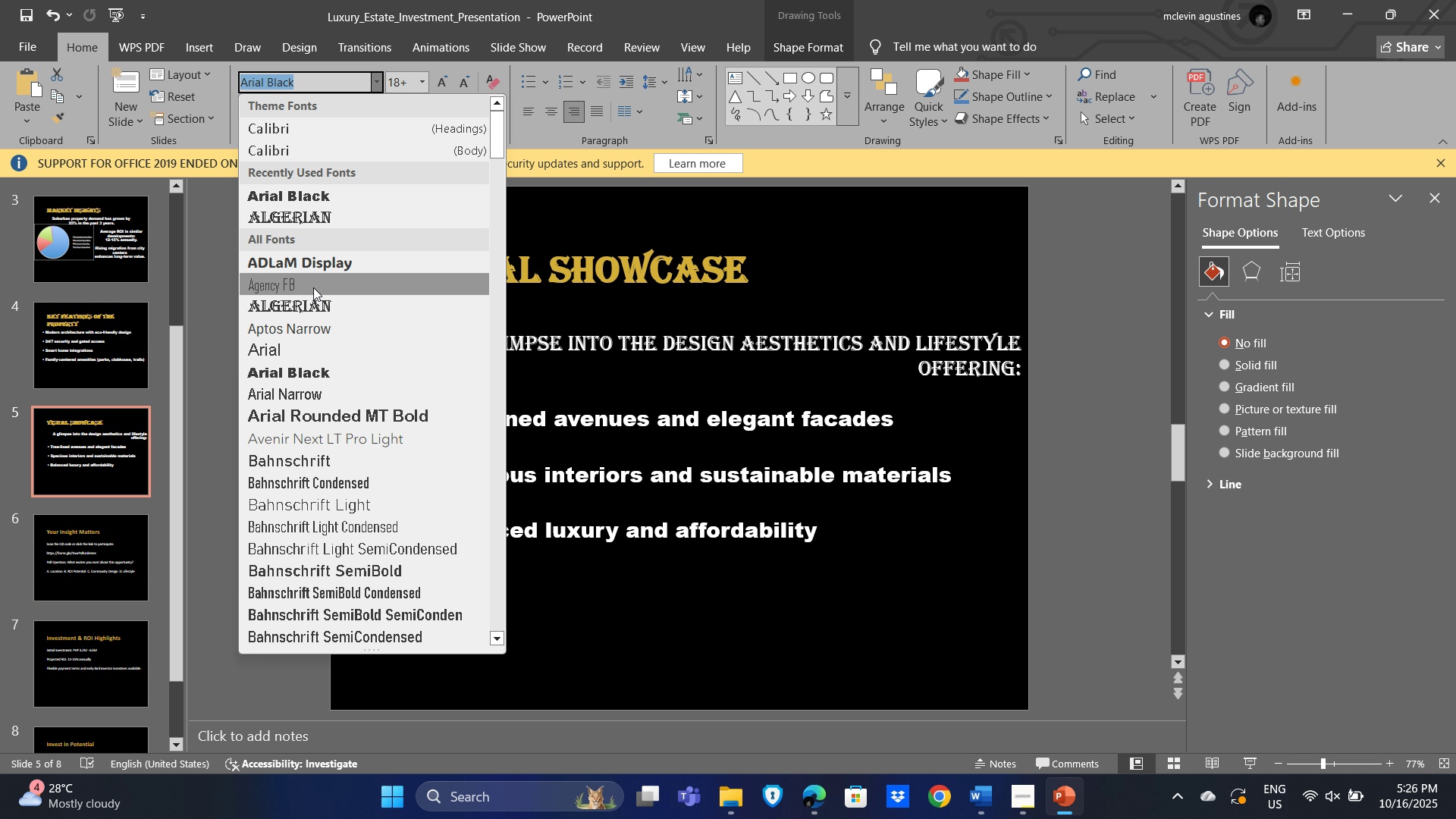 
left_click([322, 292])
 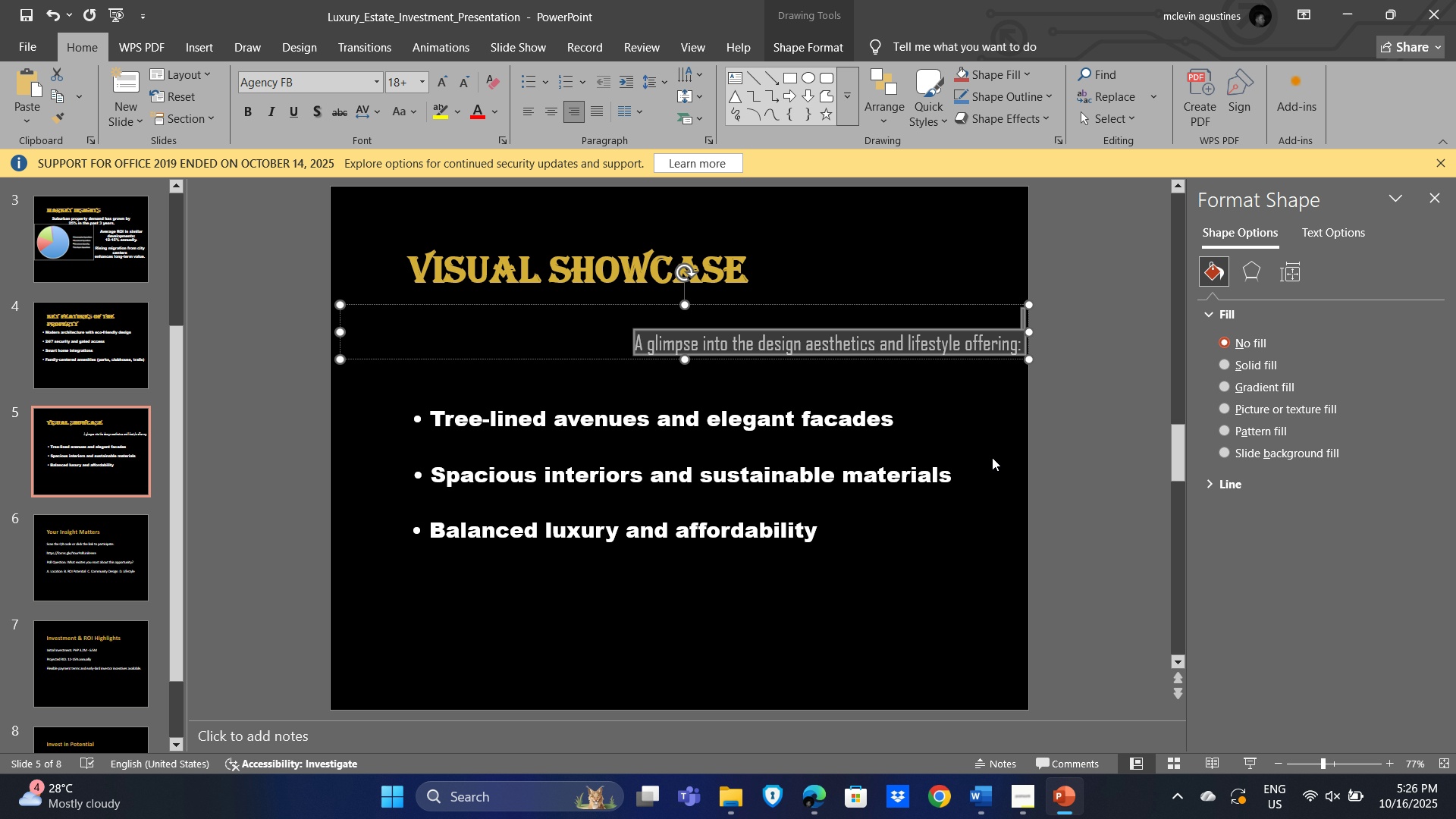 
left_click([992, 457])
 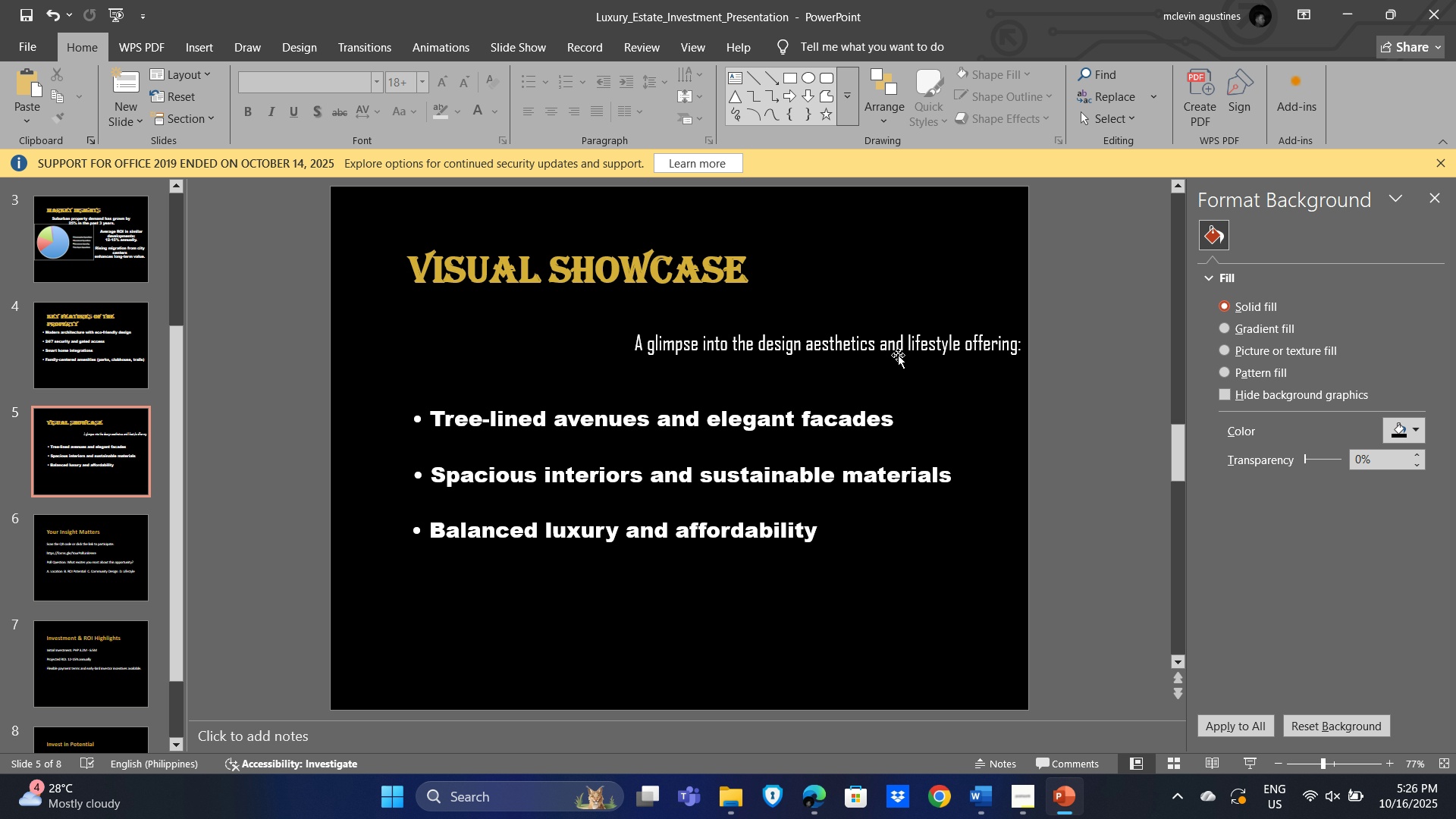 
left_click([898, 355])
 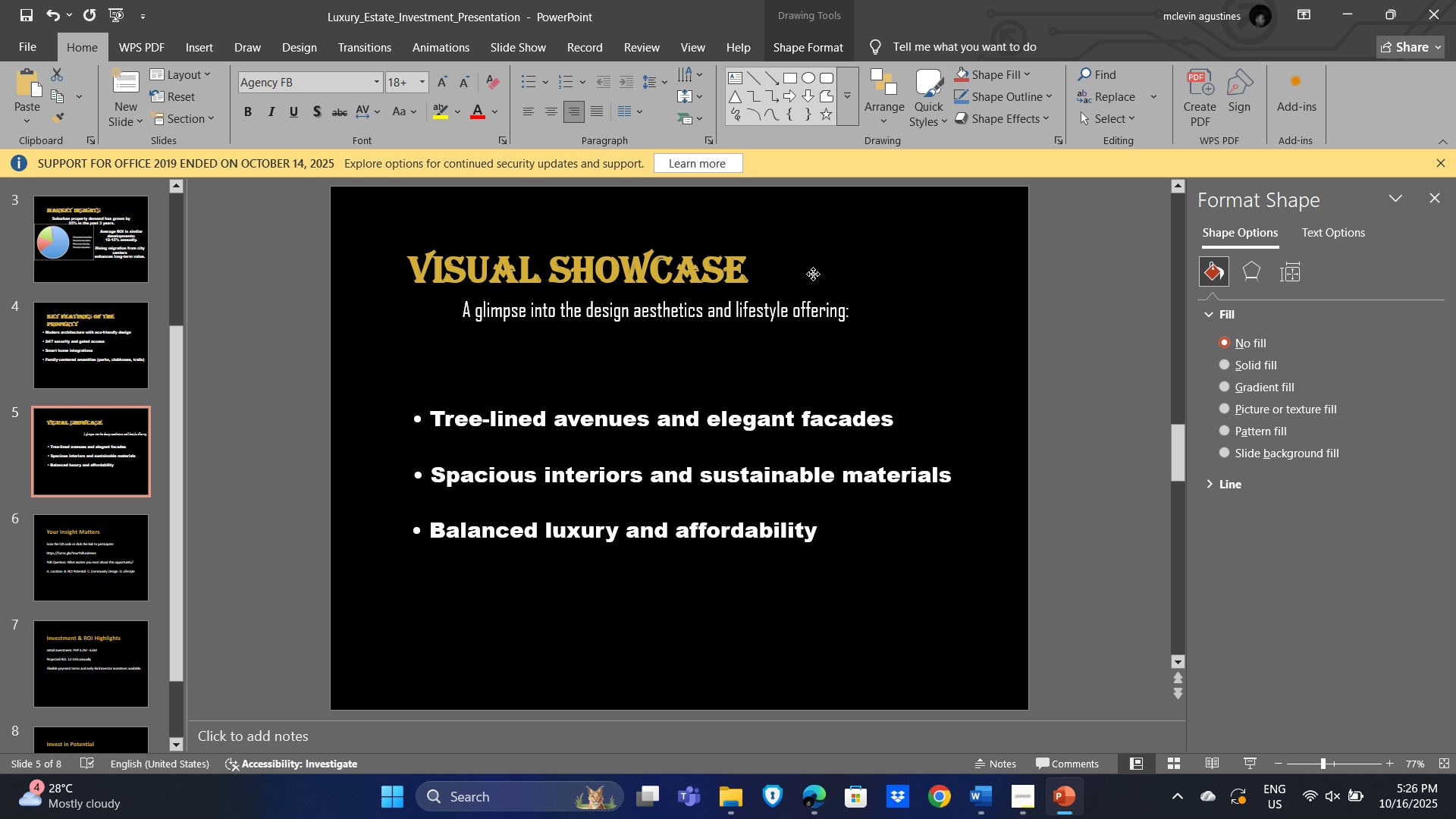 
left_click([799, 376])
 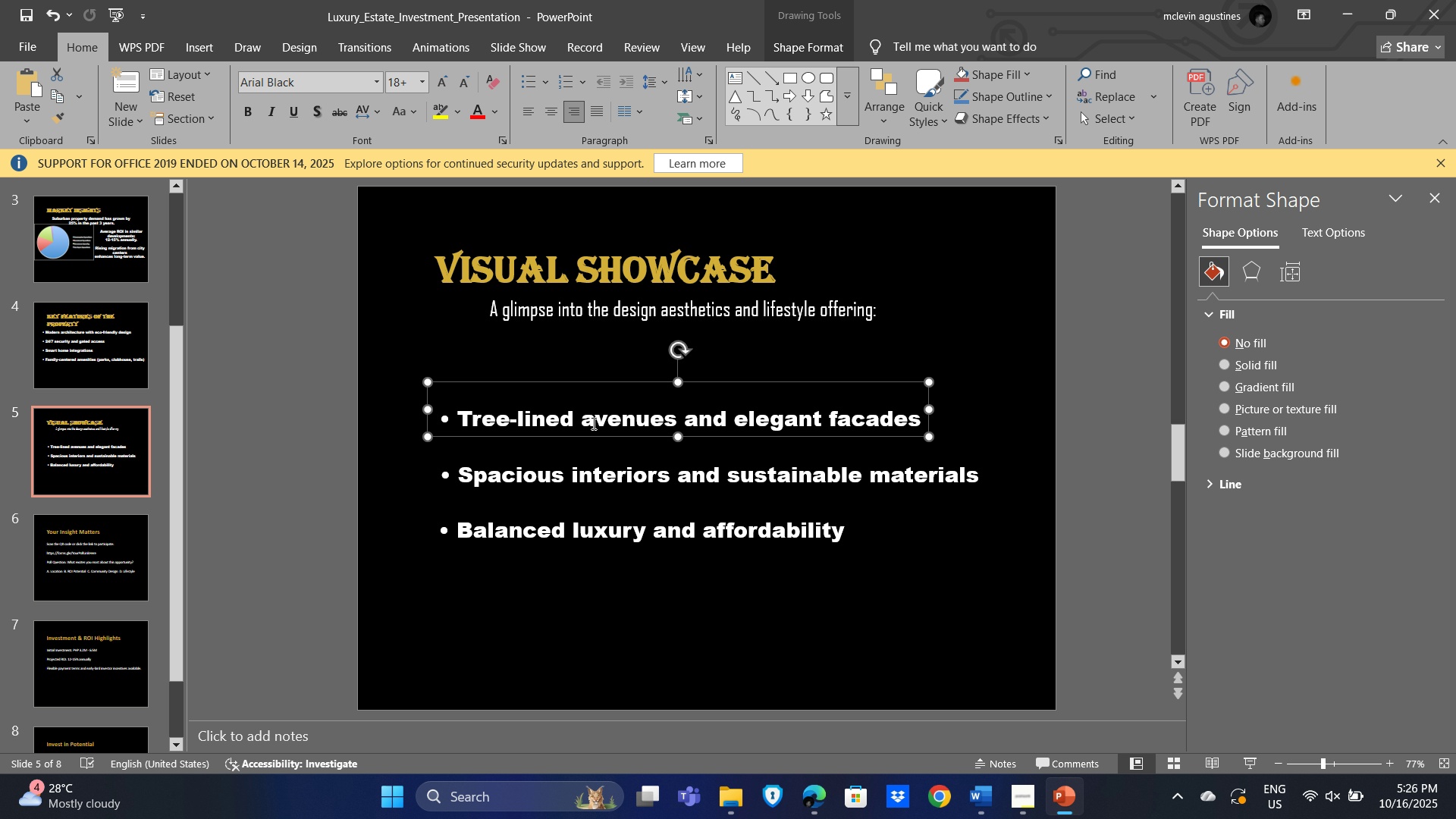 
left_click([592, 423])
 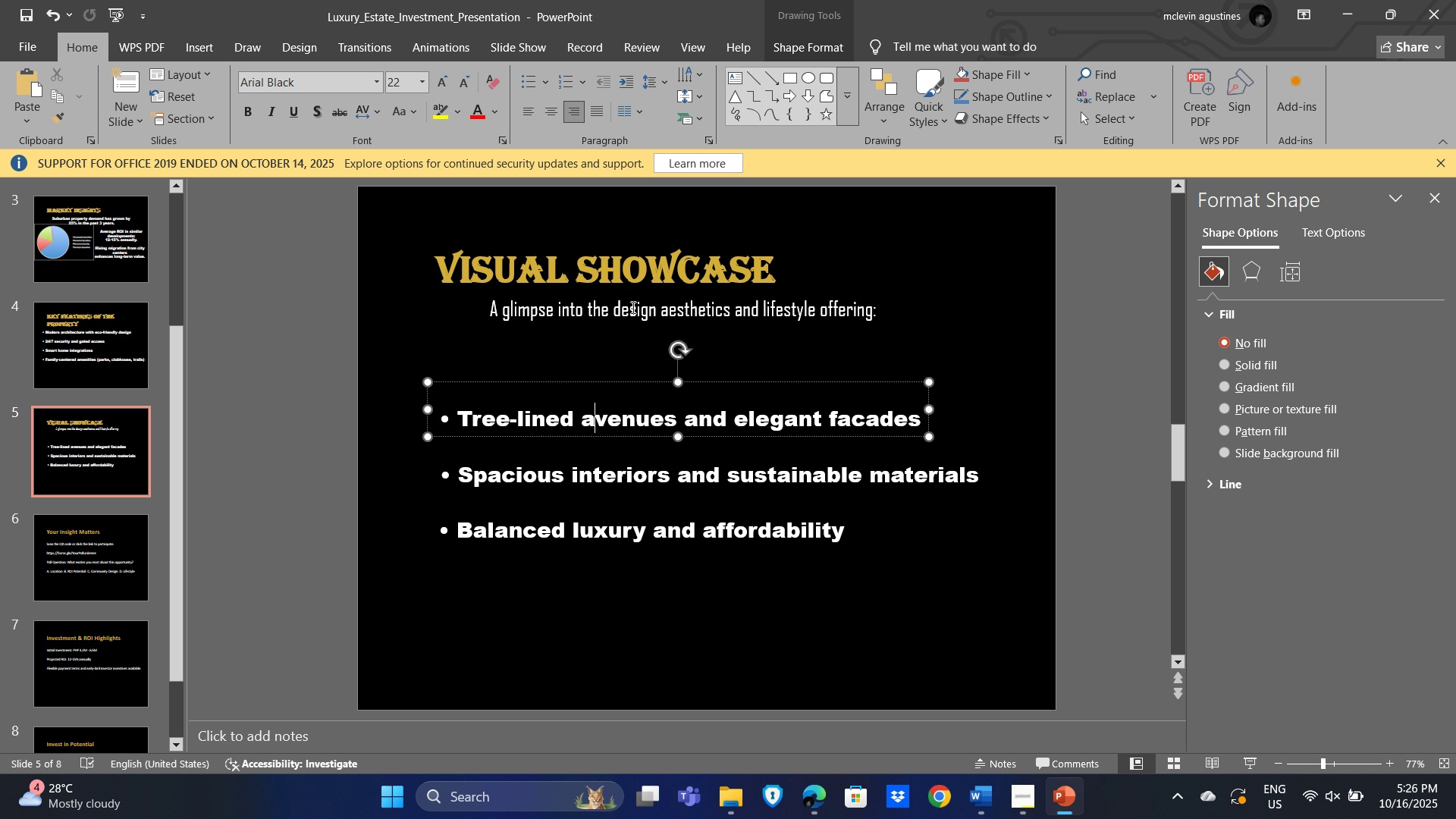 
left_click([629, 307])
 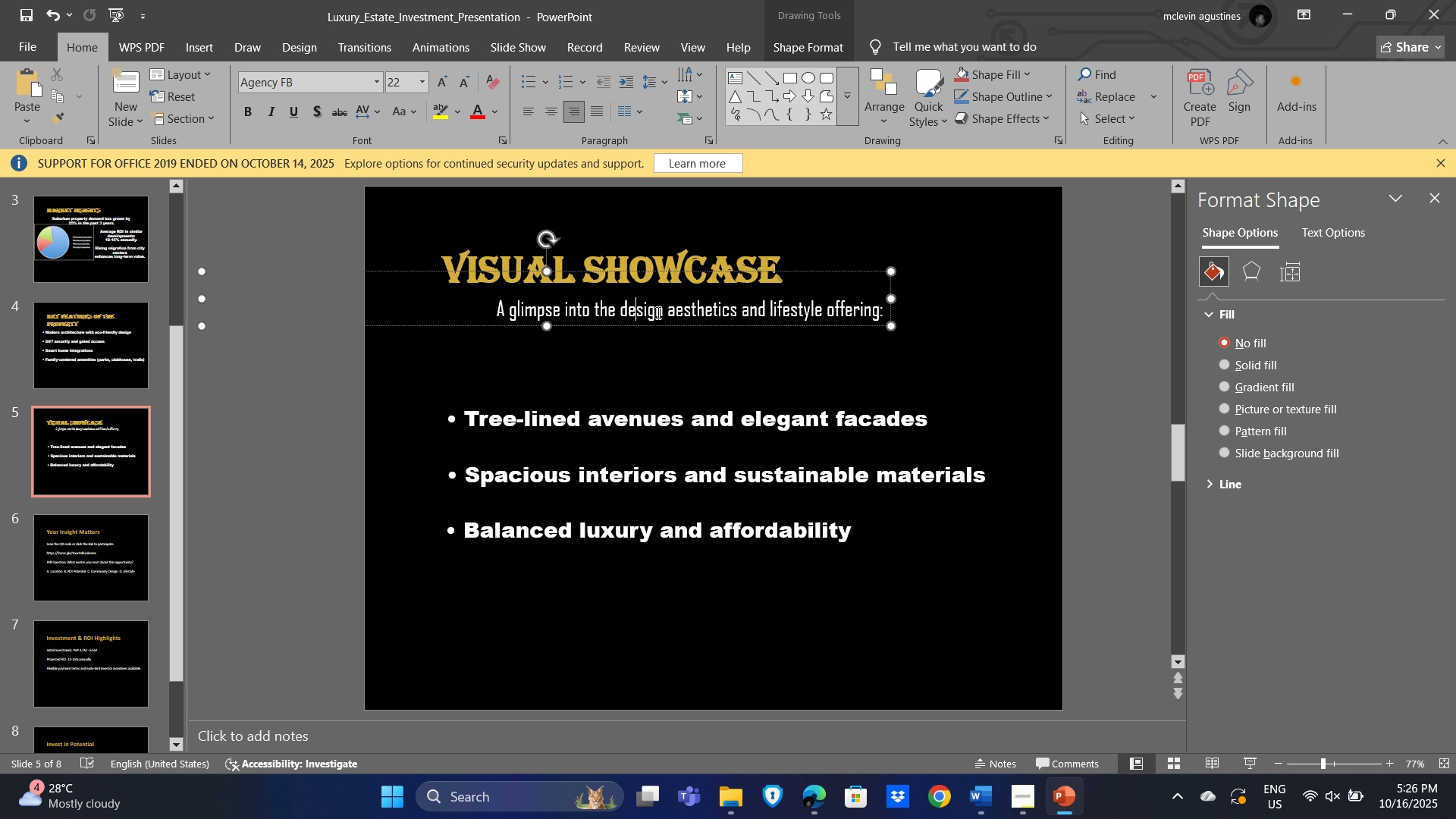 
key(Control+A)
 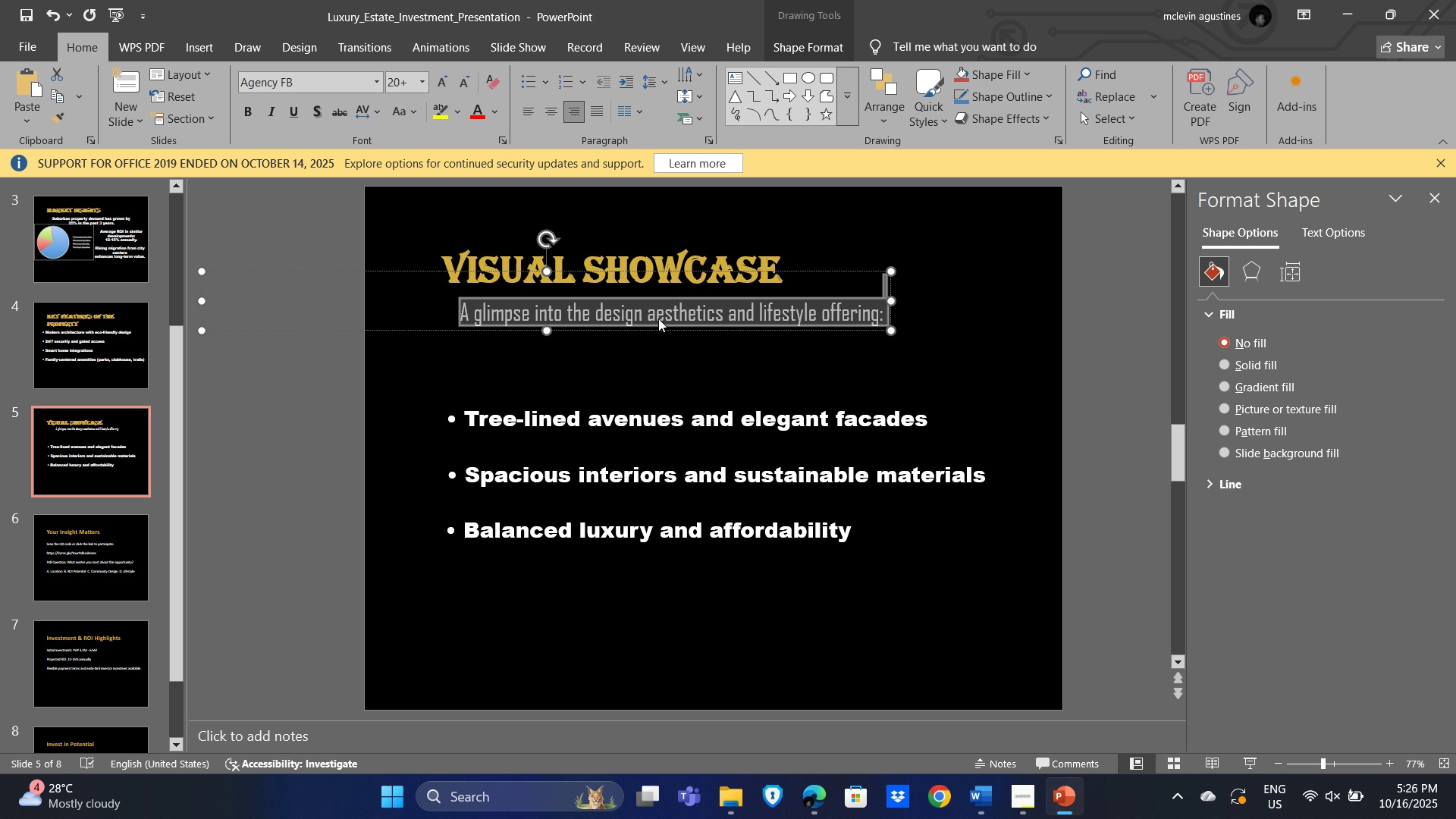 
key(Control+BracketRight)
 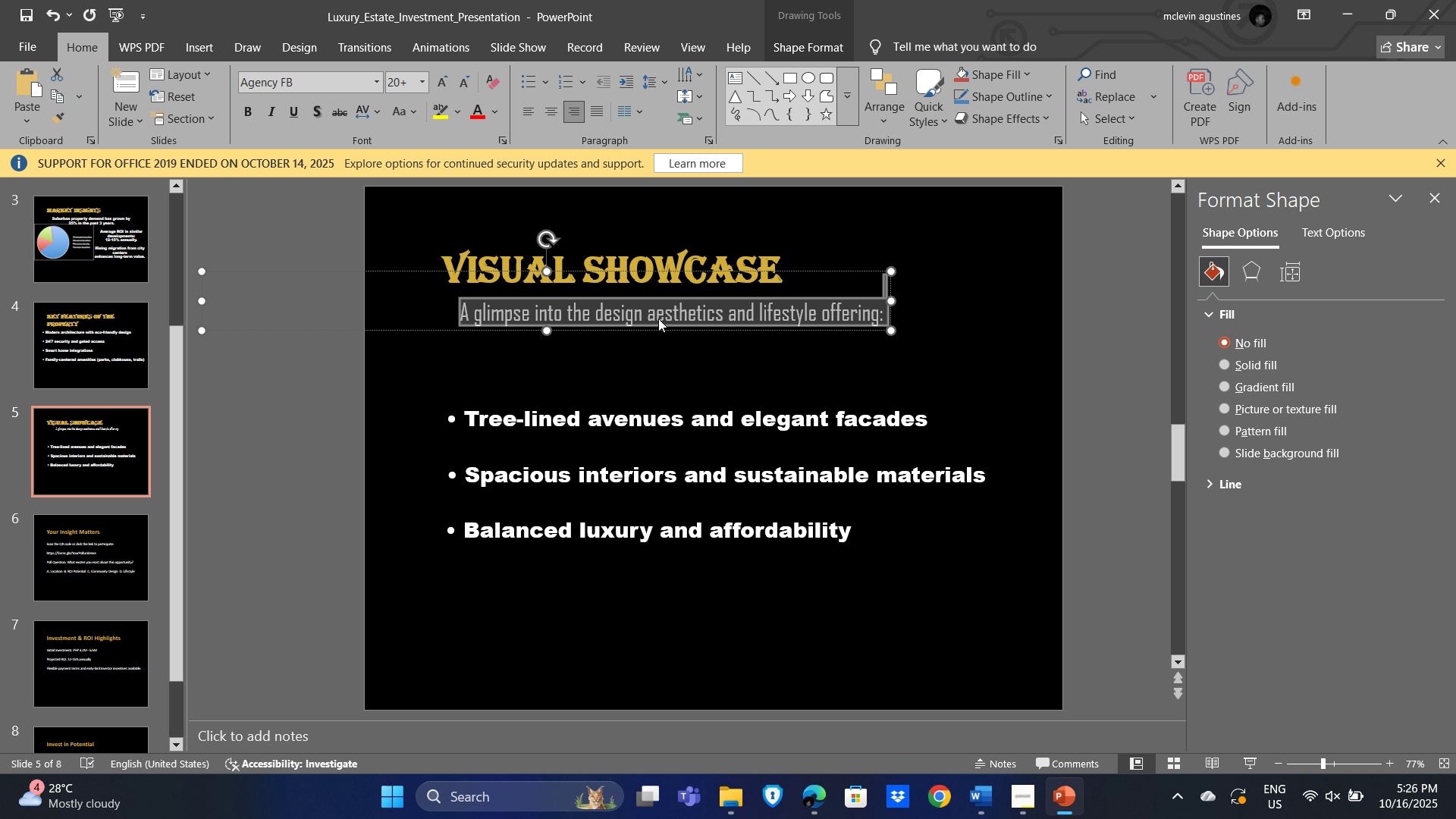 
key(Control+BracketRight)
 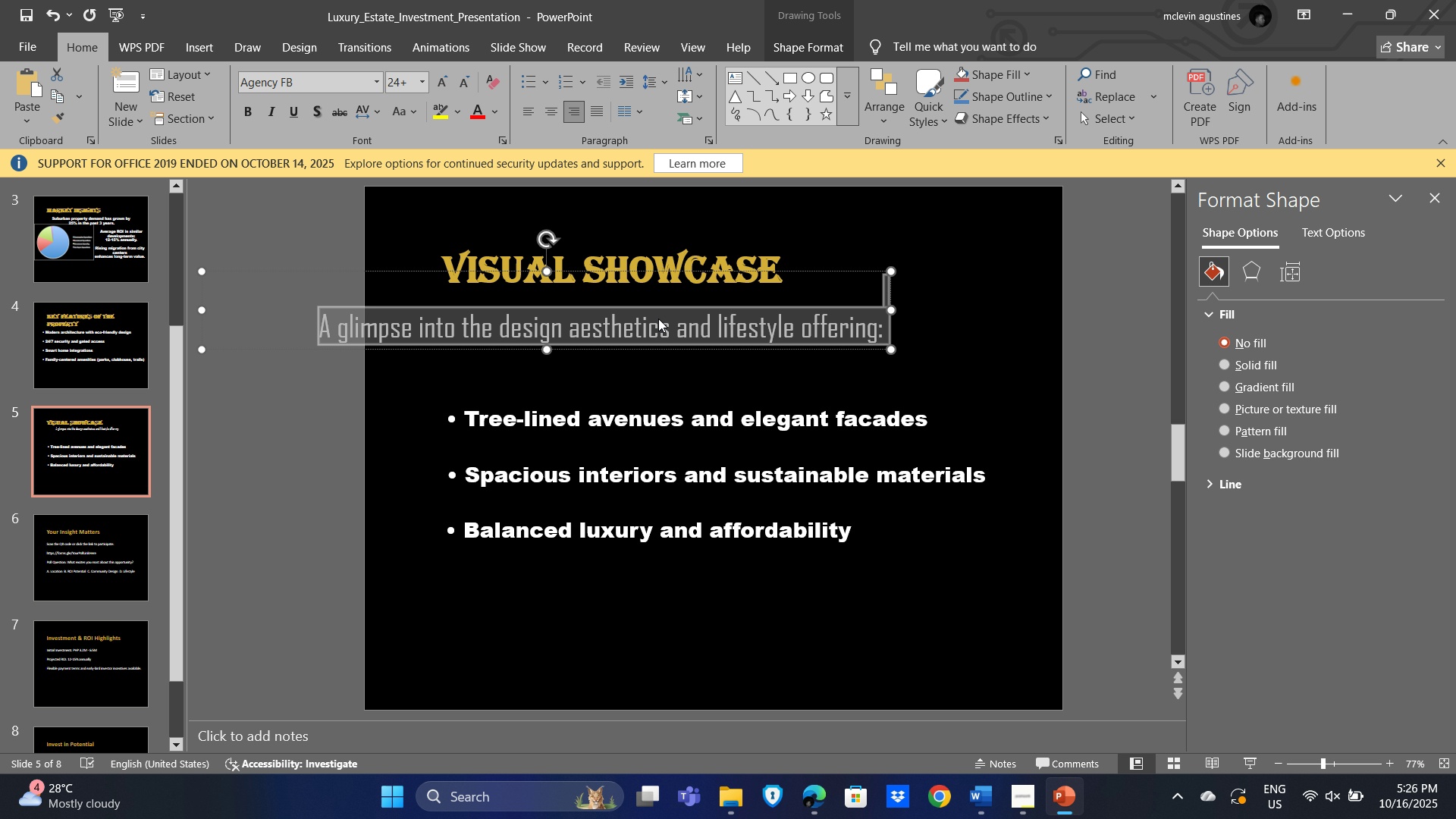 
key(Control+BracketRight)
 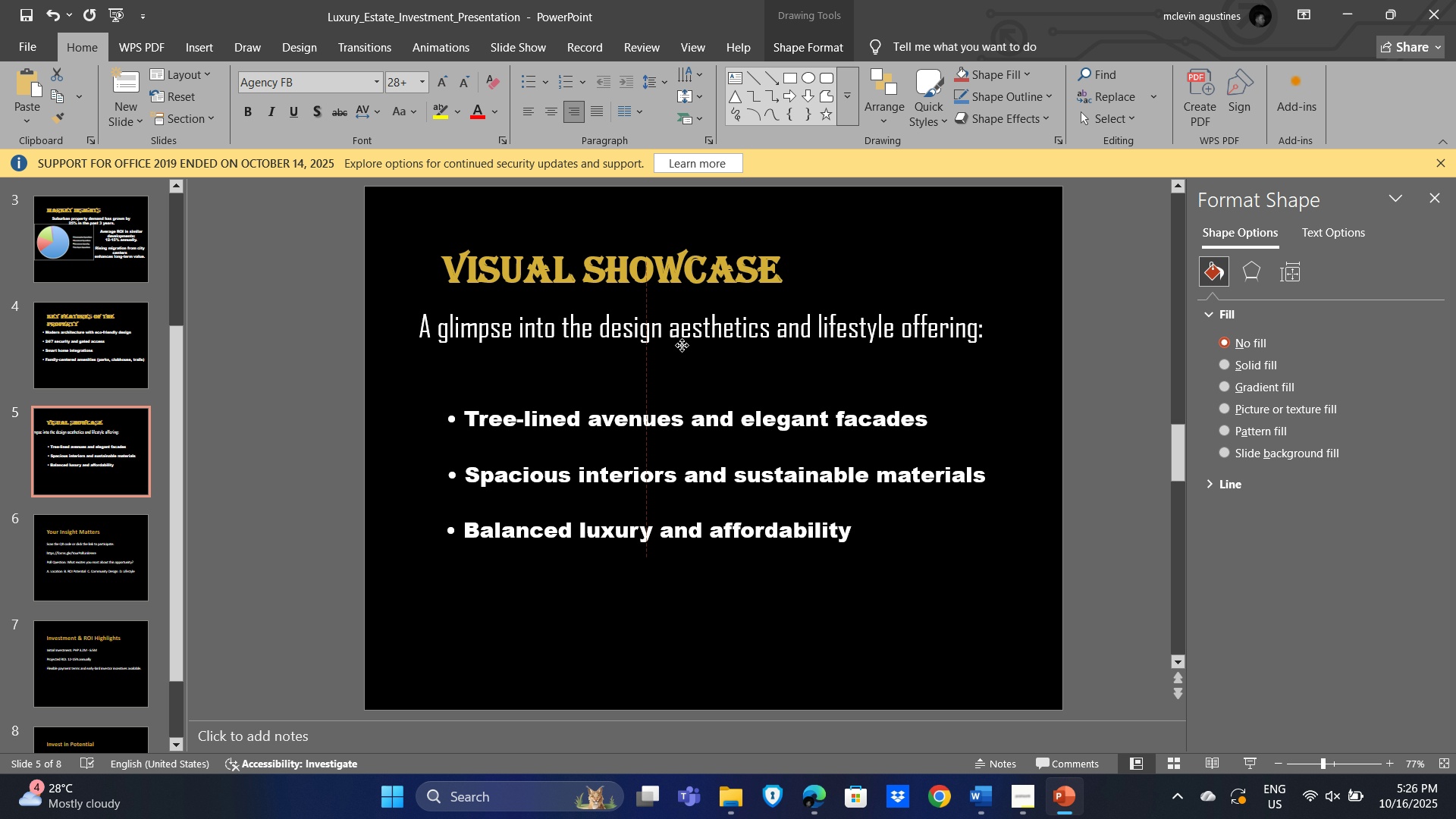 
wait(9.38)
 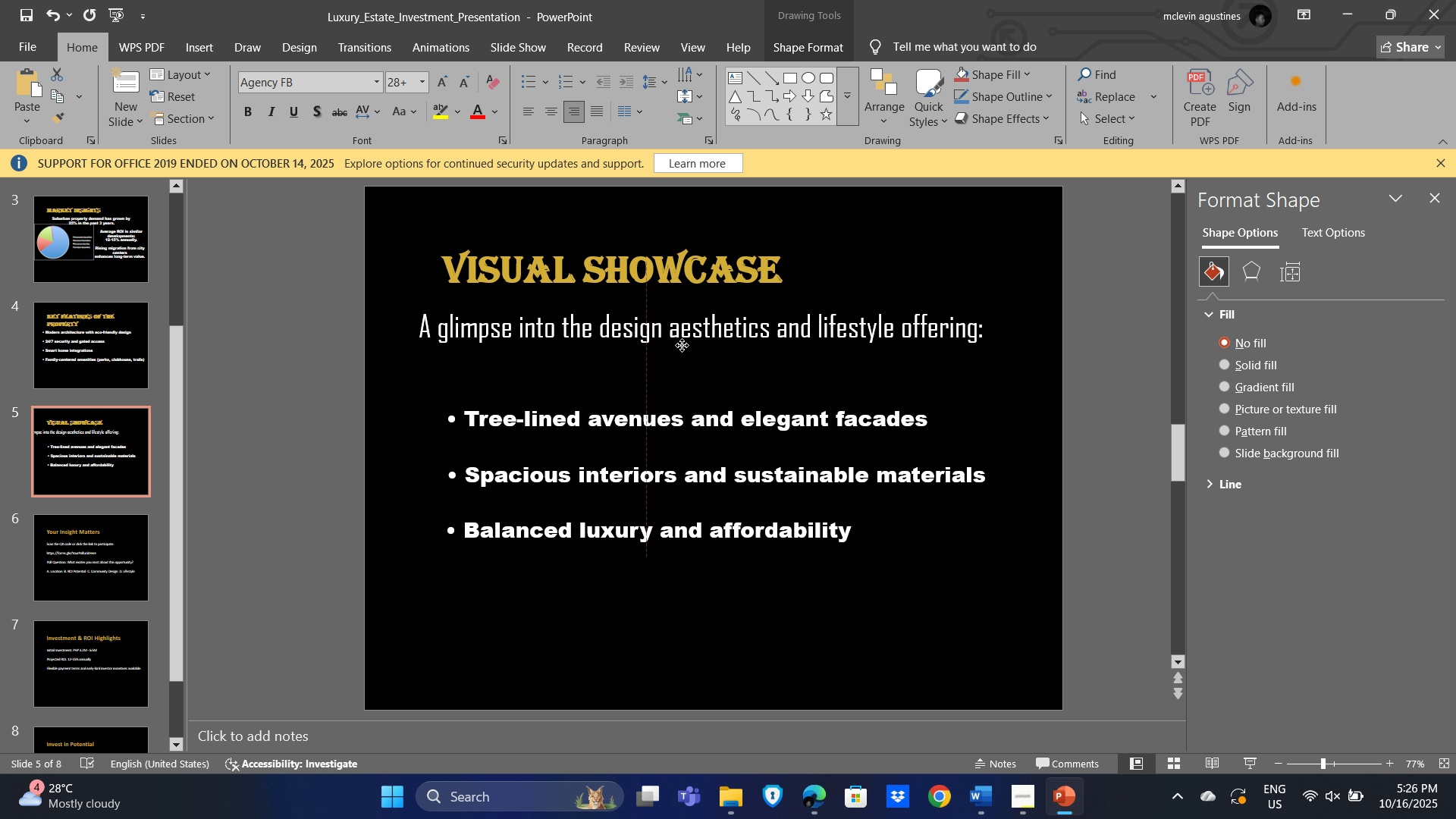 
left_click([475, 402])
 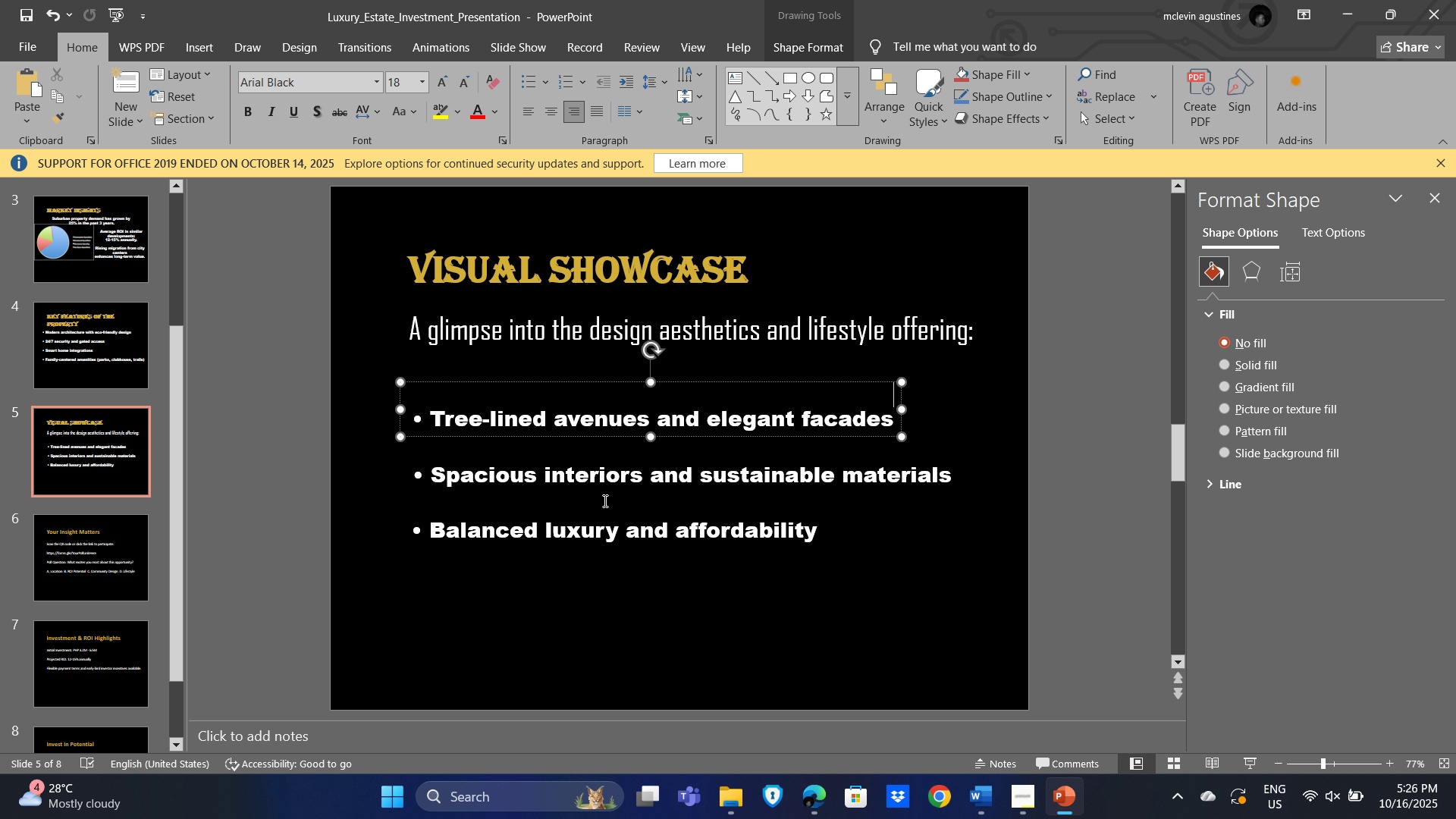 
left_click([604, 500])
 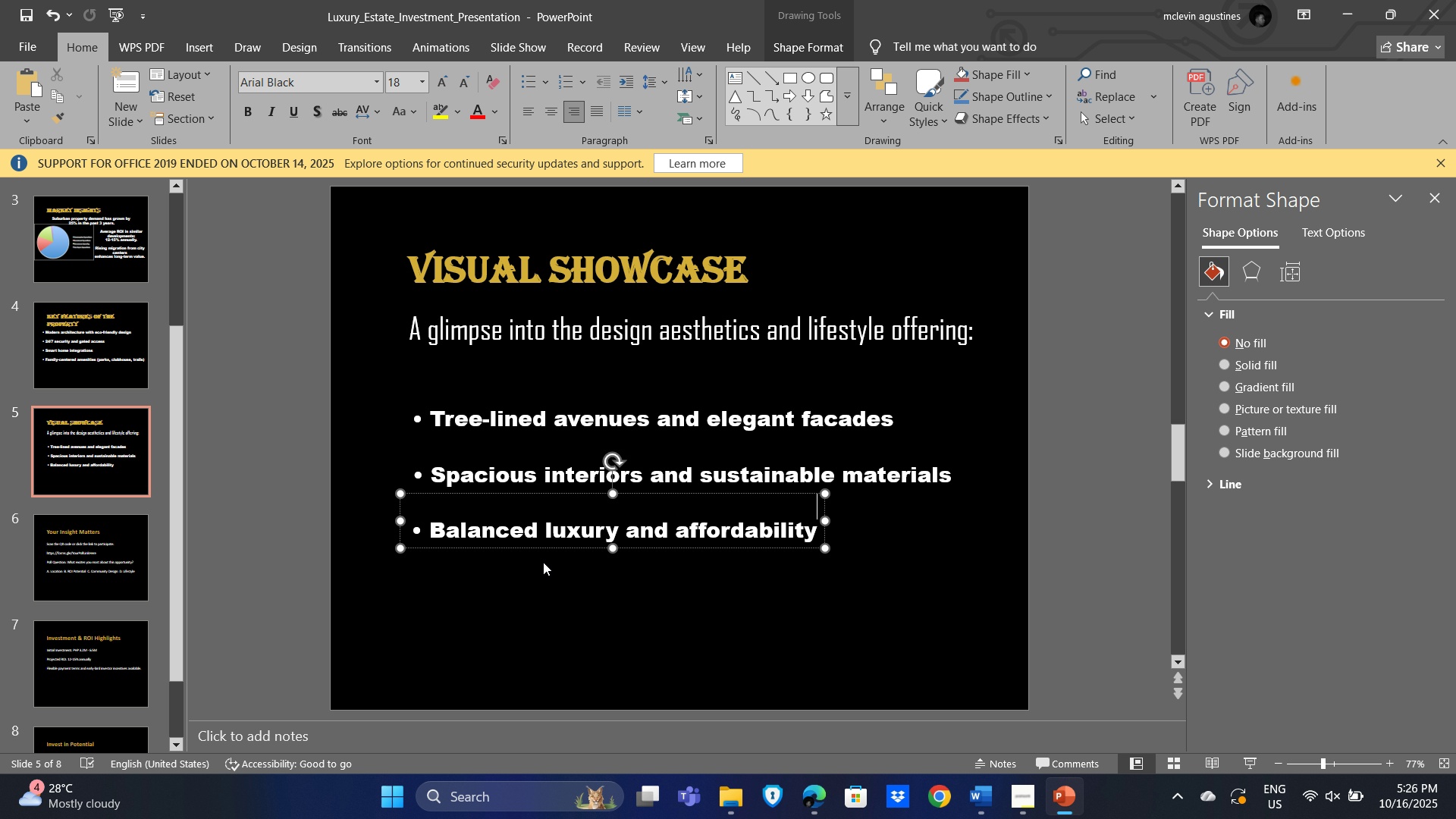 
hold_key(key=ShiftLeft, duration=1.15)
left_click([527, 475])
 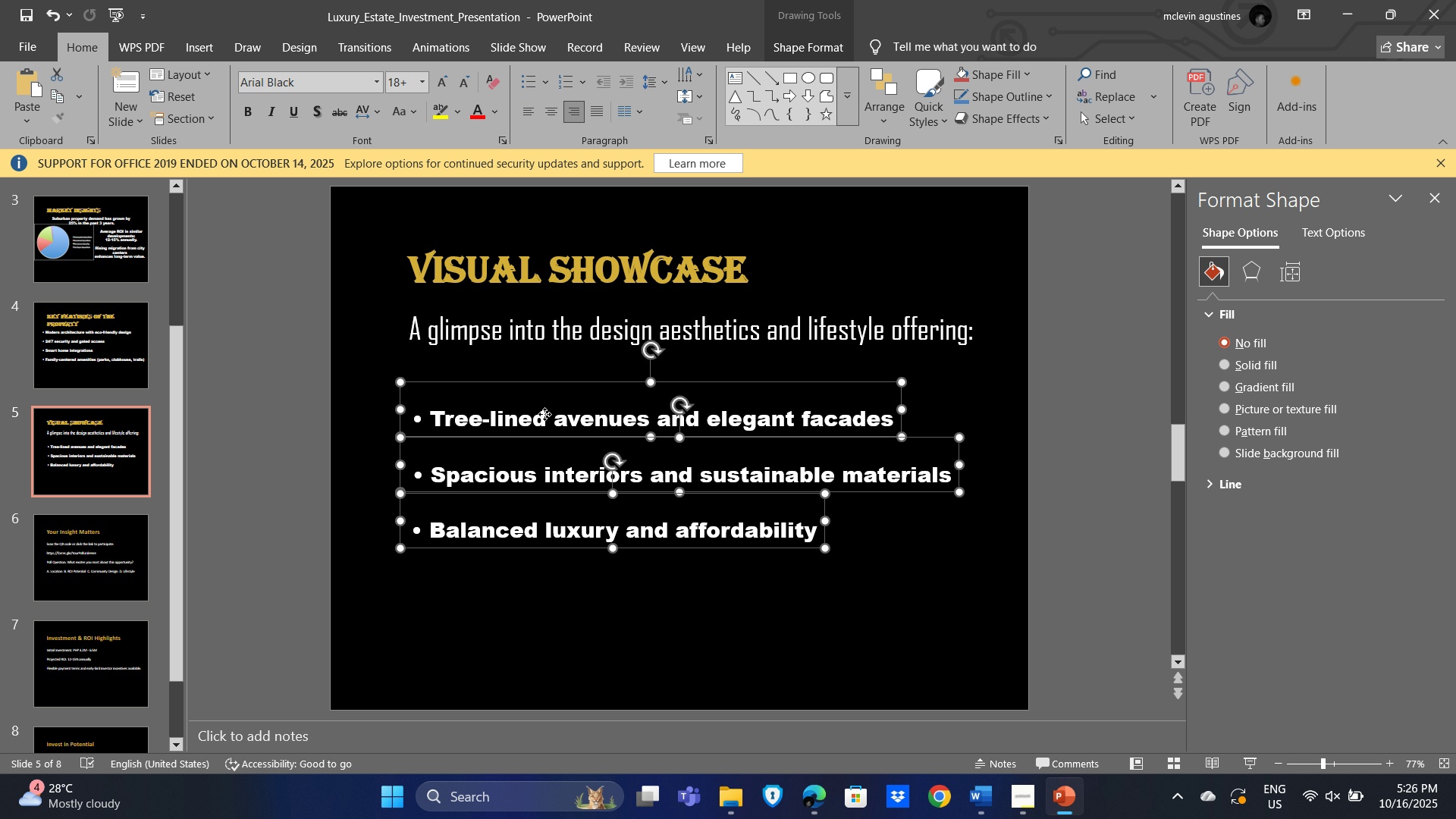 
double_click([544, 414])
 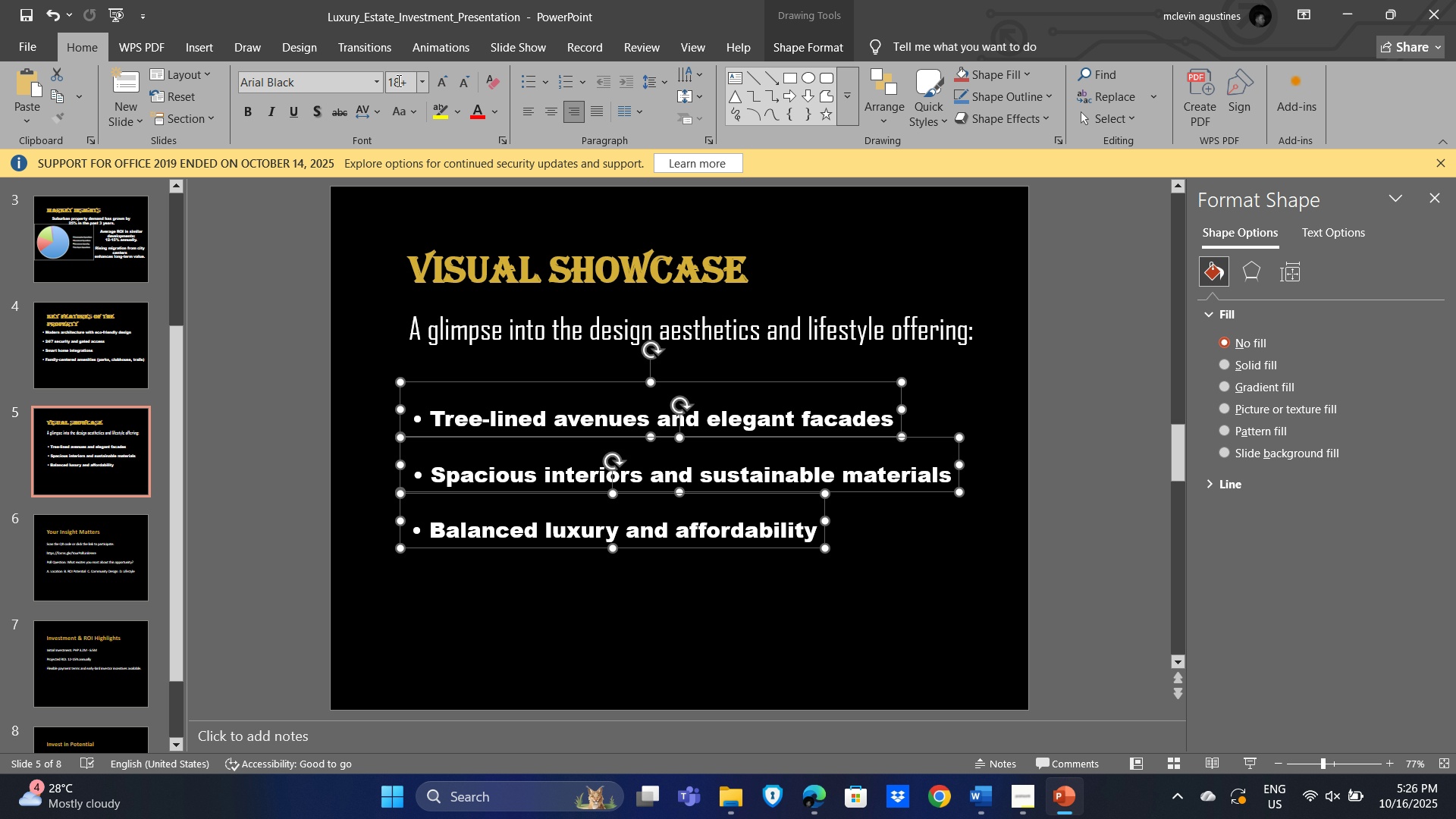 
left_click([400, 80])
 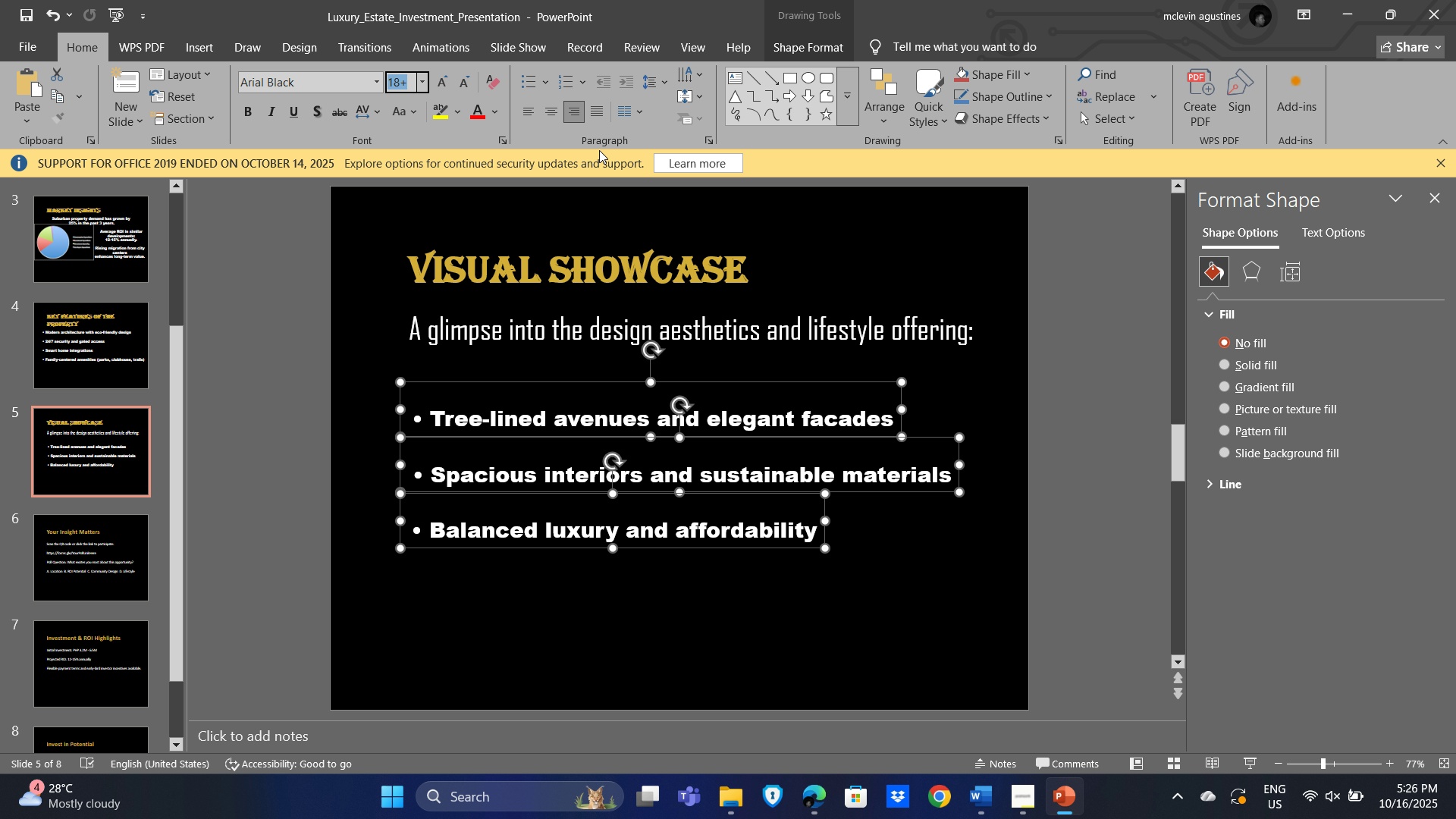 
key(Numpad2)
 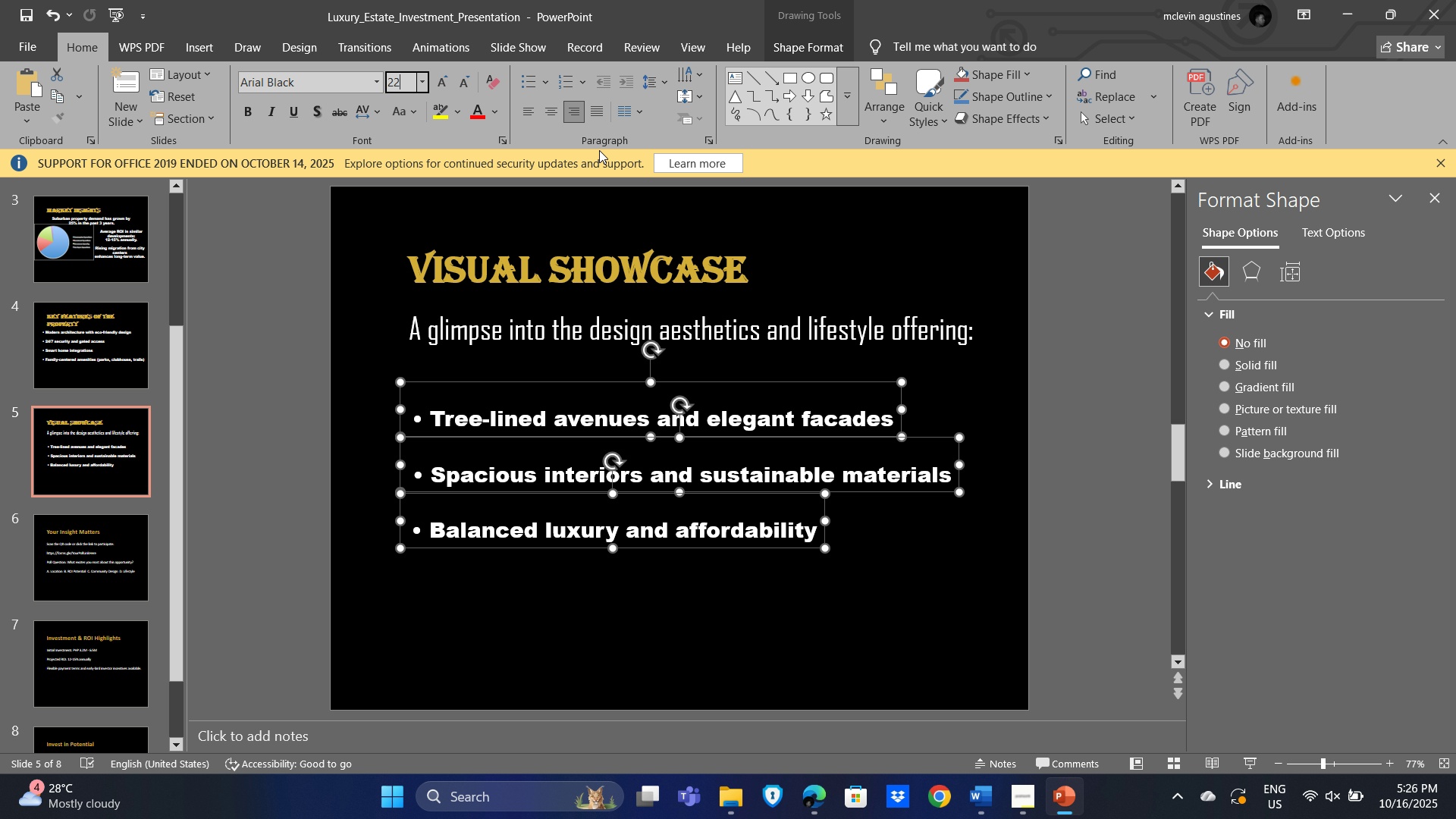 
key(Numpad2)
 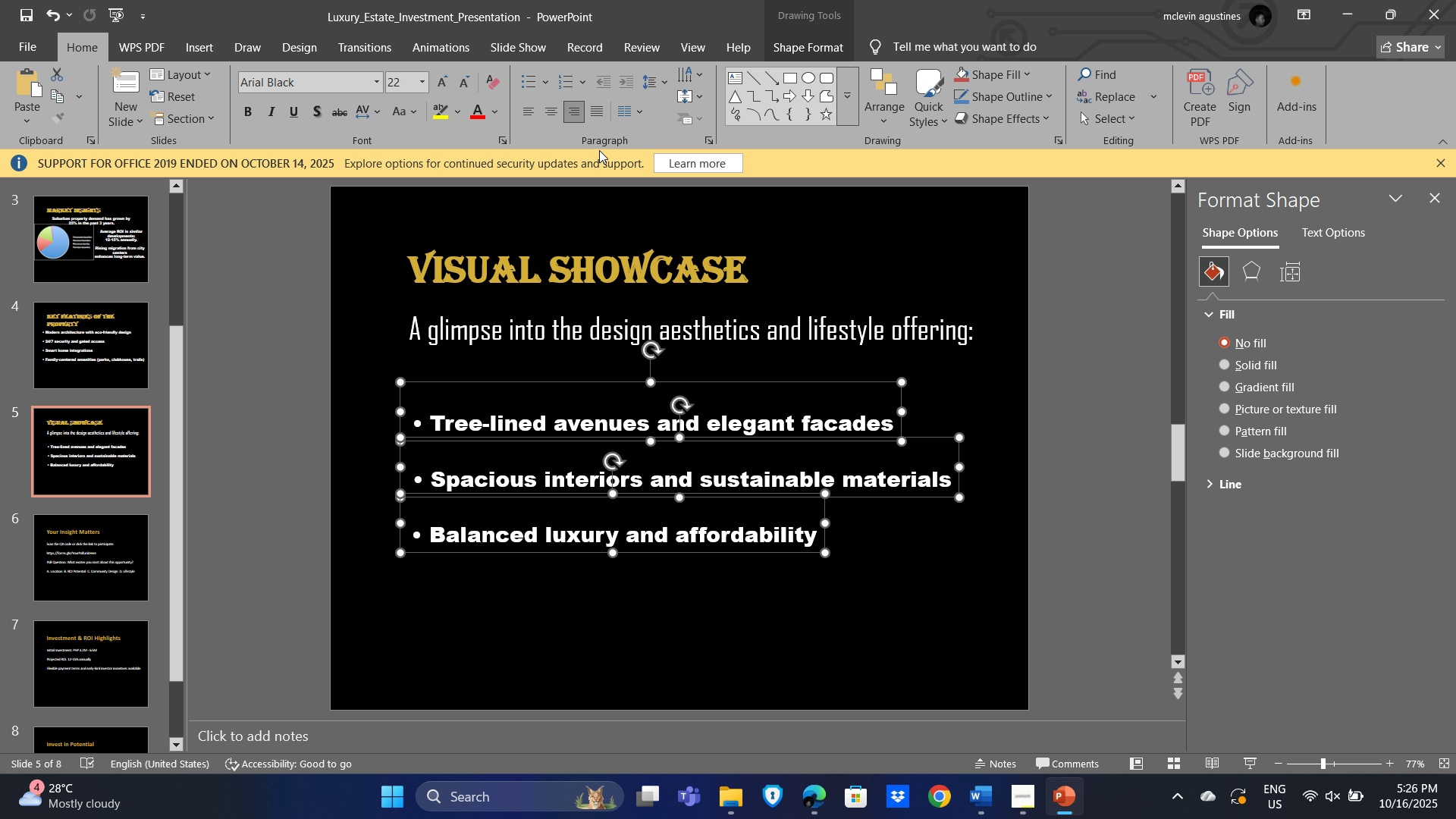 
key(NumpadEnter)
 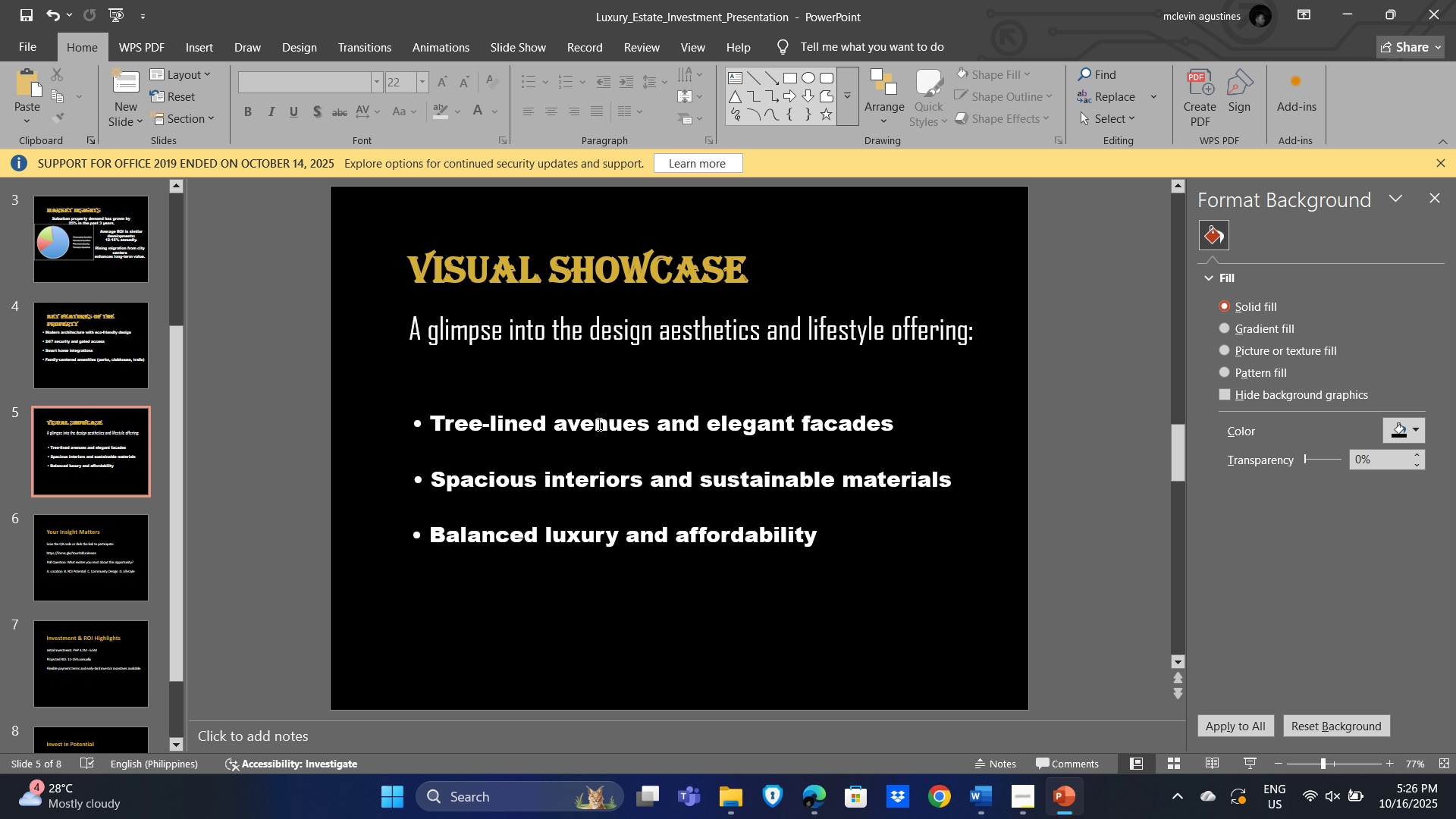 
wait(6.93)
 